 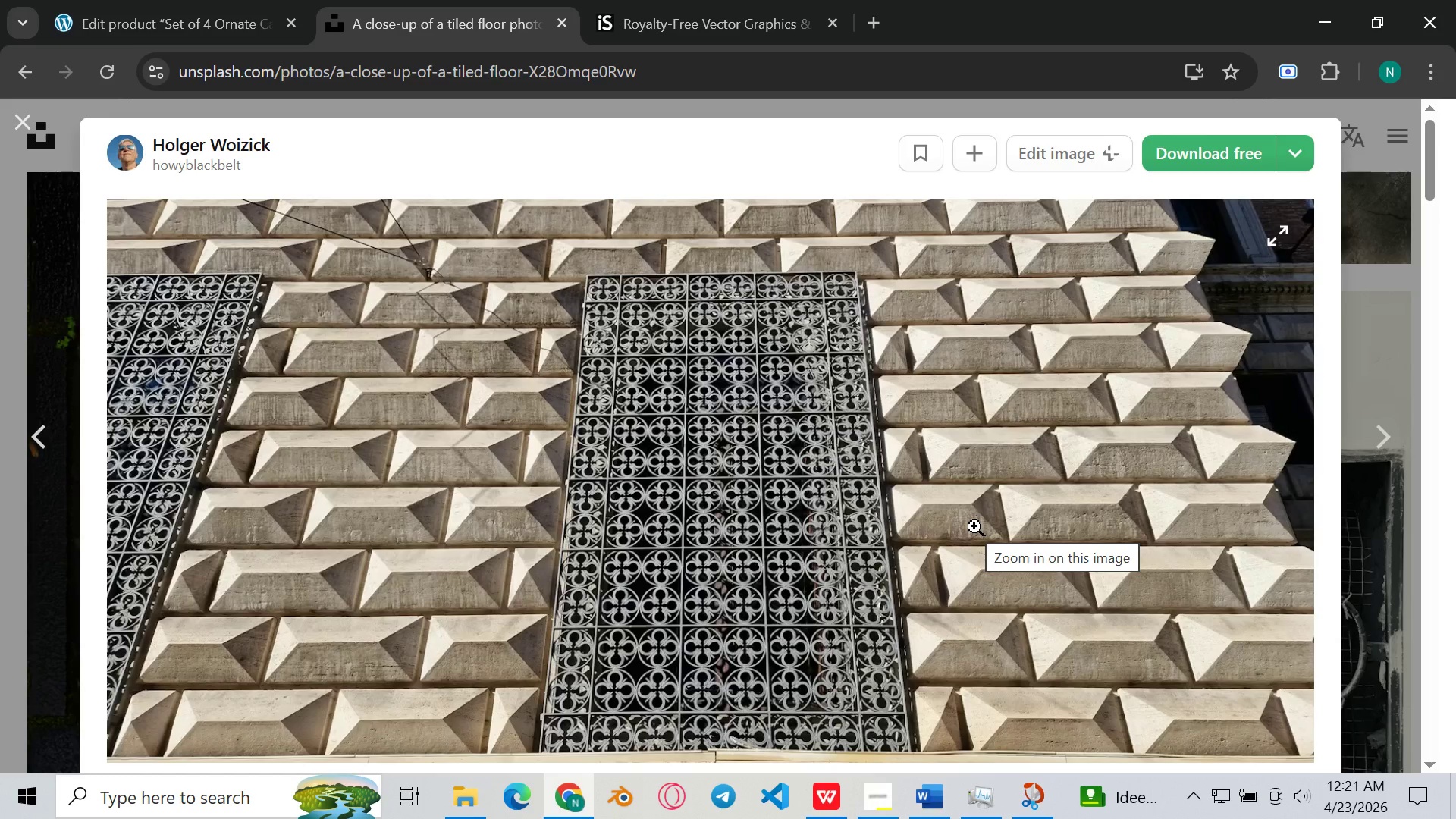 
left_click([185, 0])
 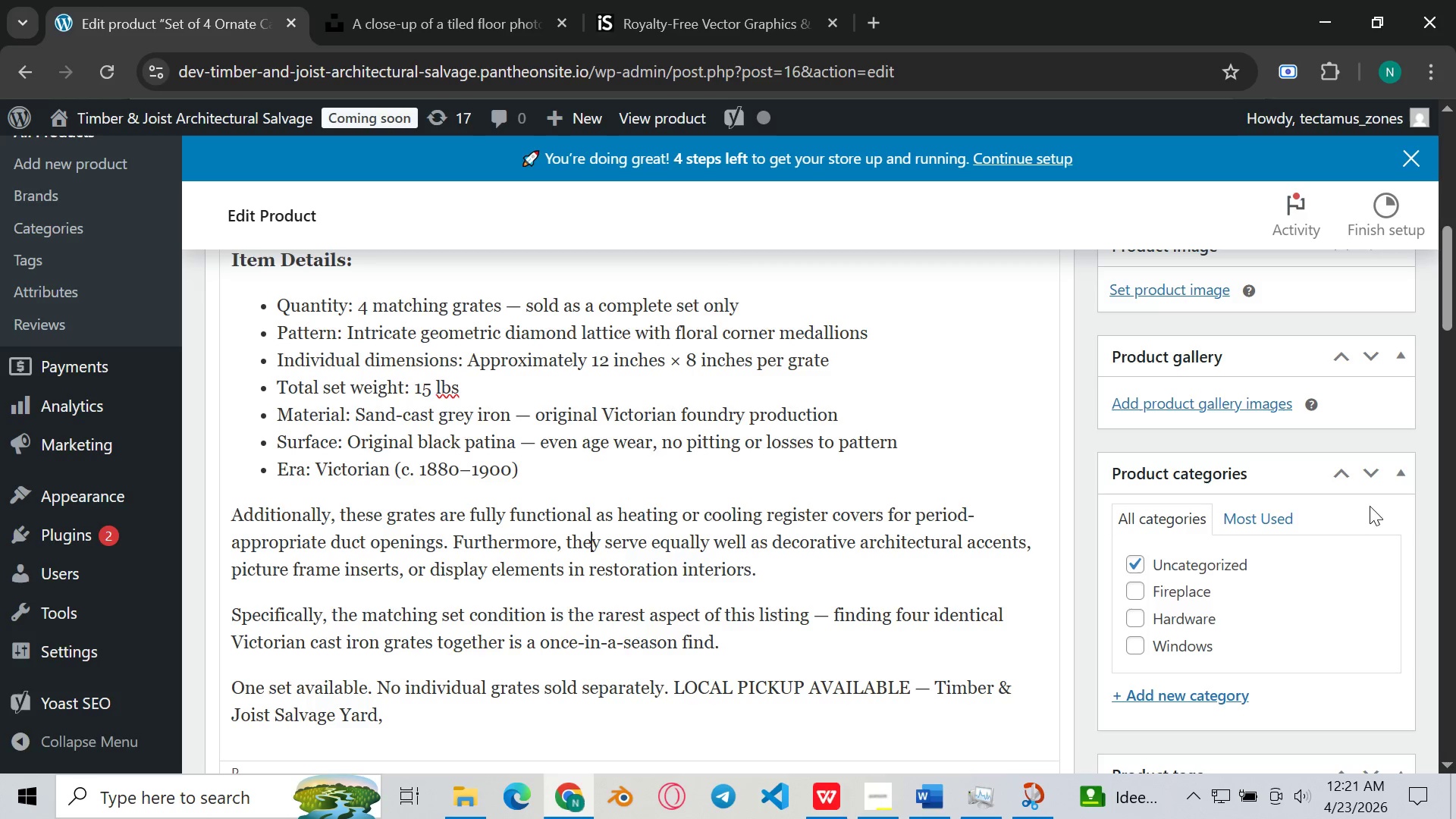 
scroll: coordinate [1219, 613], scroll_direction: down, amount: 1.0
 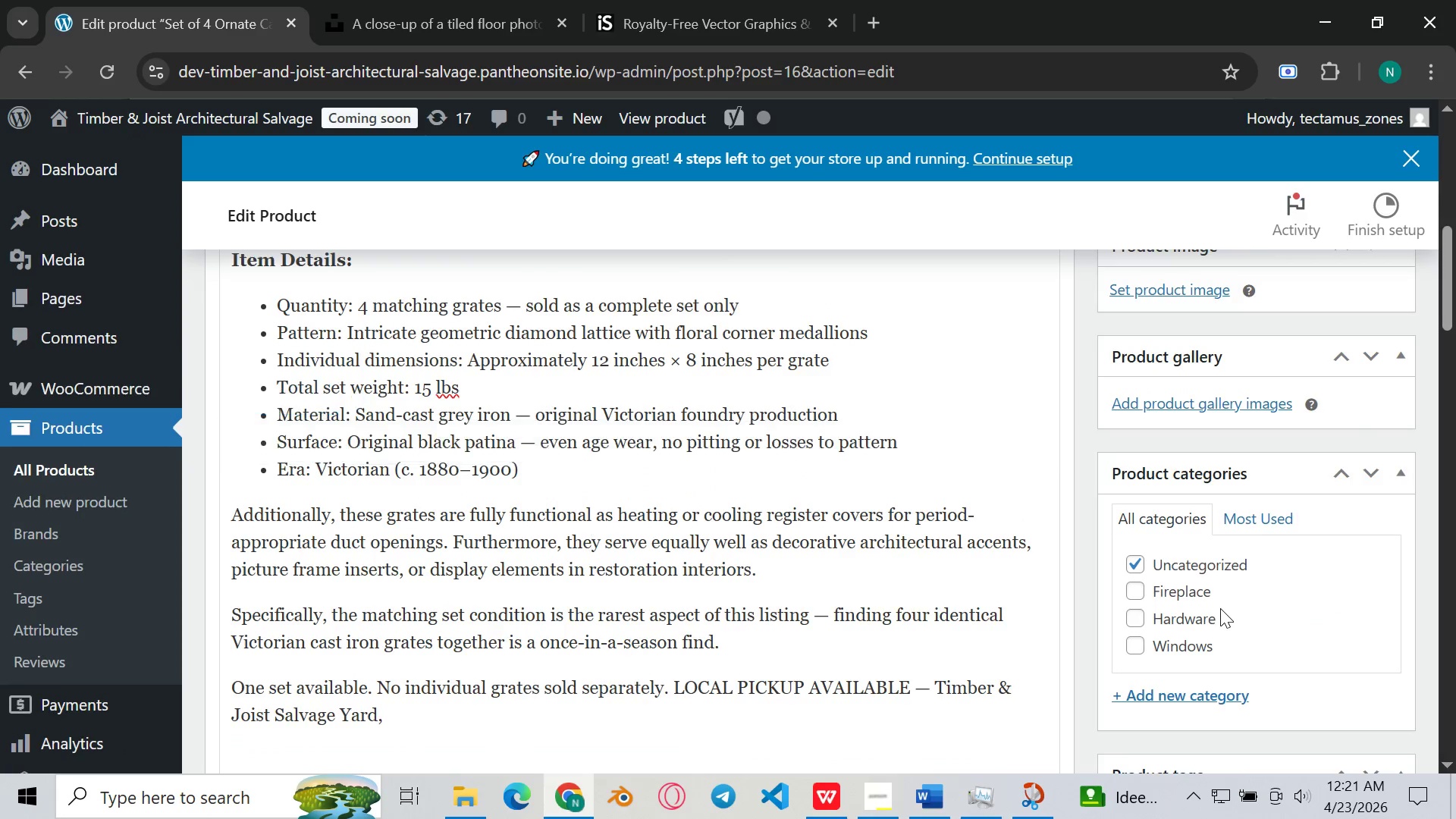 
scroll: coordinate [1220, 608], scroll_direction: up, amount: 1.0
 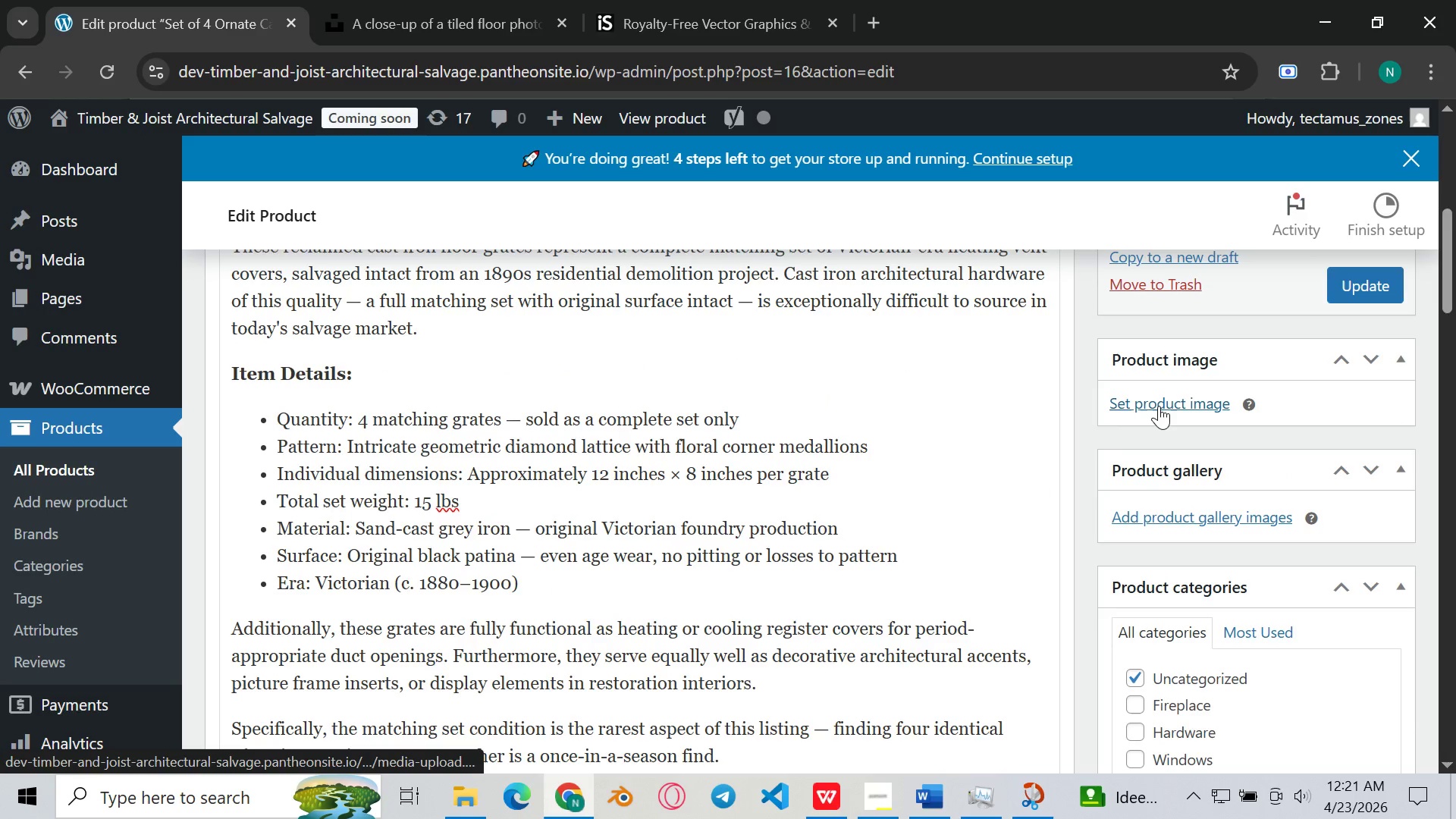 
left_click([1159, 406])
 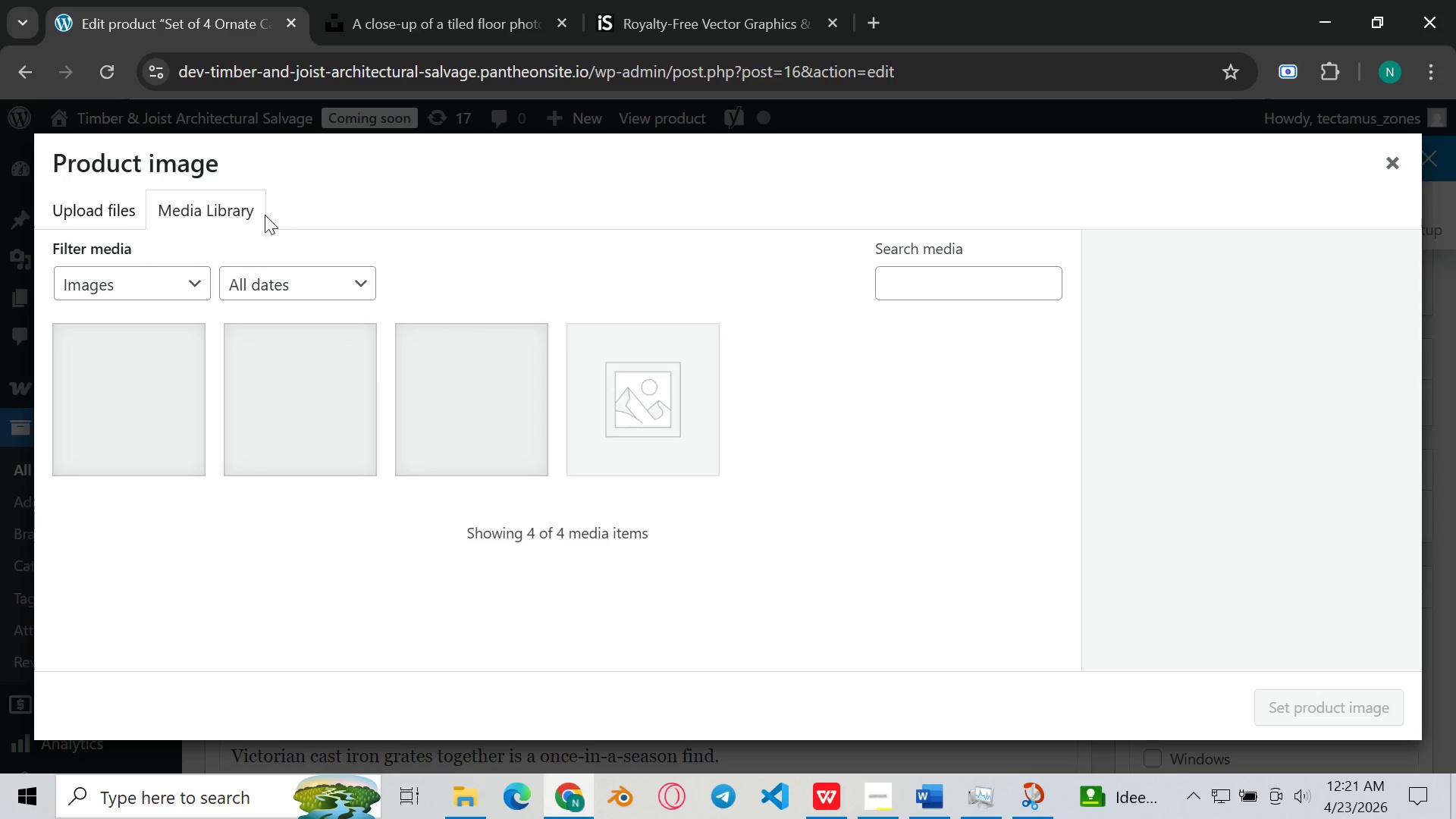 
left_click([106, 206])
 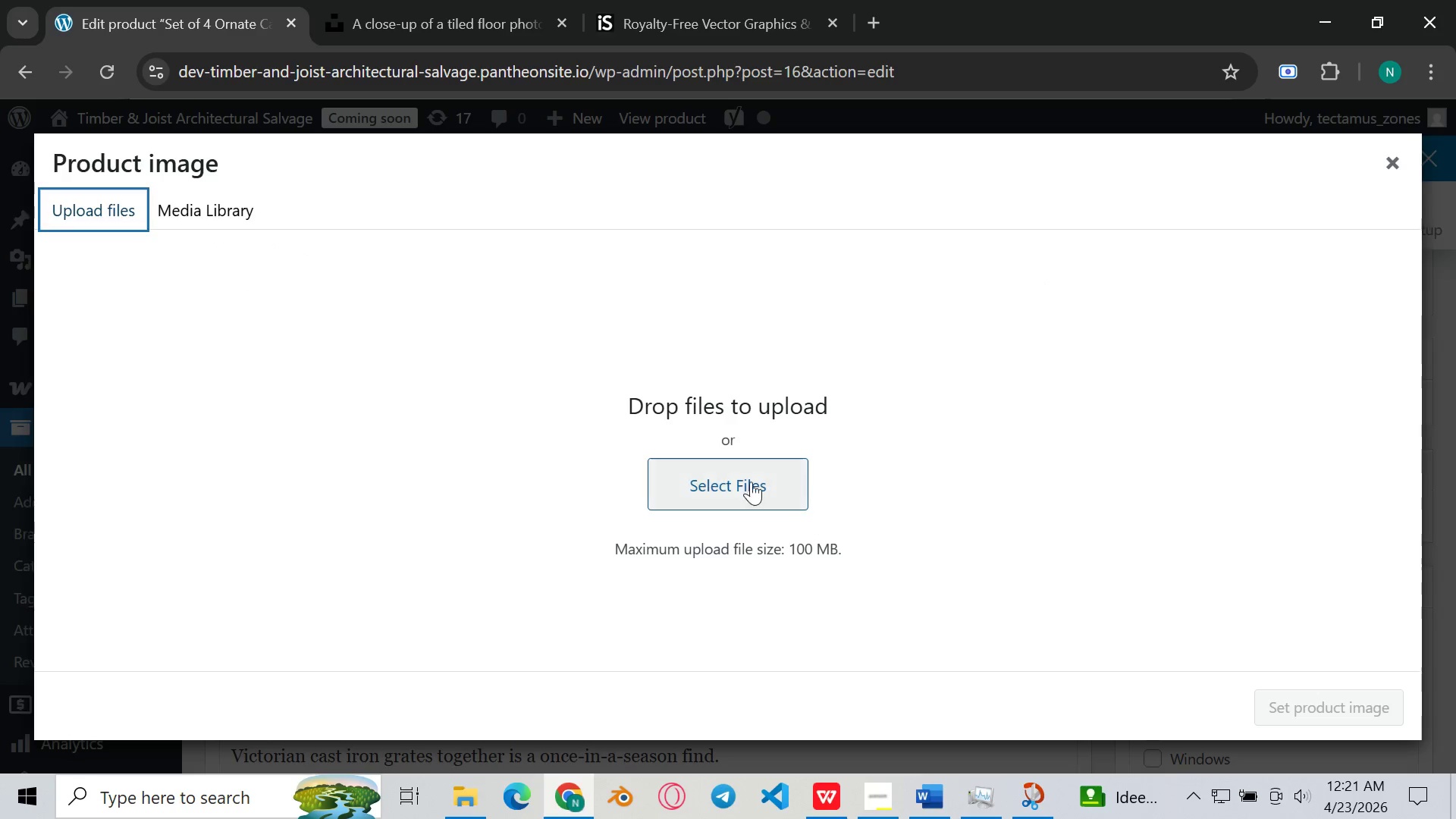 
double_click([745, 478])
 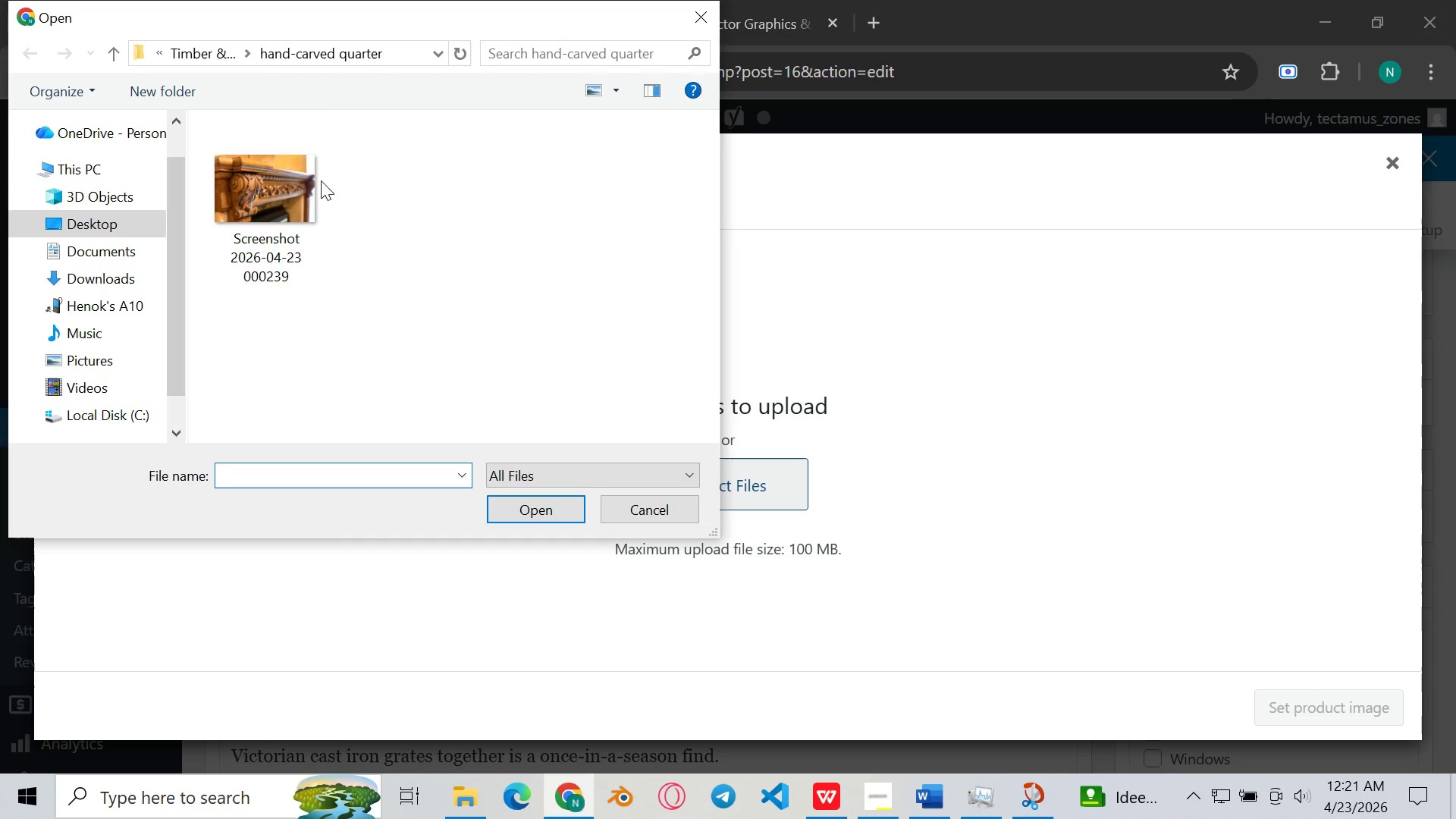 
left_click([180, 52])
 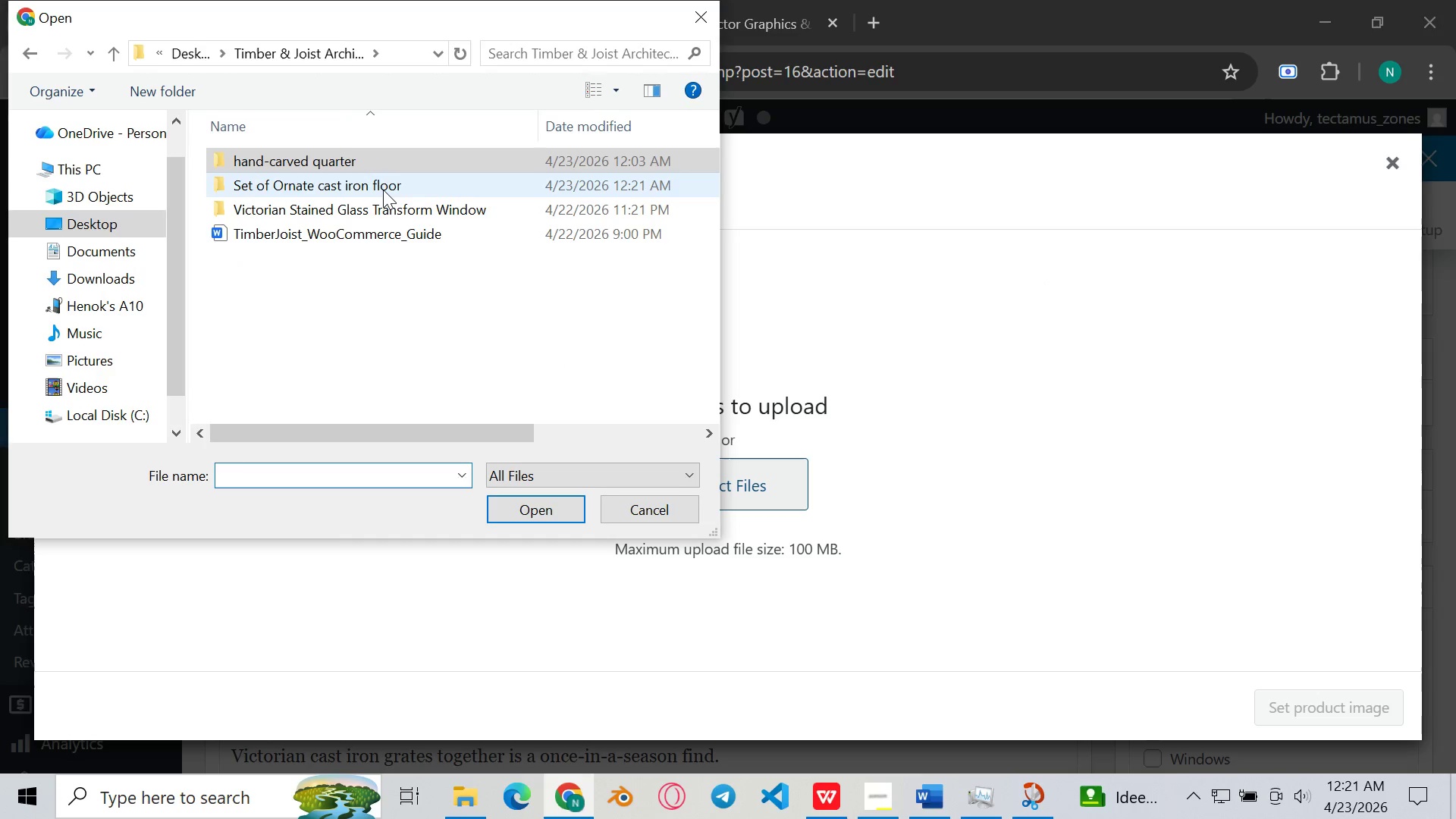 
double_click([383, 190])
 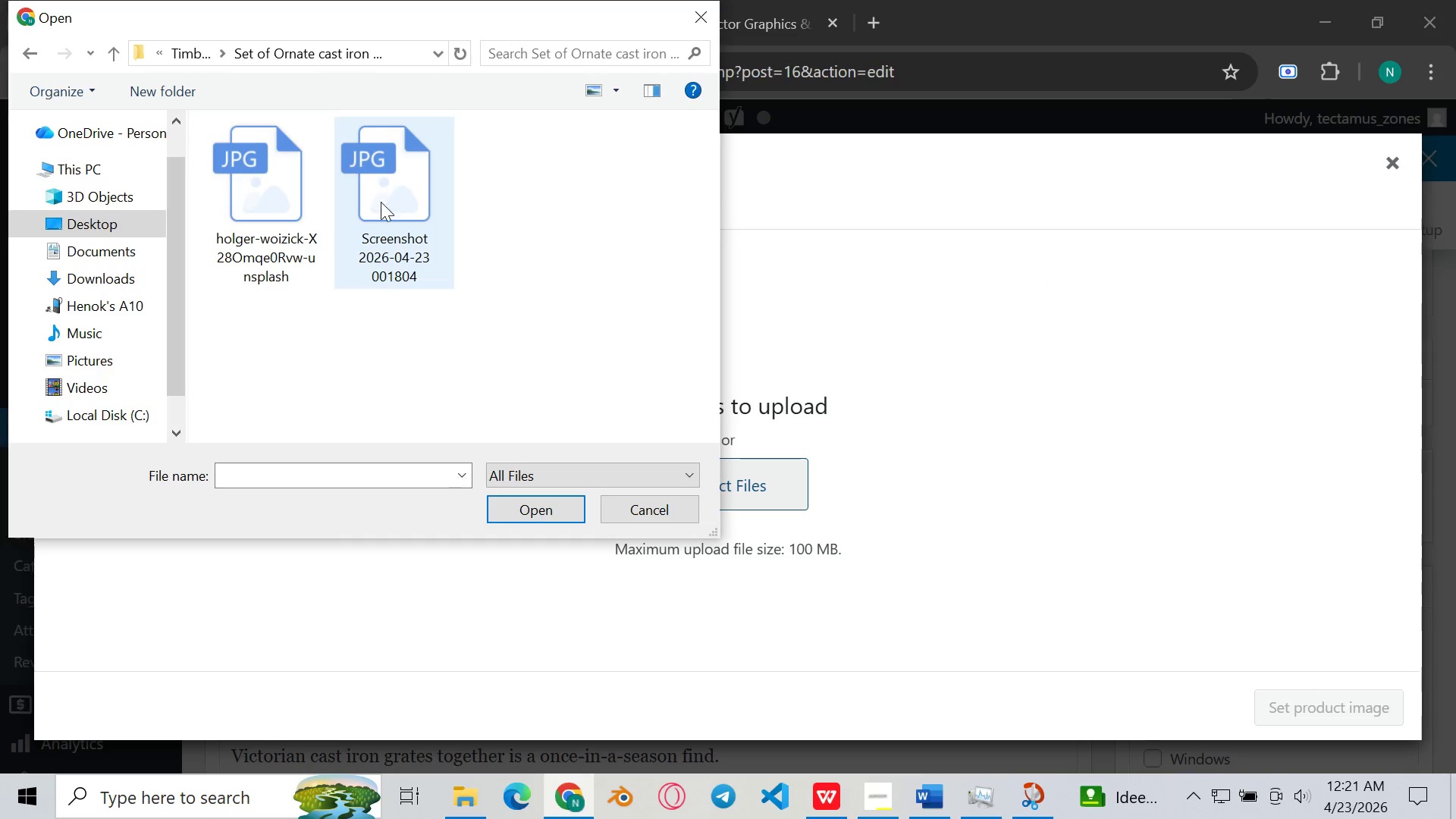 
mouse_move([362, 190])
 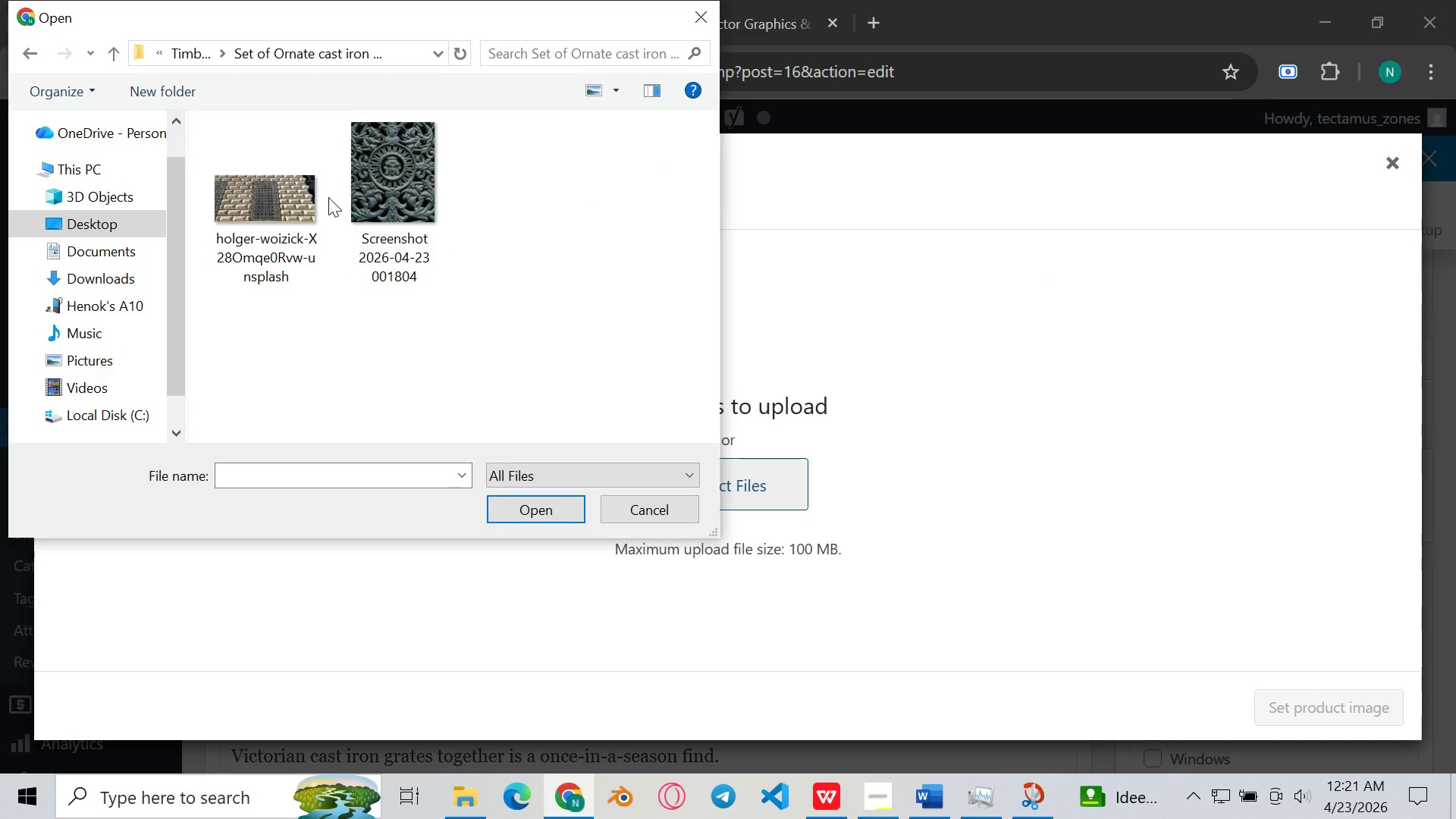 
double_click([296, 196])
 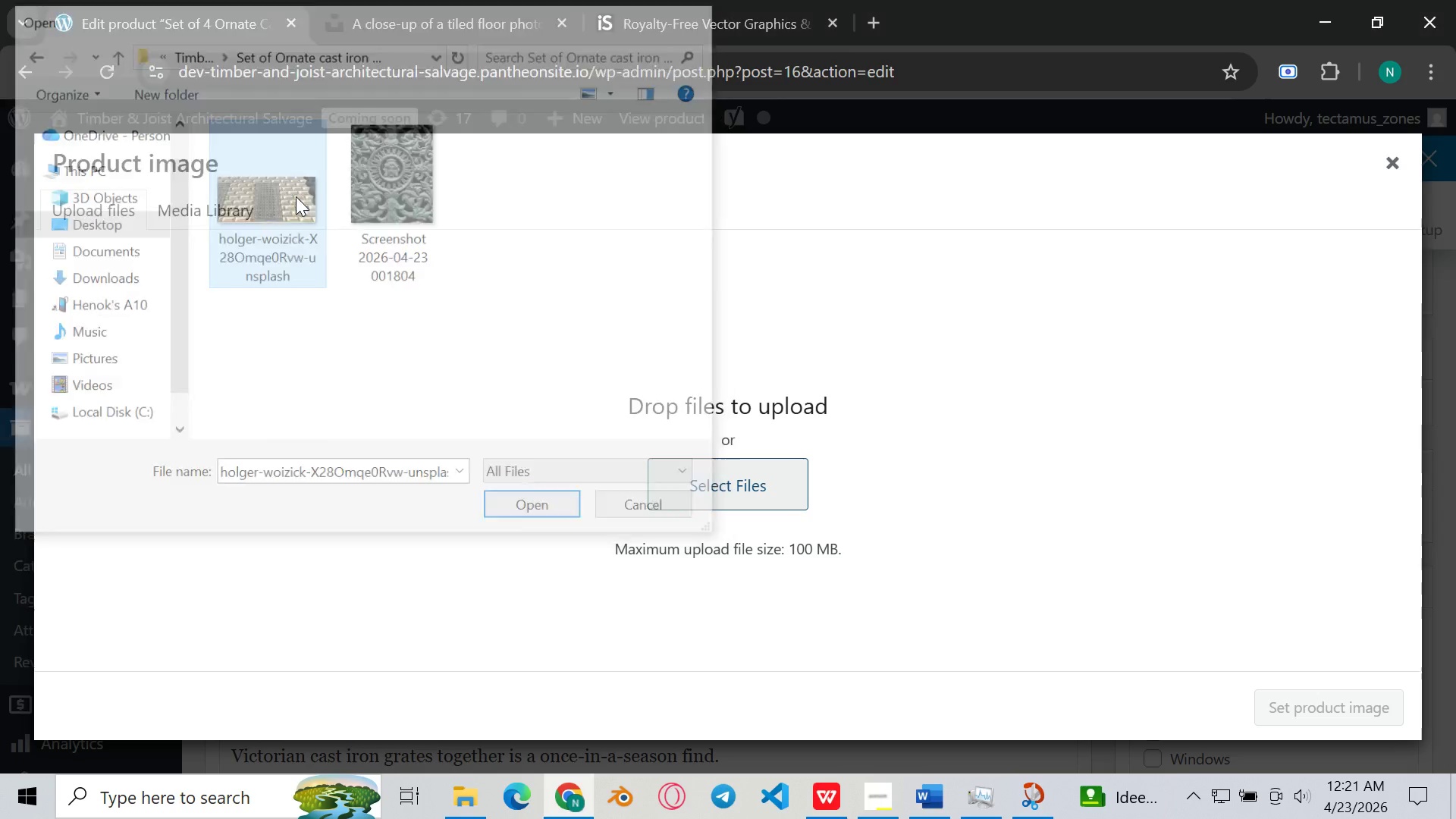 
triple_click([296, 196])
 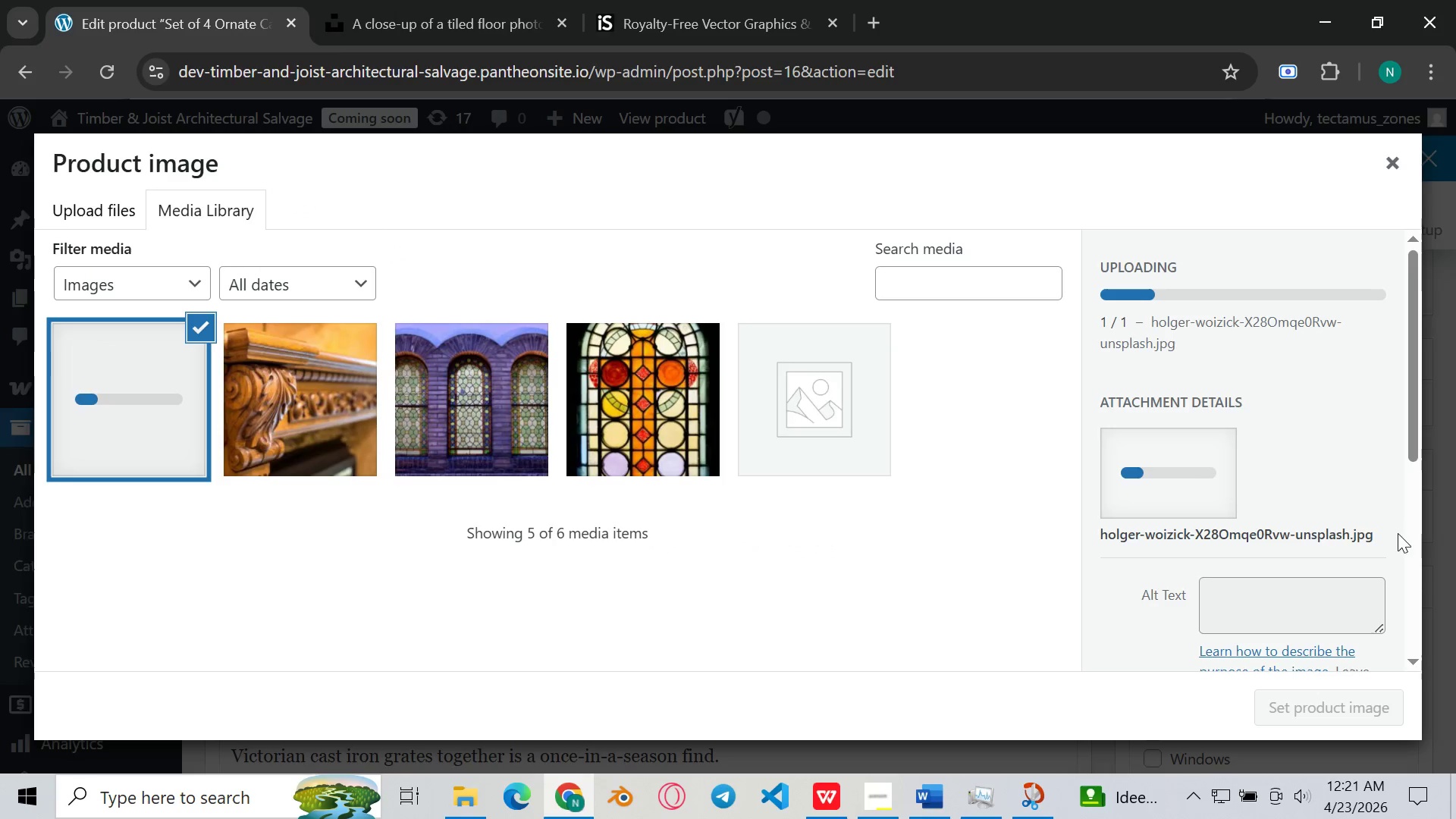 
scroll: coordinate [1323, 482], scroll_direction: down, amount: 1.0
 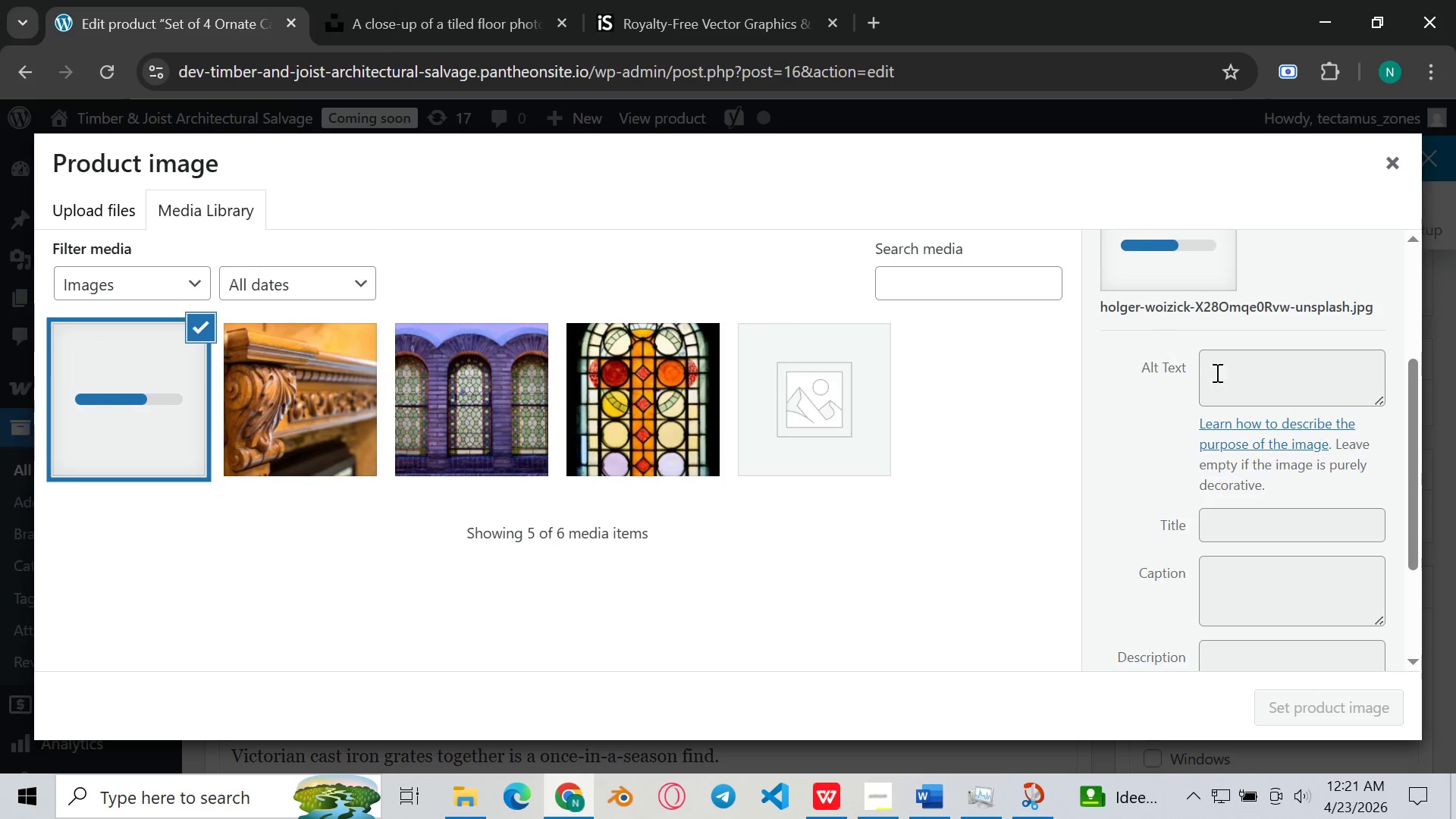 
left_click([1235, 384])
 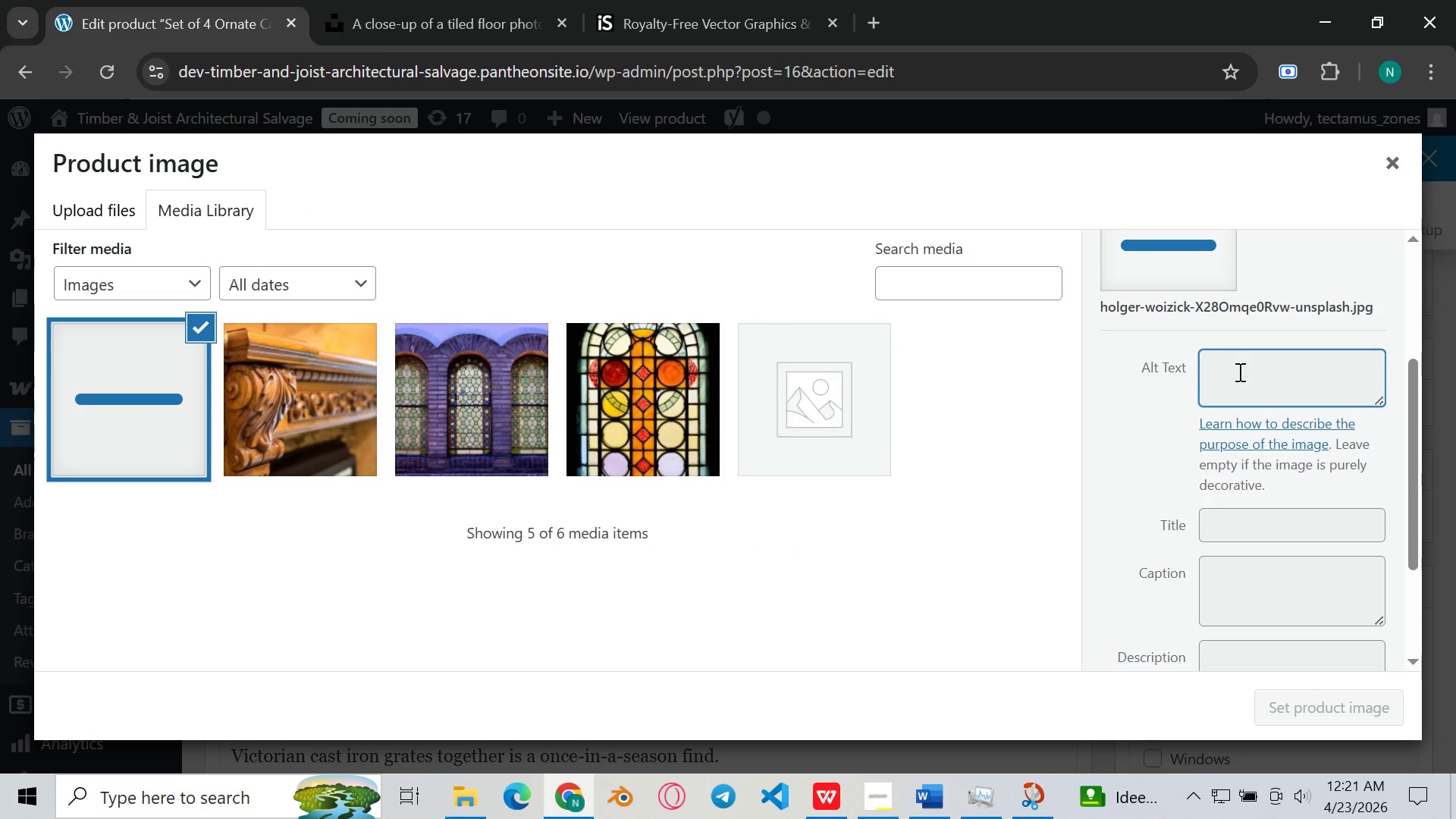 
wait(10.0)
 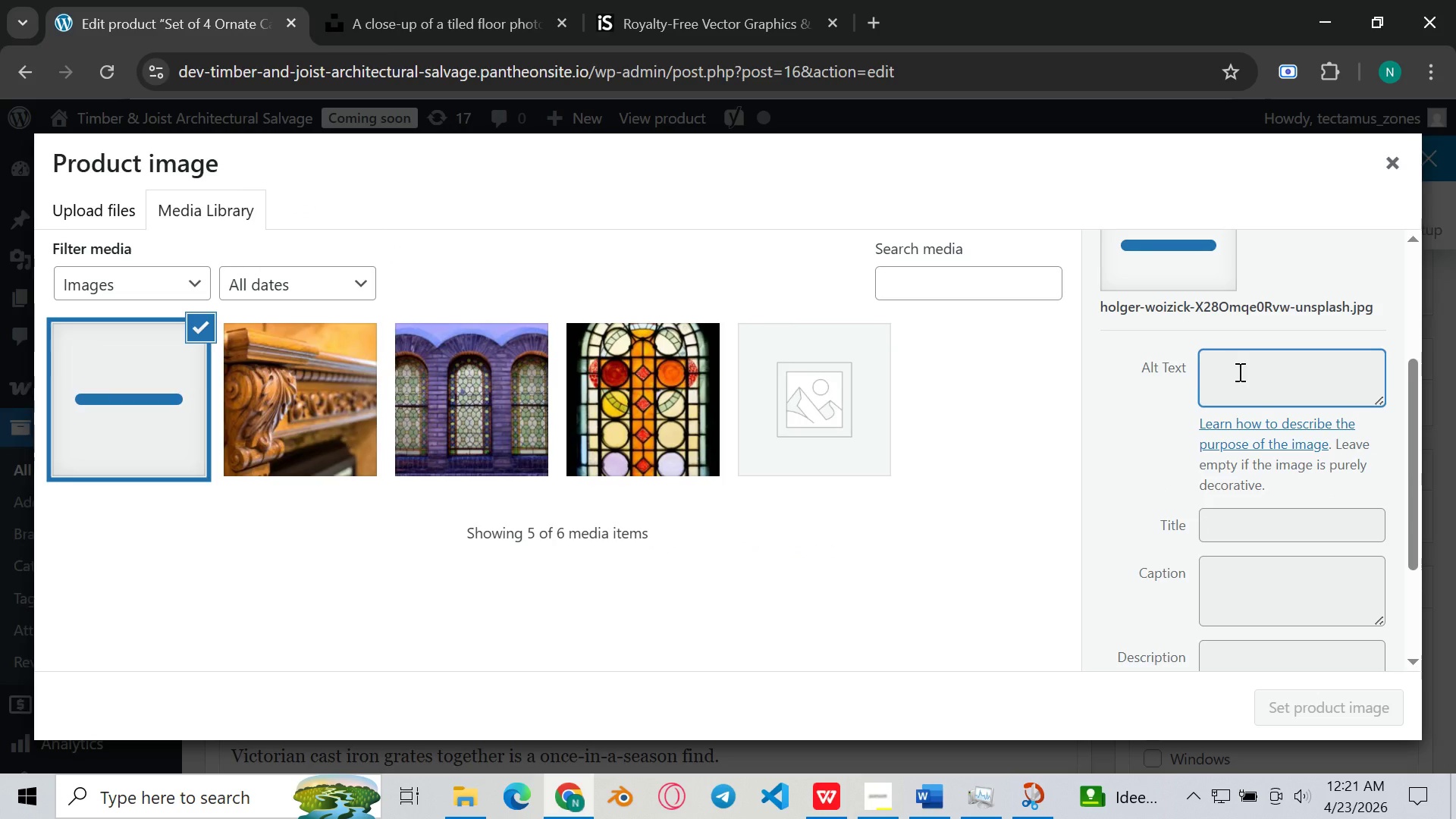 
left_click([1257, 505])
 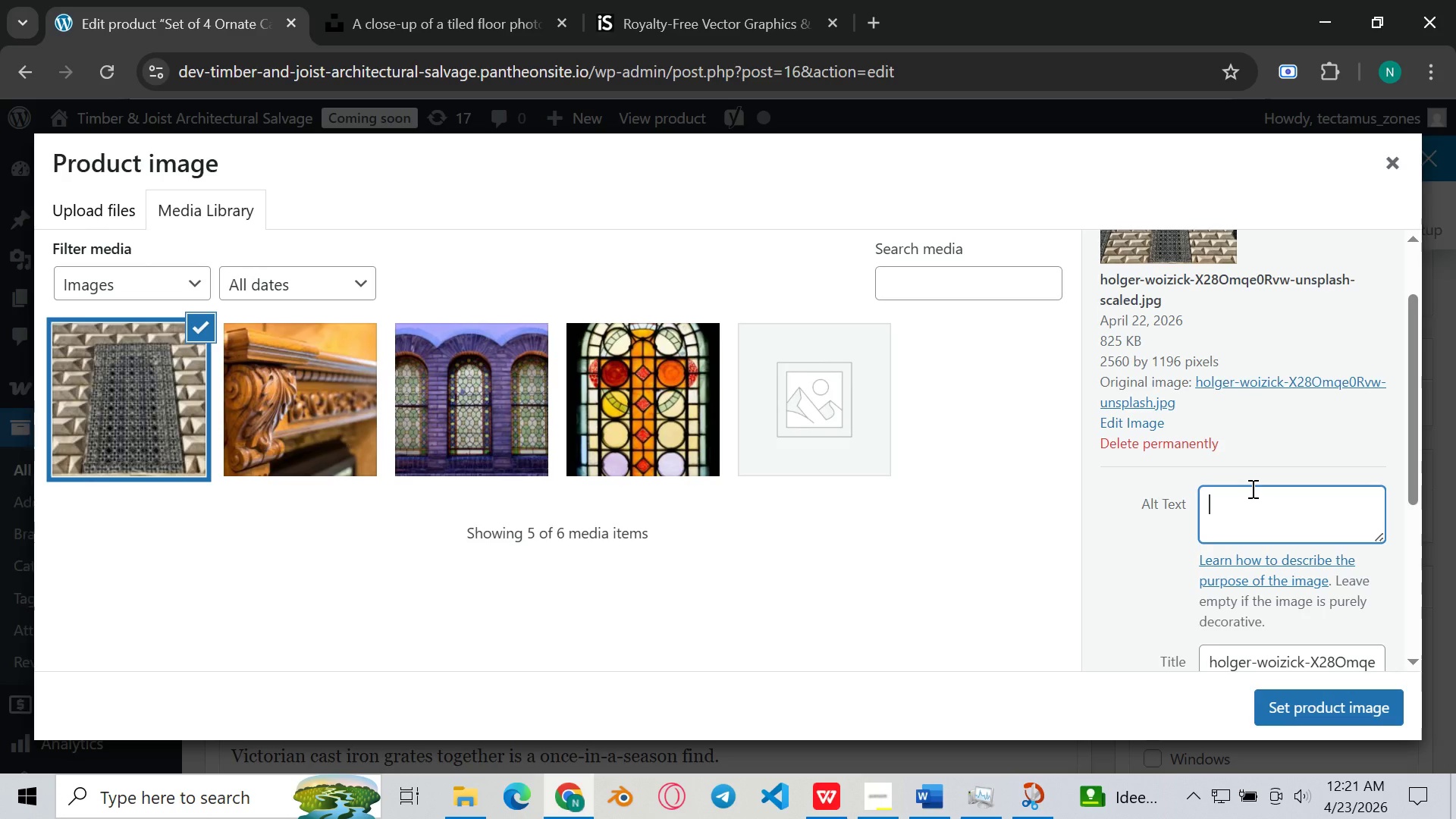 
wait(8.42)
 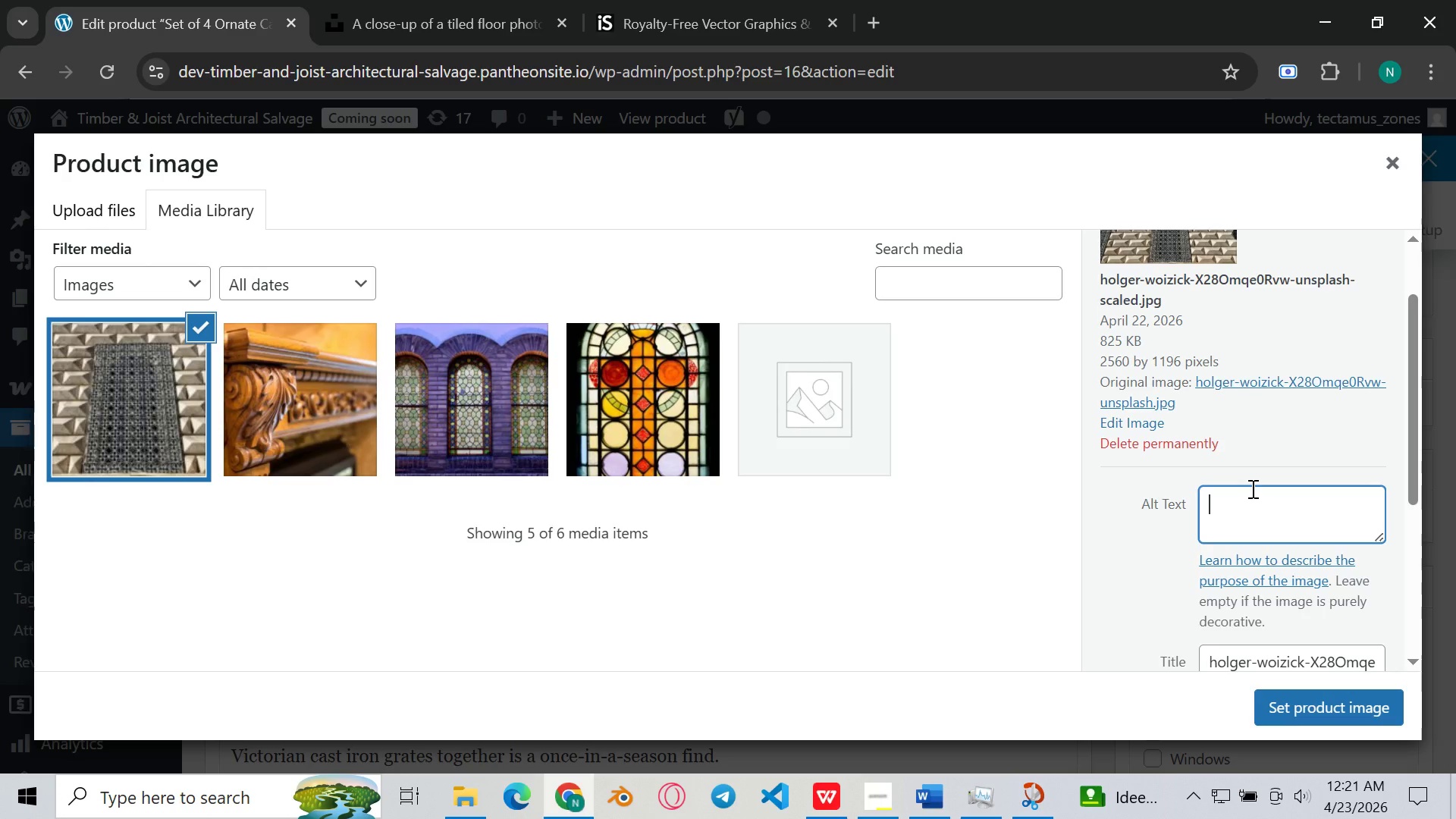 
type(Set of 4 Ornate Cst)
key(Backspace)
key(Backspace)
type(ast Iron floor GRATes-)
key(Backspace)
type(- )
key(Backspace)
key(Backspace)
type( _ )
key(Backspace)
key(Backspace)
type(- reclaime)
key(Backspace)
type(ed Victorian Archotectural Salvsge)
 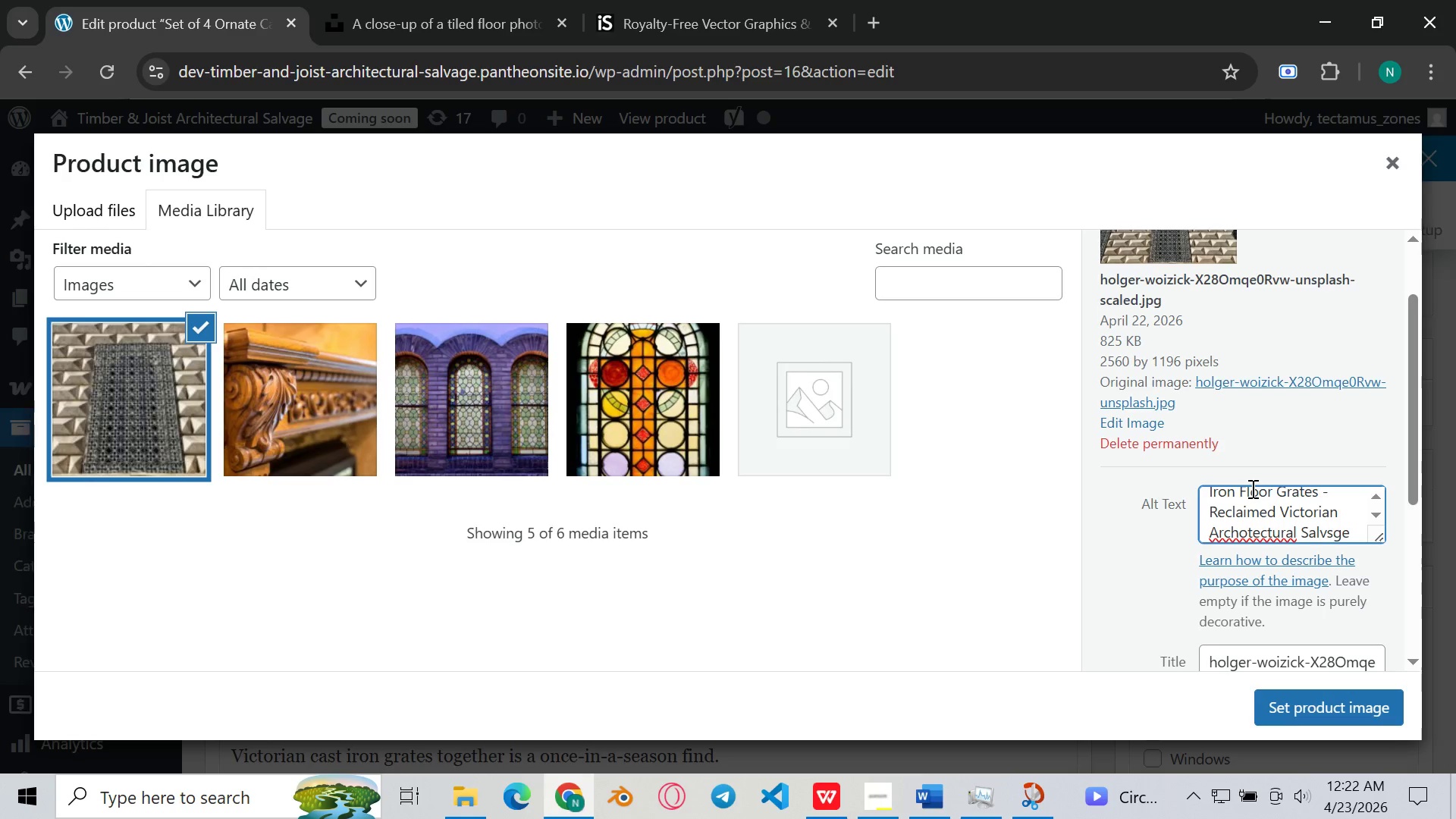 
wait(5.48)
 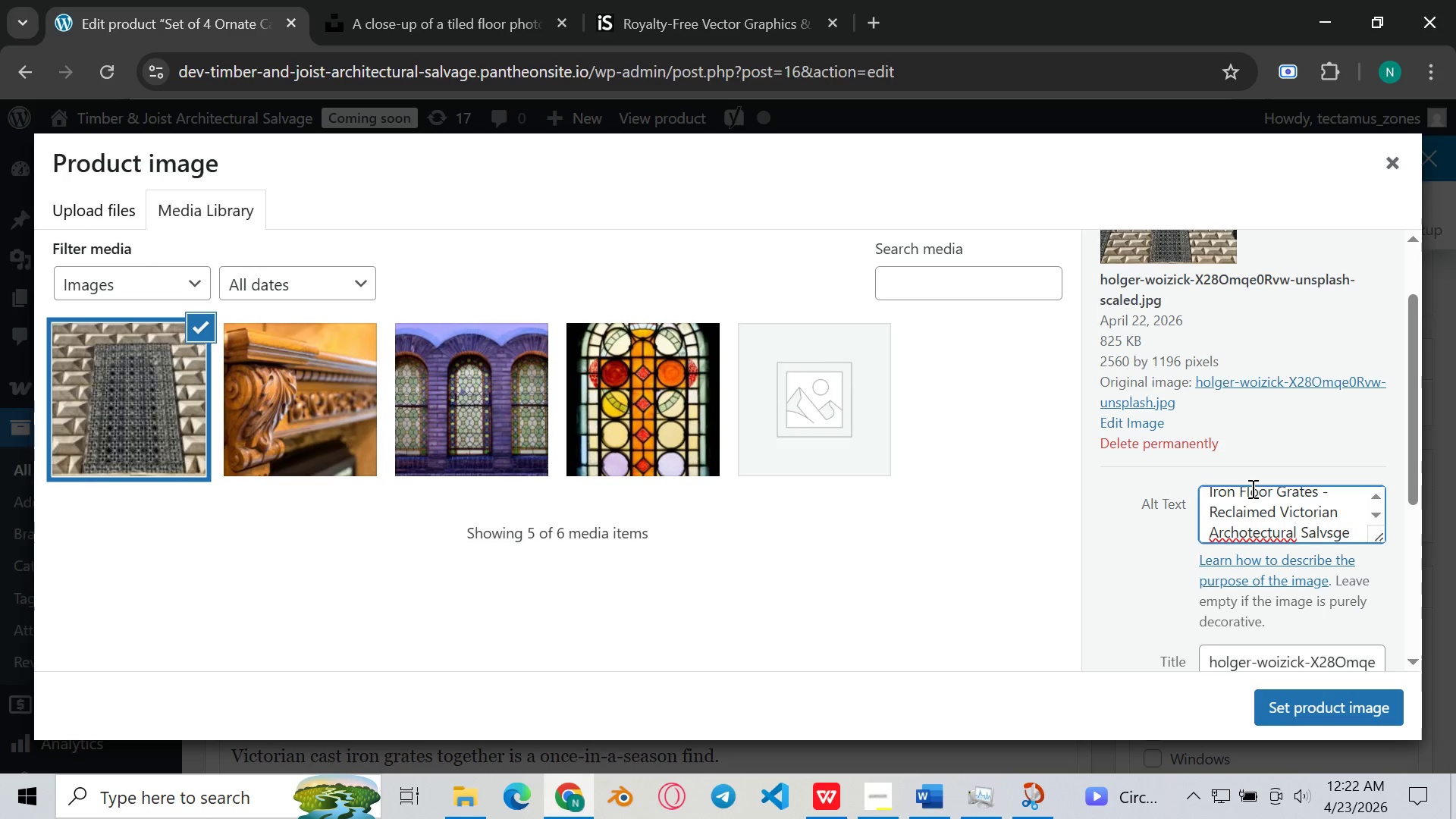 
left_click([1333, 532])
 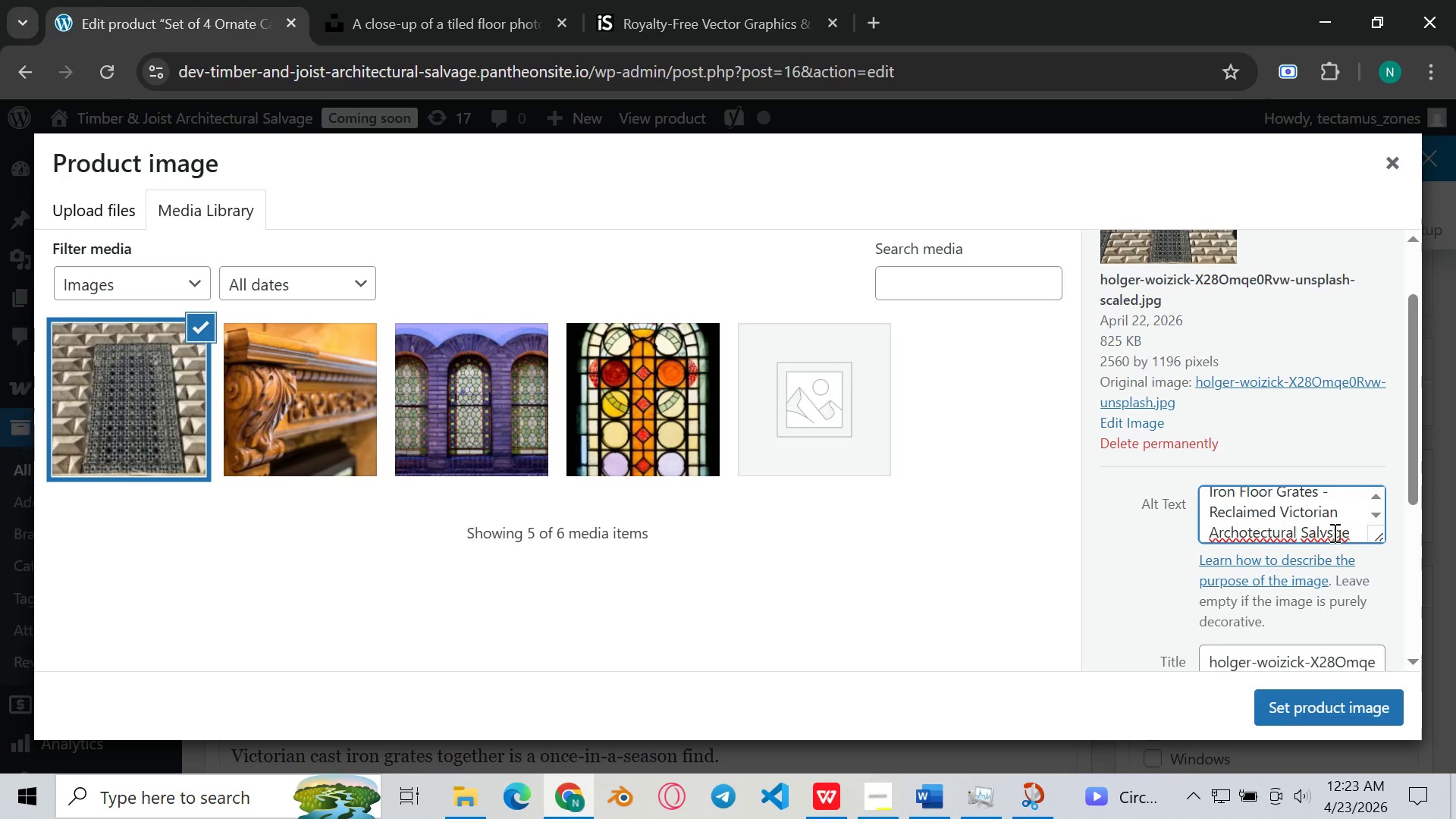 
key(Backspace)
 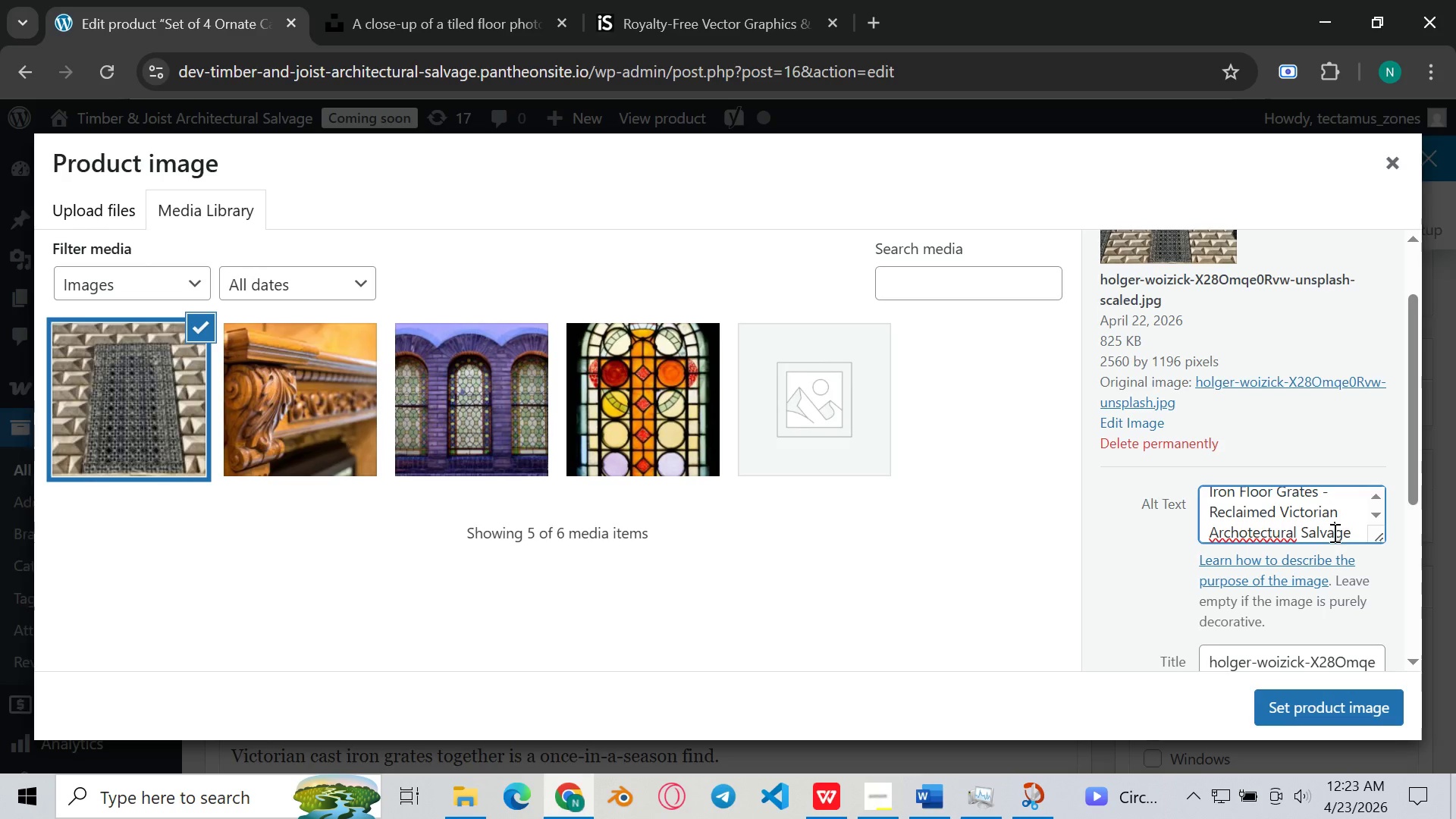 
key(A)
 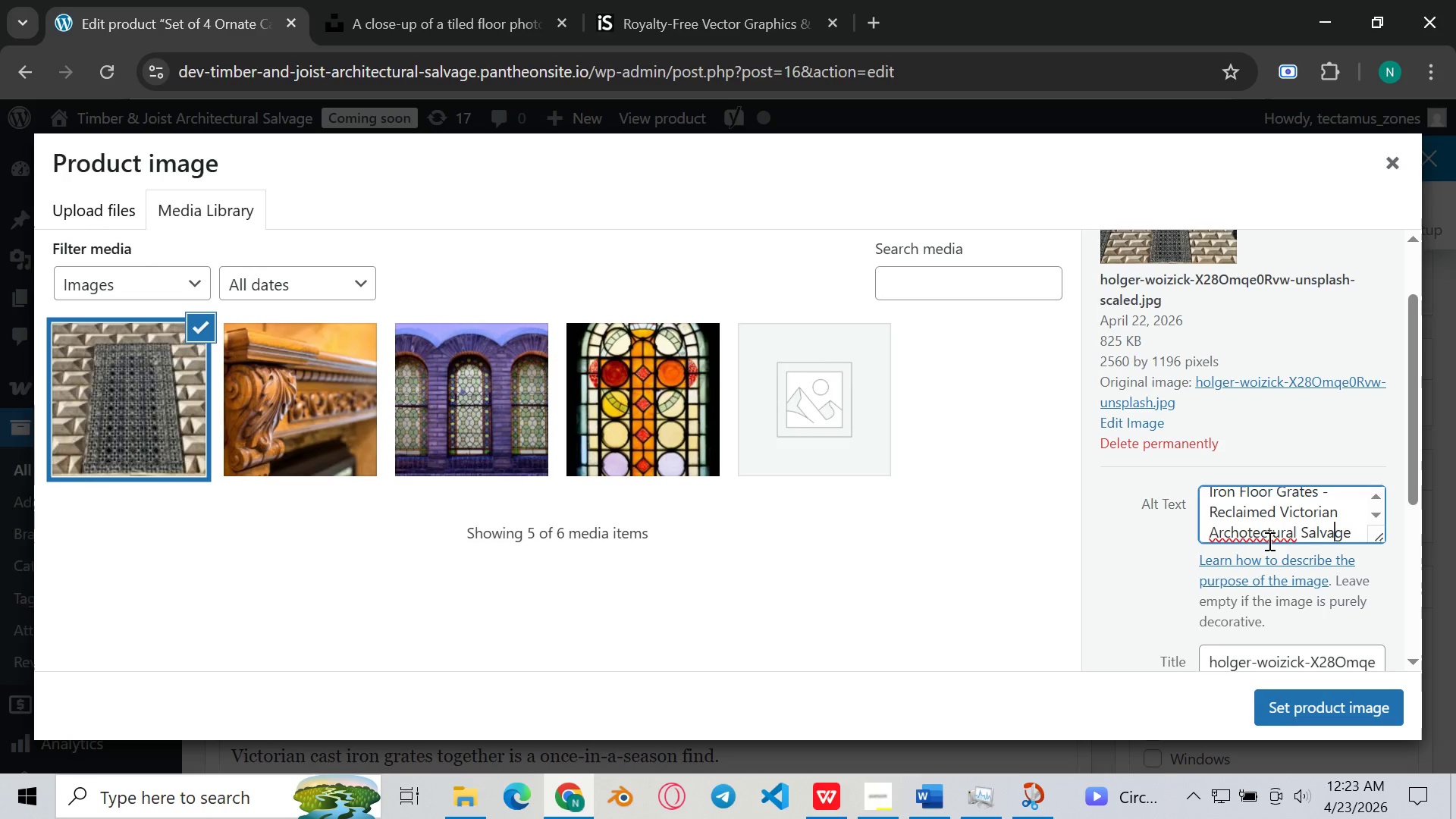 
left_click([1245, 528])
 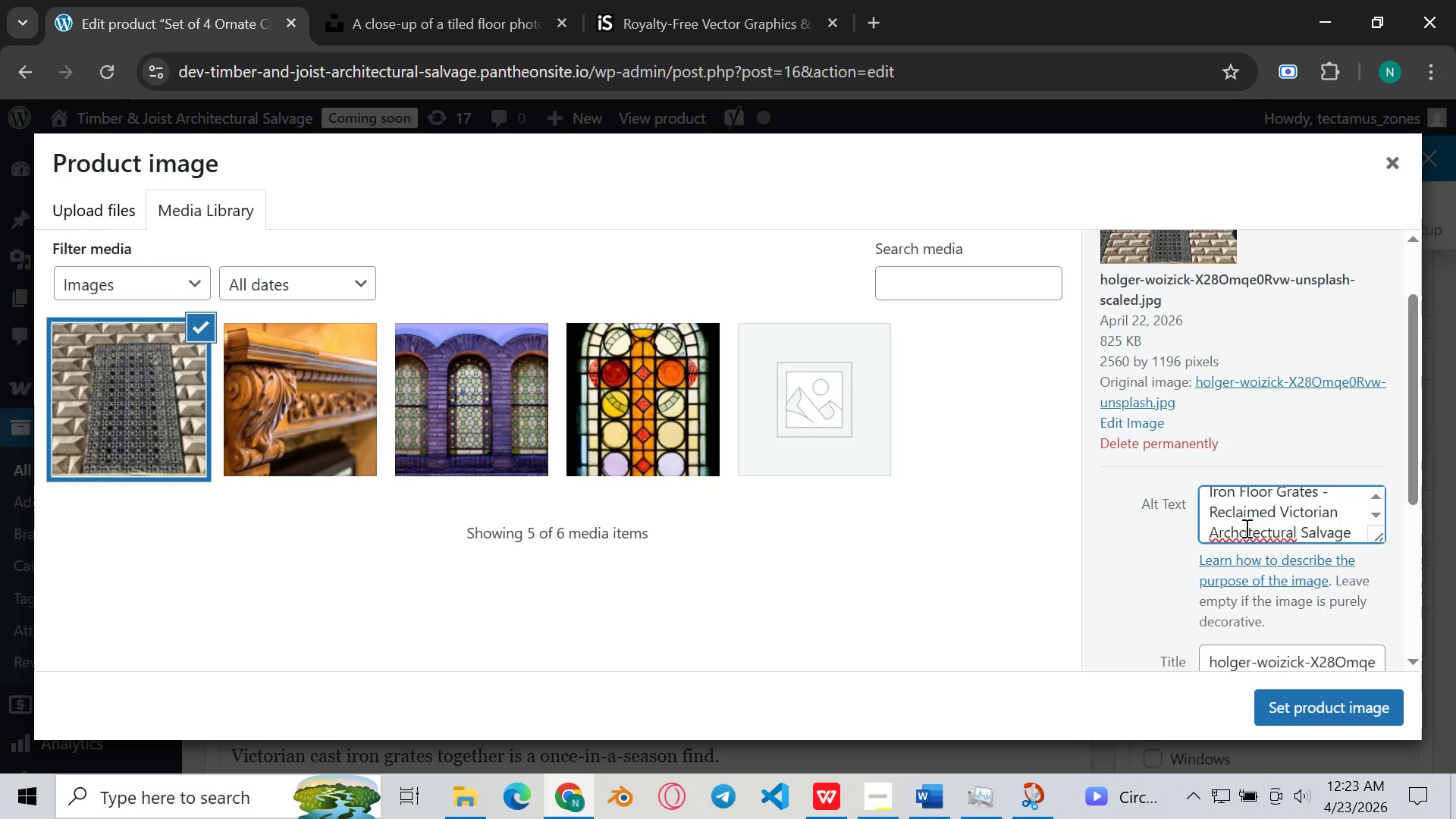 
key(Backspace)
 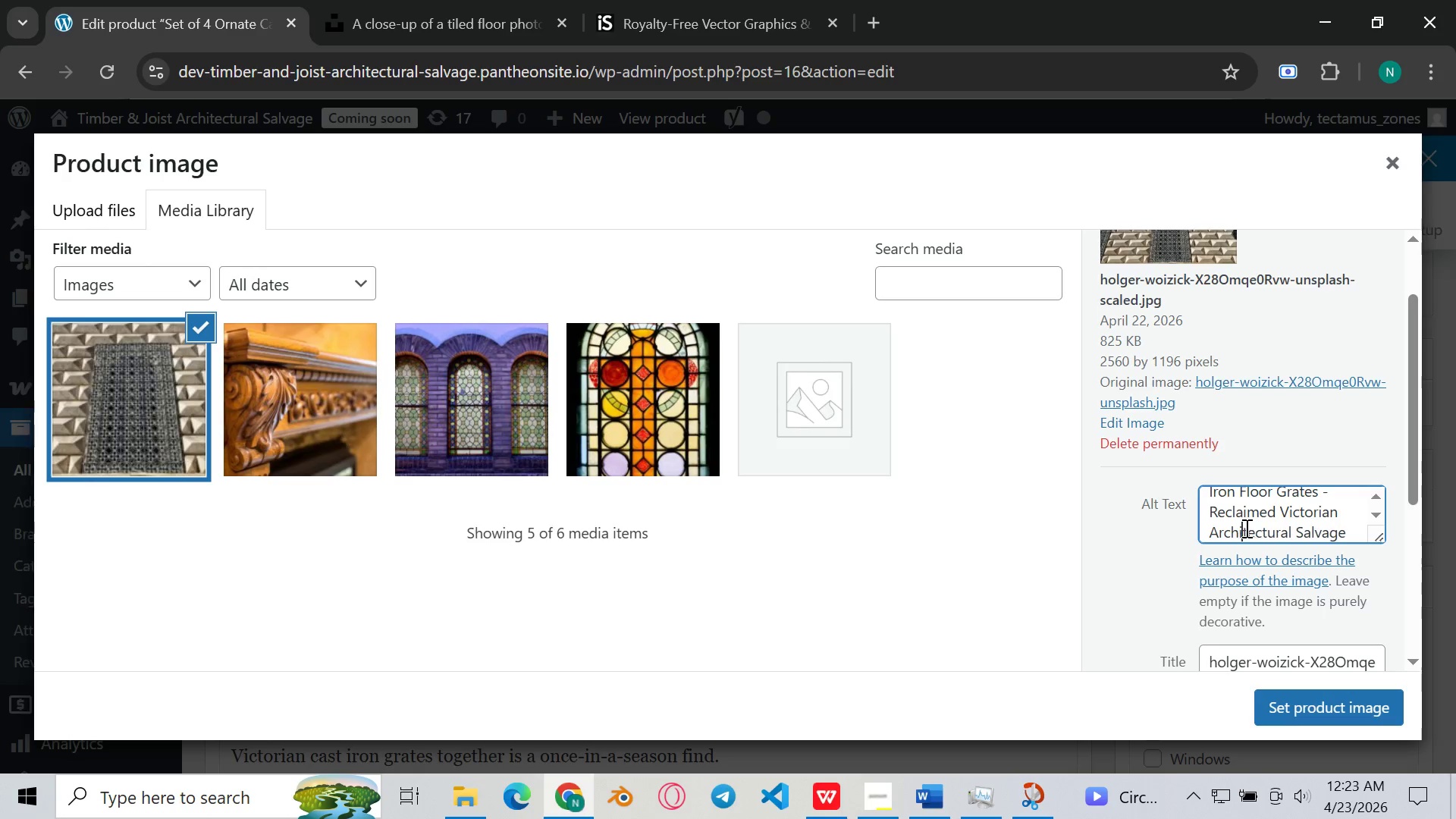 
key(I)
 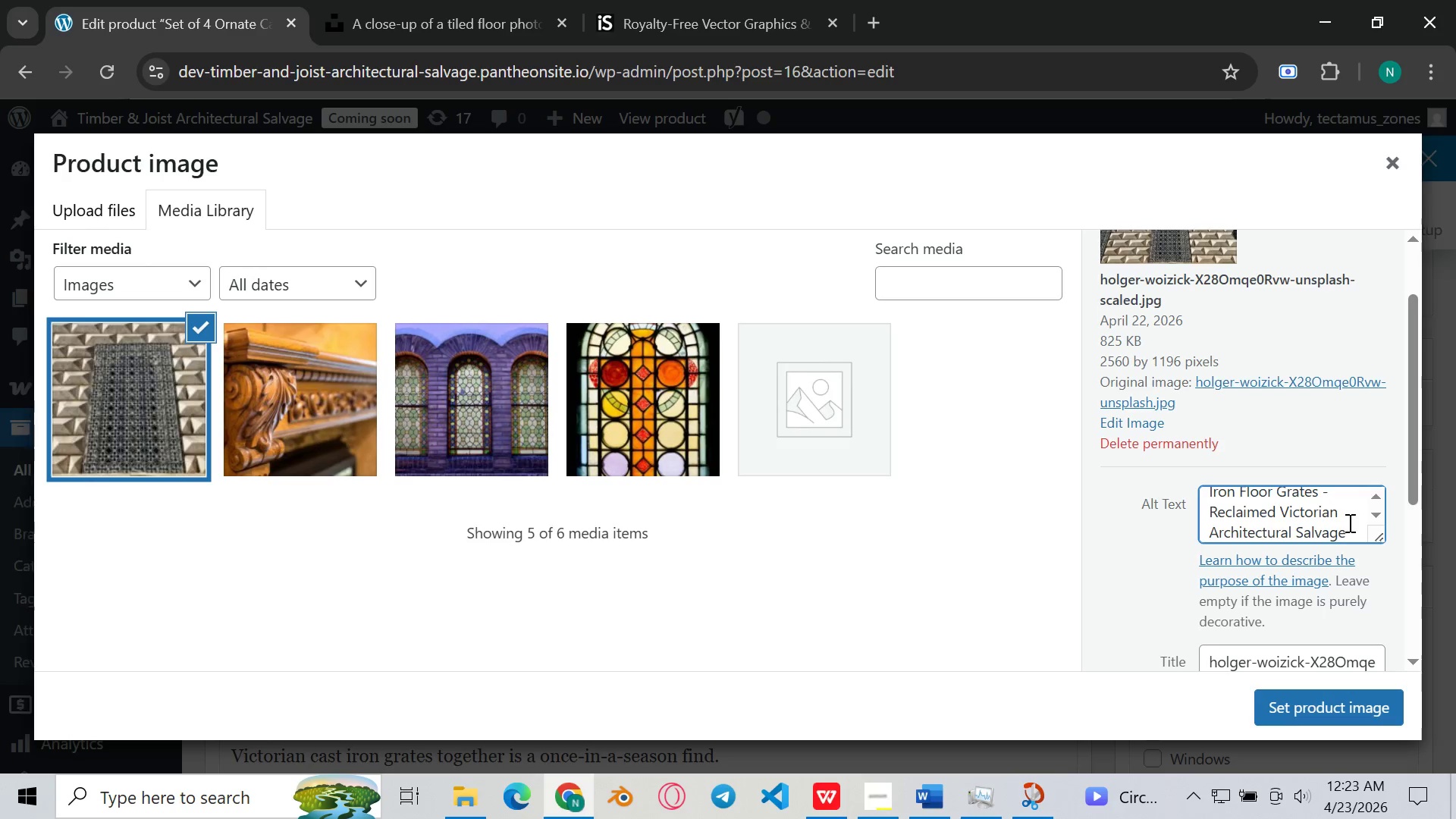 
left_click([1349, 522])
 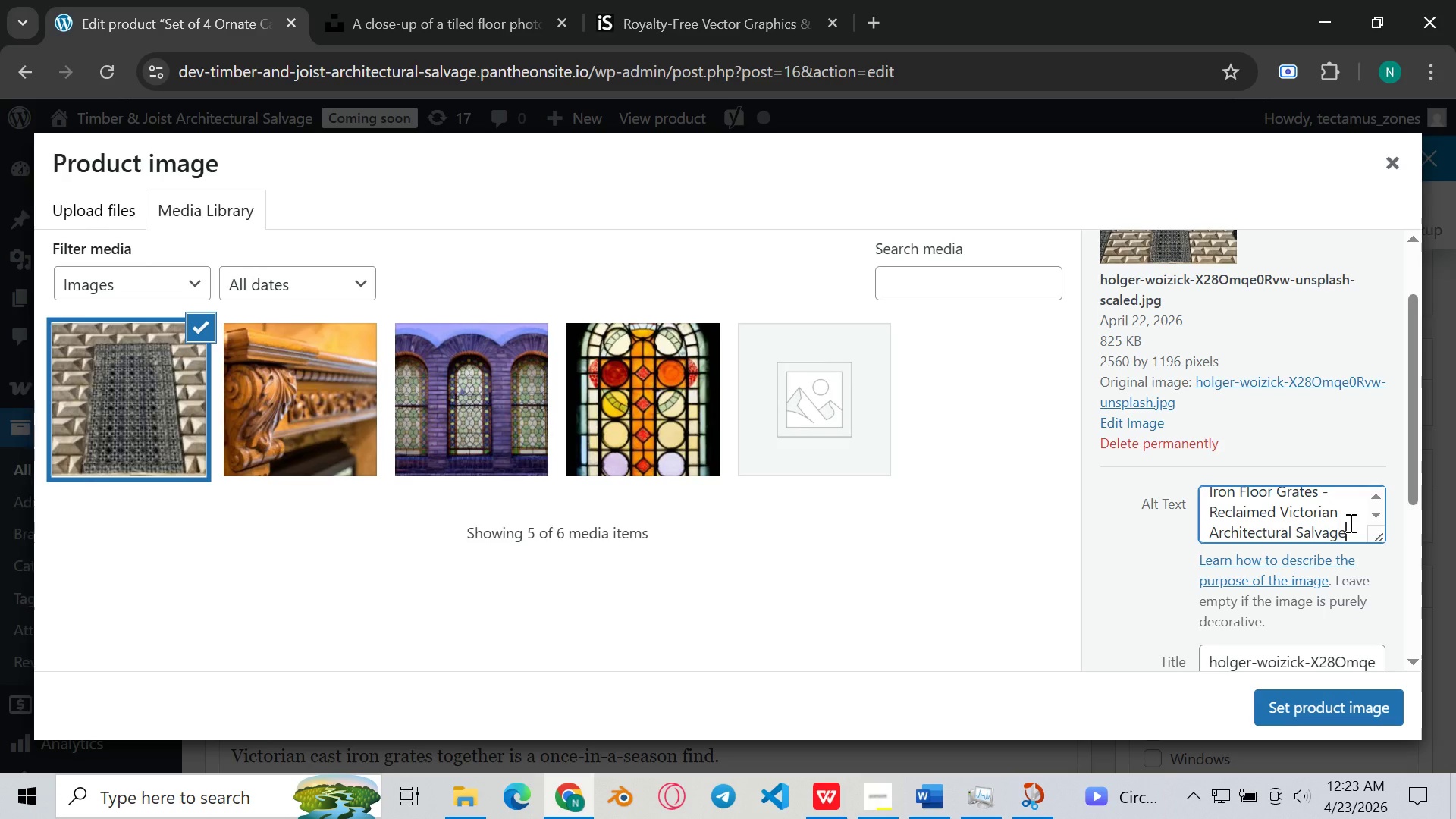 
type(. Timber & Joist)
 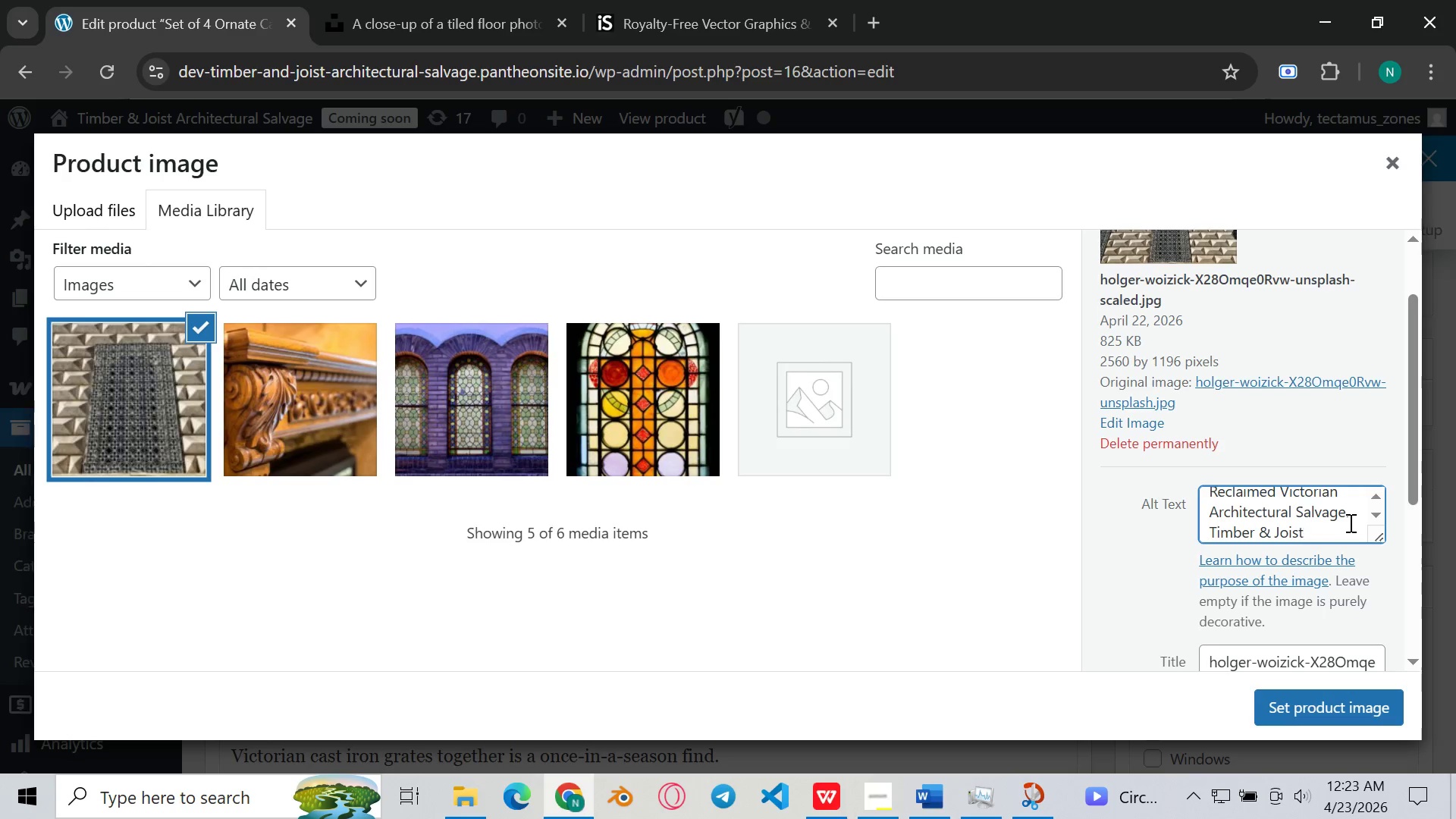 
scroll: coordinate [1349, 522], scroll_direction: down, amount: 3.0
 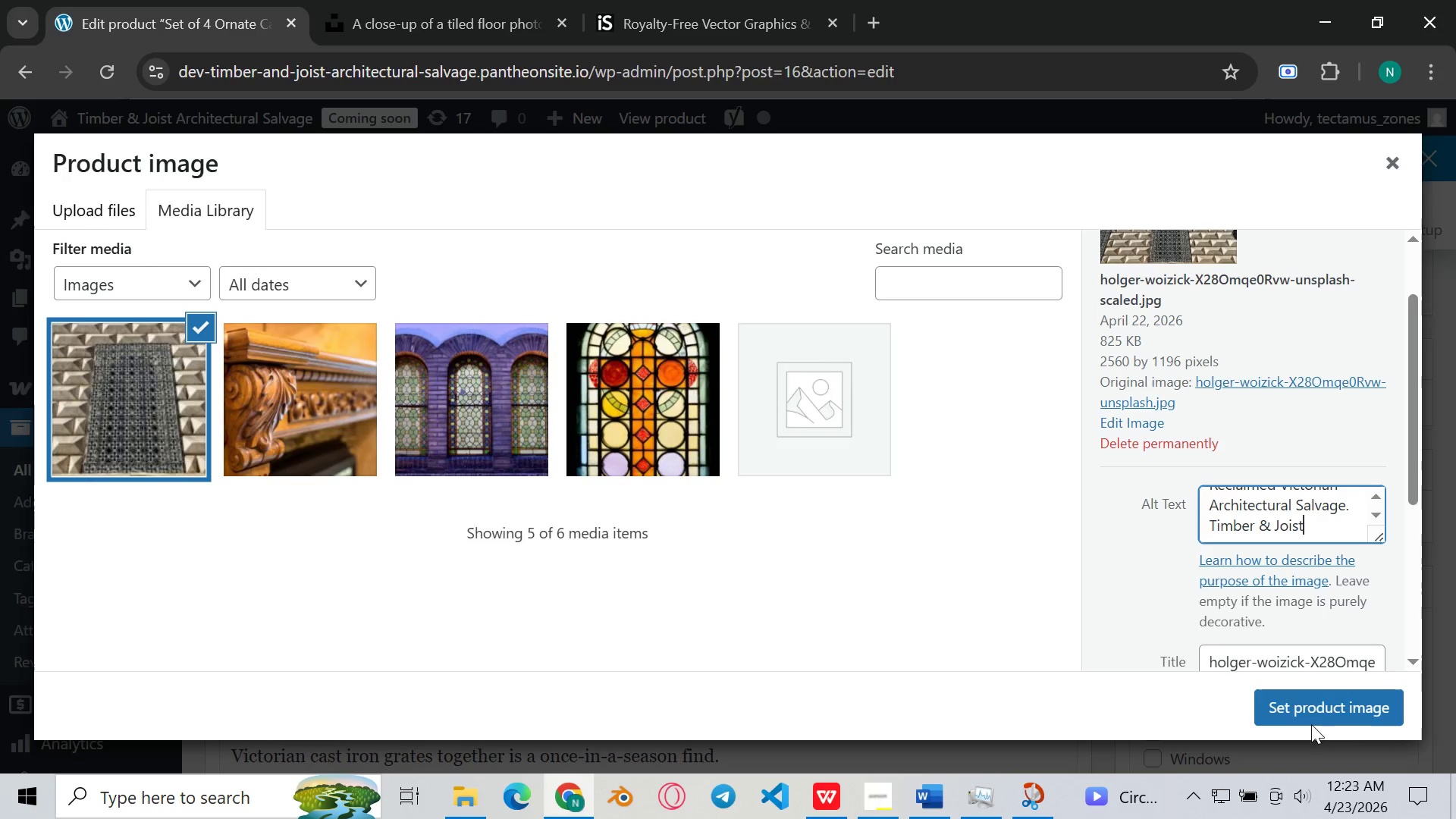 
left_click([1304, 702])
 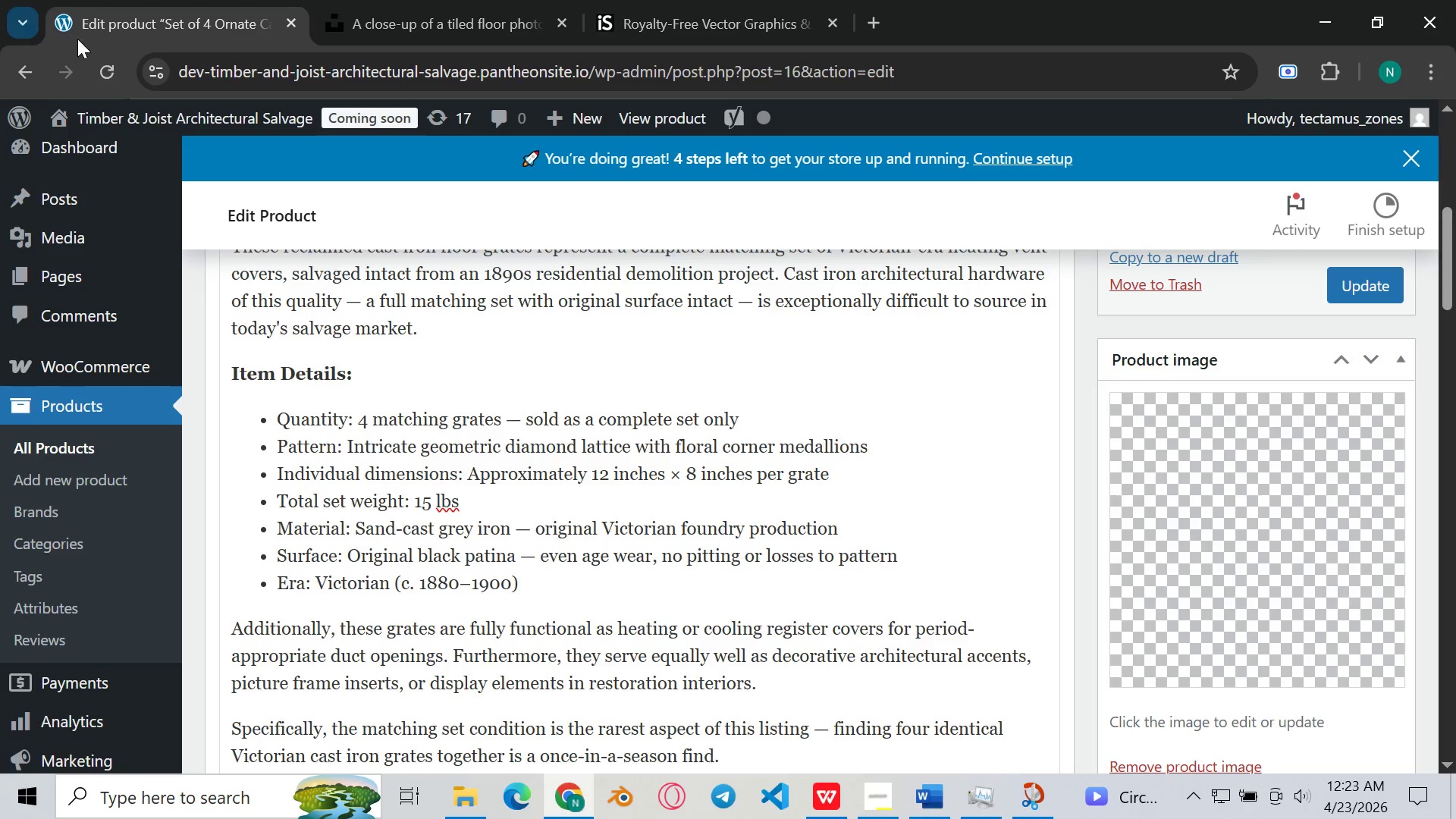 
scroll: coordinate [738, 337], scroll_direction: down, amount: 8.0
 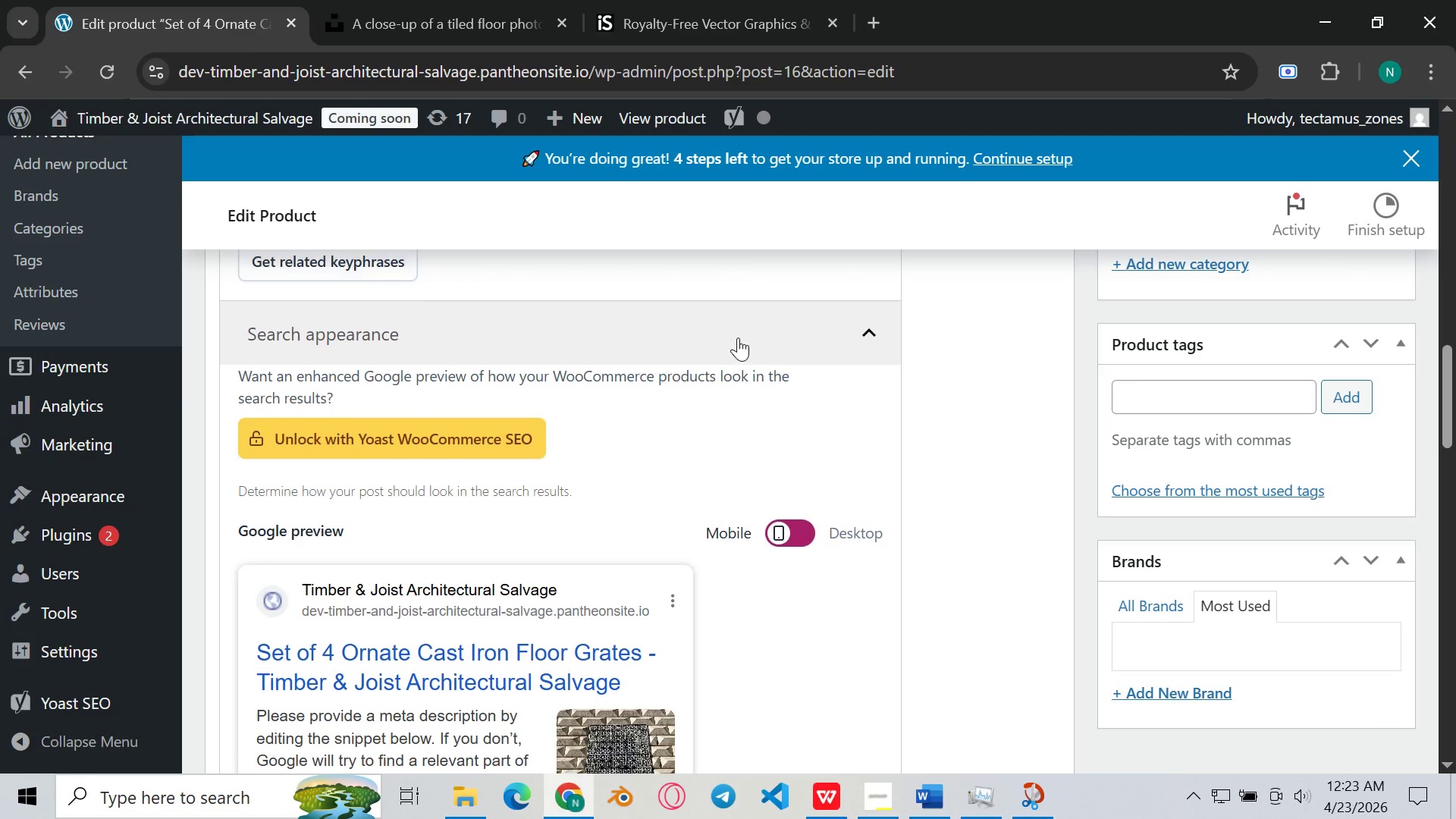 
scroll: coordinate [738, 337], scroll_direction: none, amount: 0.0
 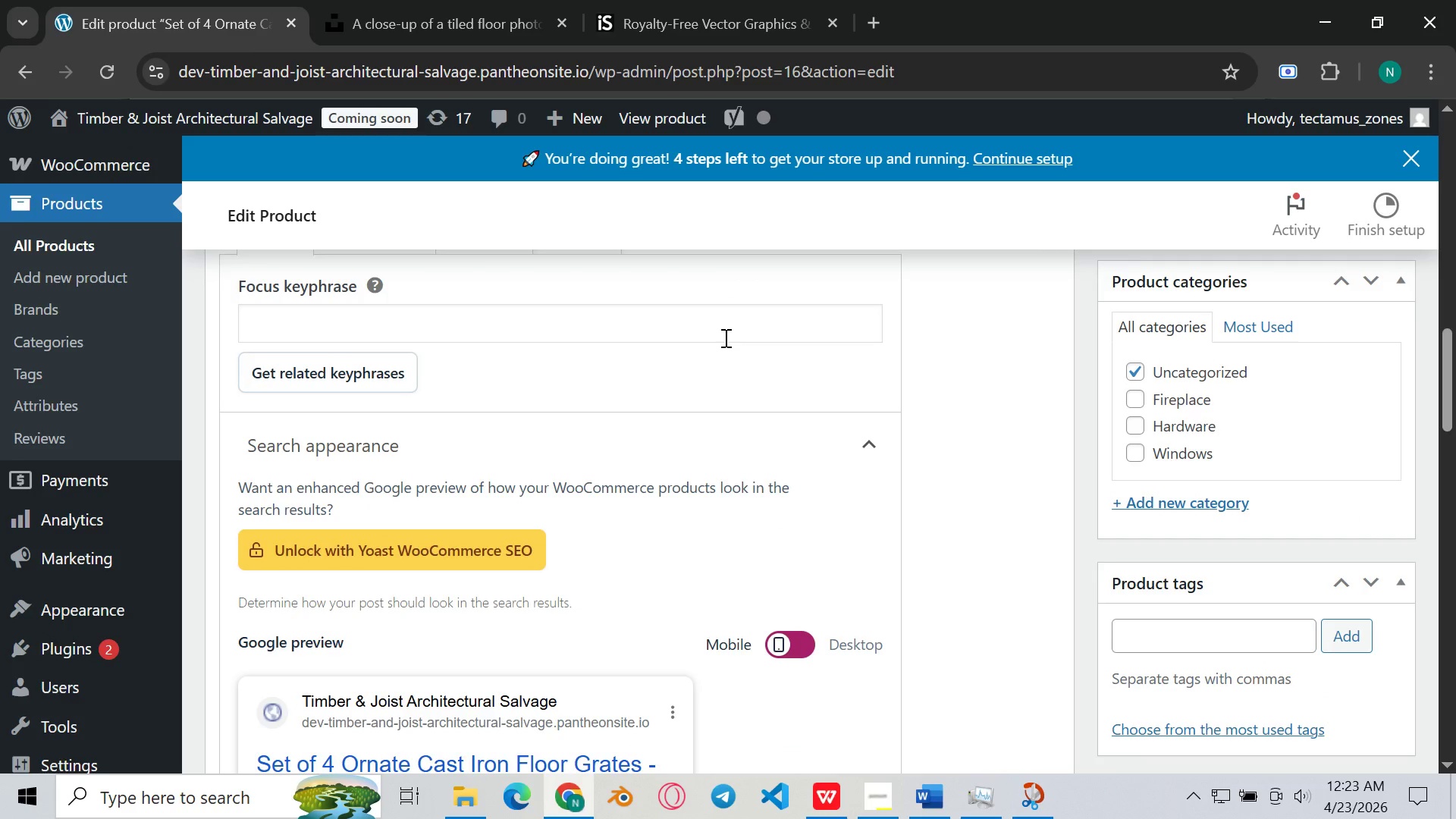 
scroll: coordinate [724, 337], scroll_direction: up, amount: 1.0
 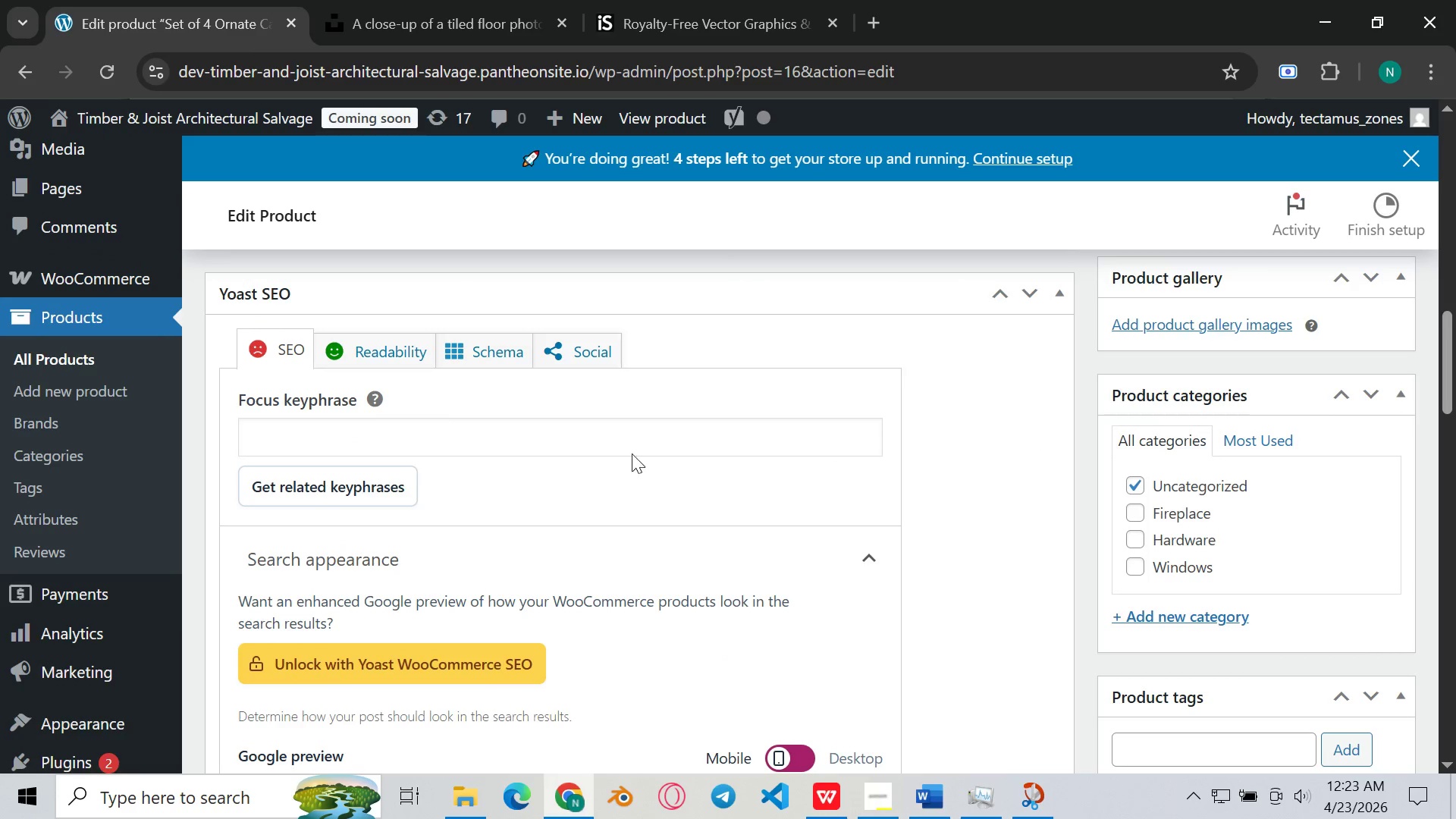 
left_click([636, 424])
 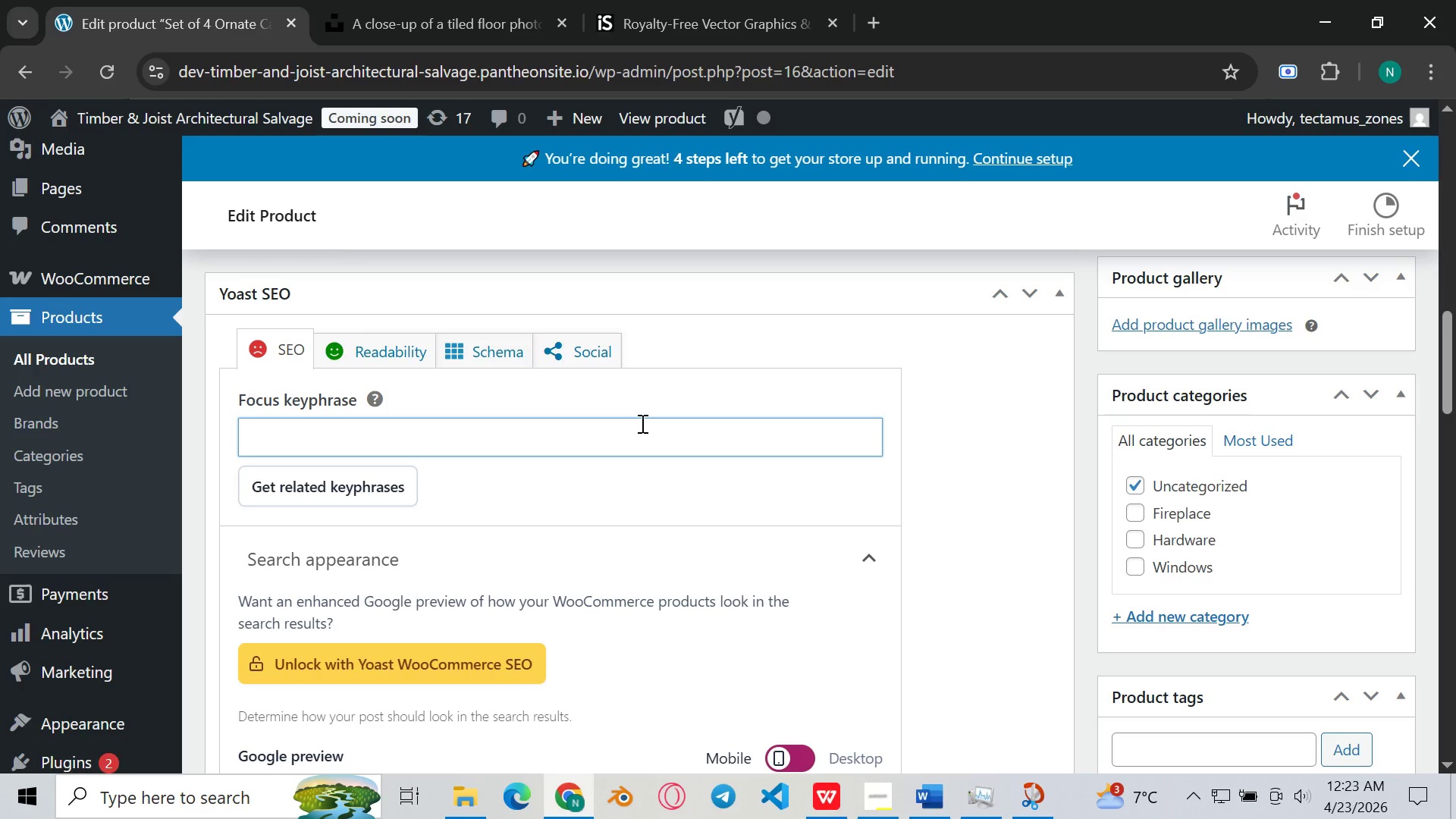 
type(reclaimed cast iron )
 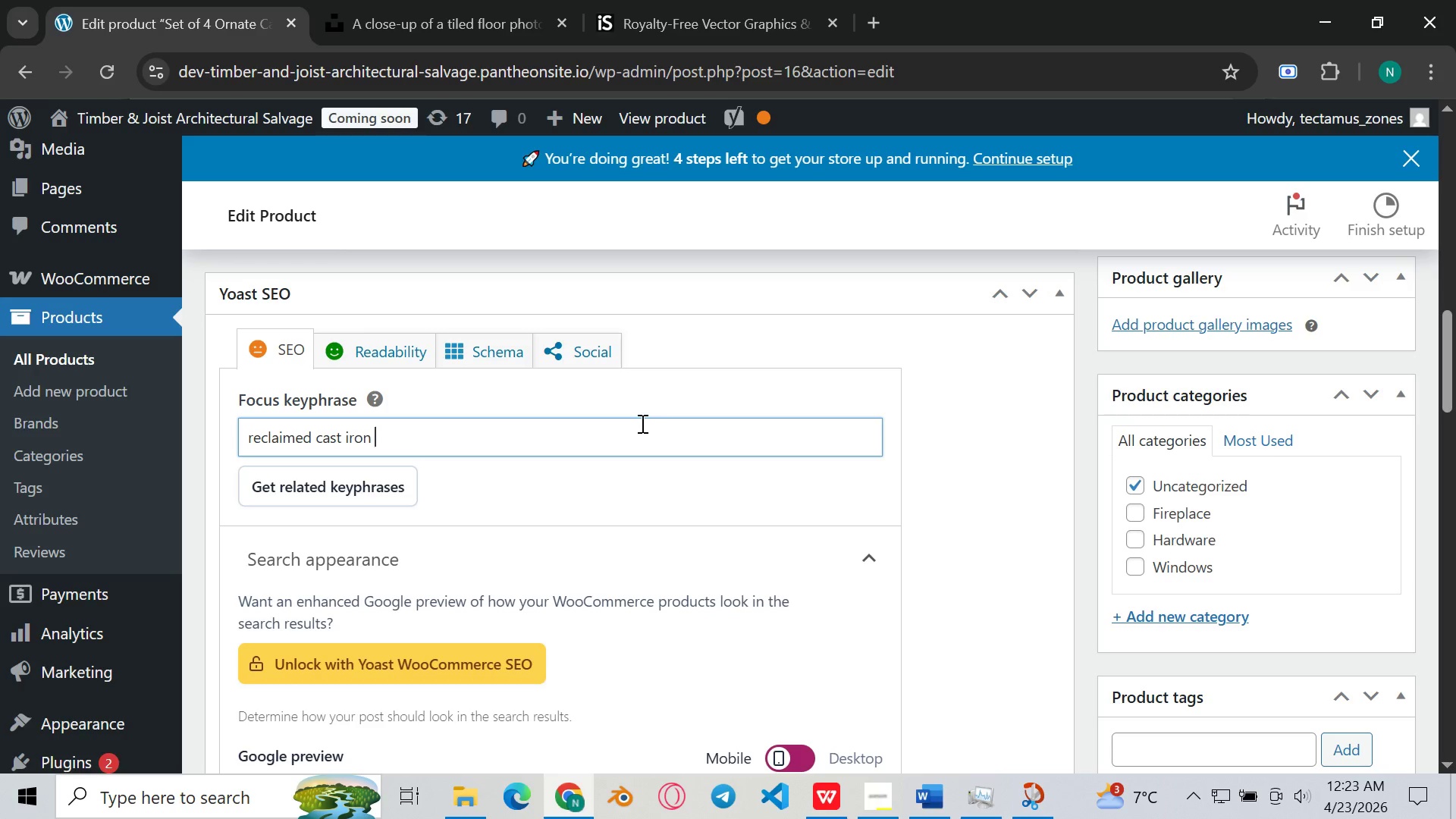 
type(grates)
 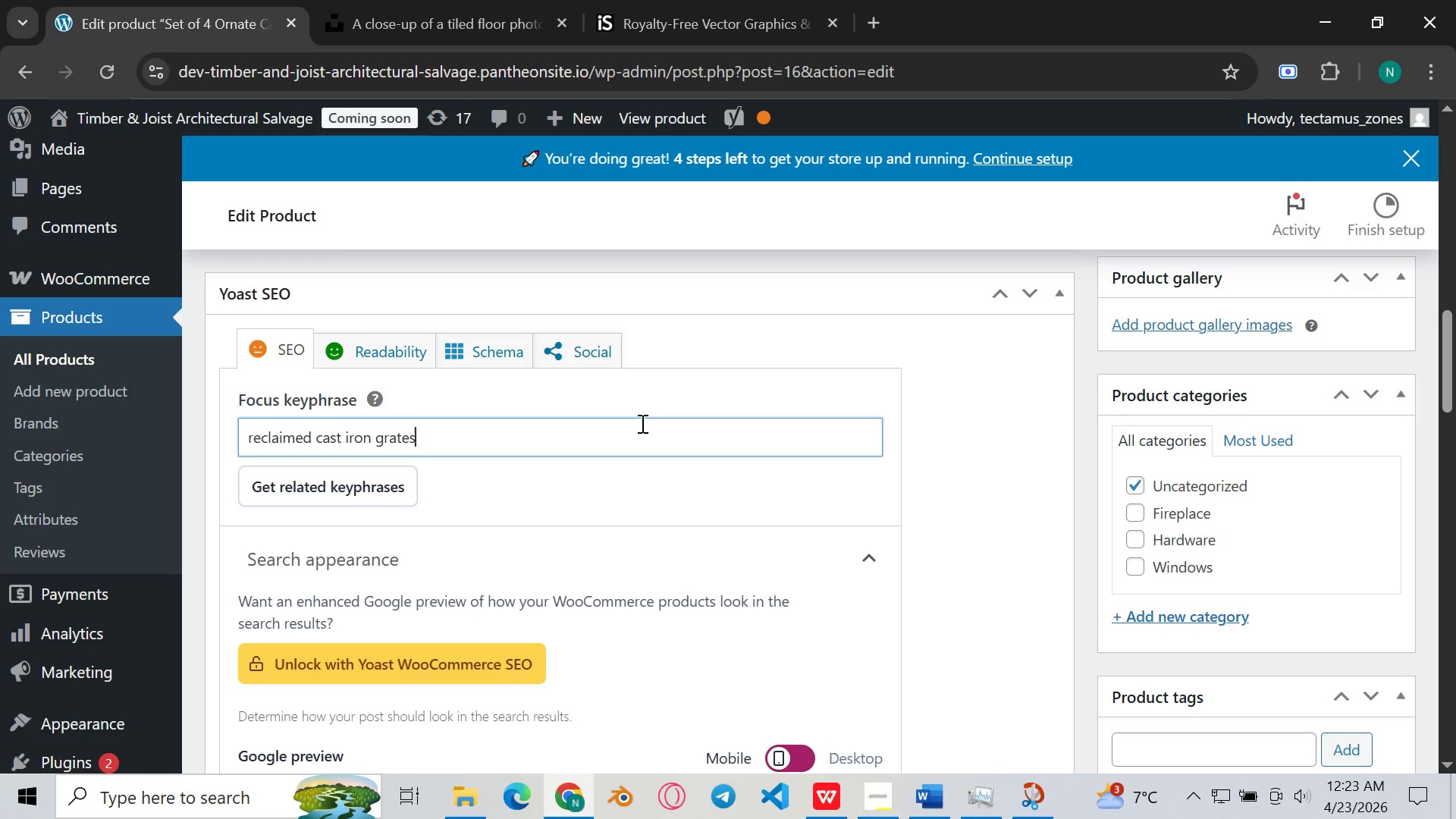 
scroll: coordinate [641, 423], scroll_direction: down, amount: 1.0
 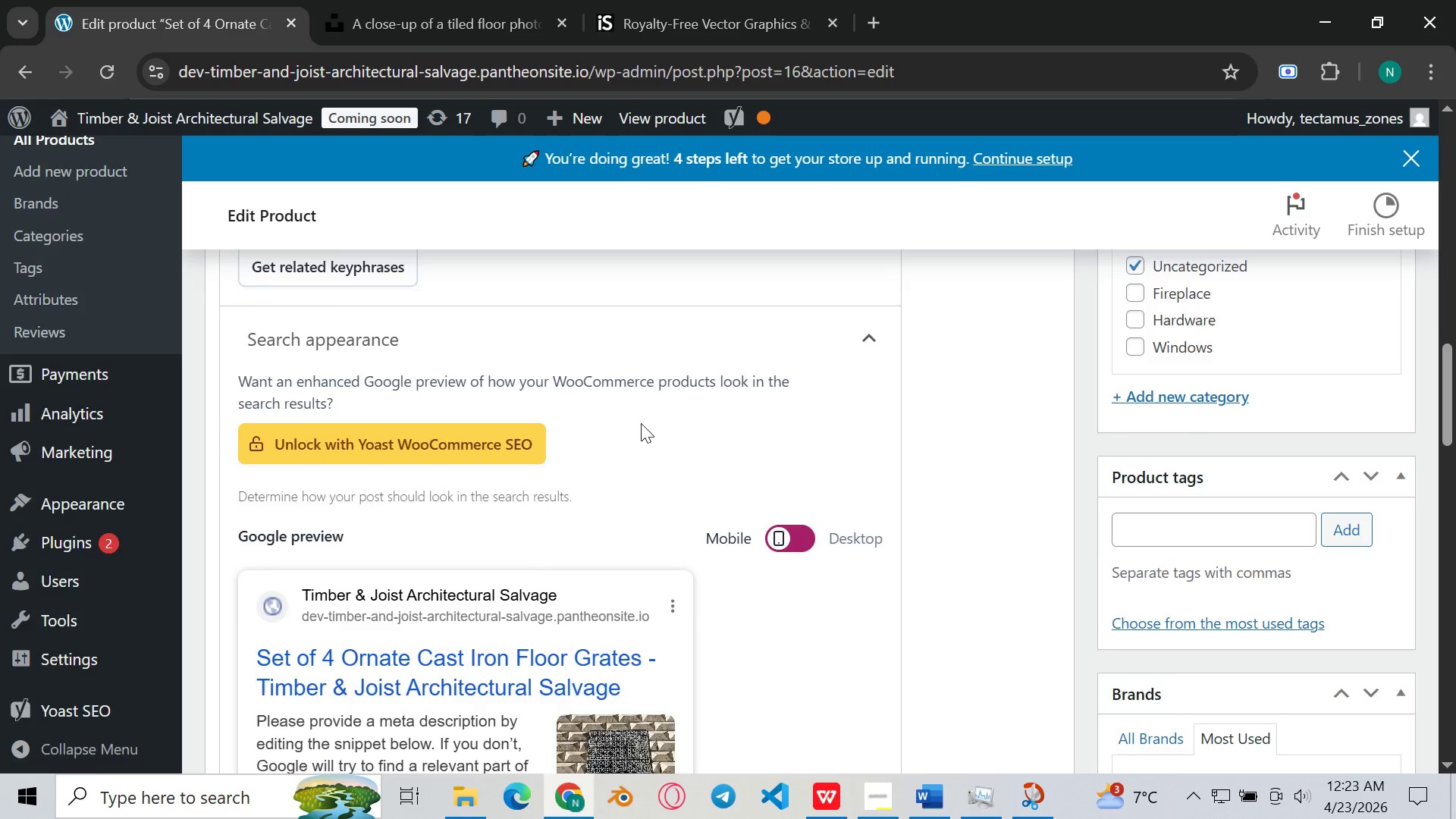 
scroll: coordinate [641, 423], scroll_direction: none, amount: 0.0
 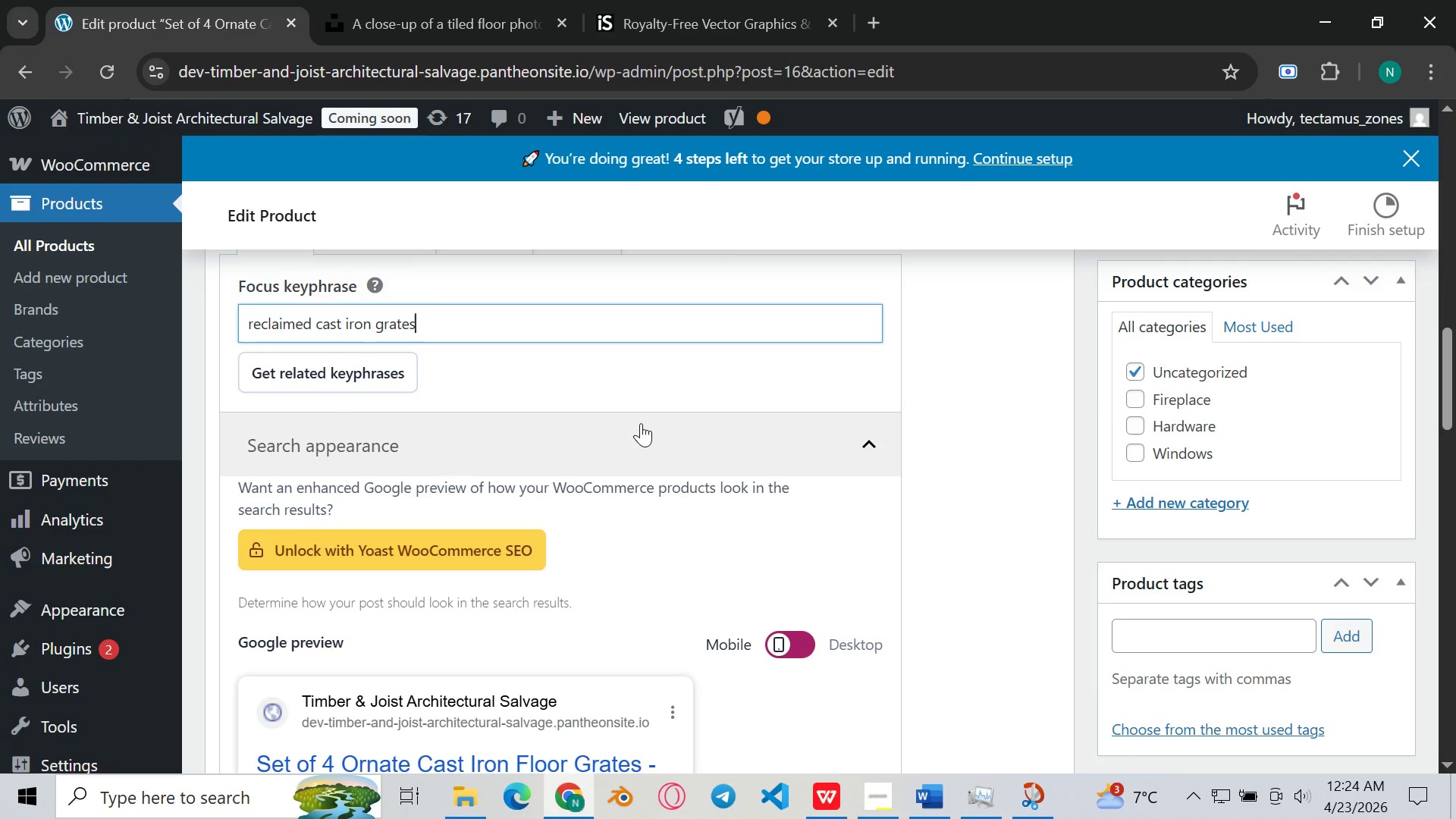 
scroll: coordinate [641, 423], scroll_direction: down, amount: 6.0
 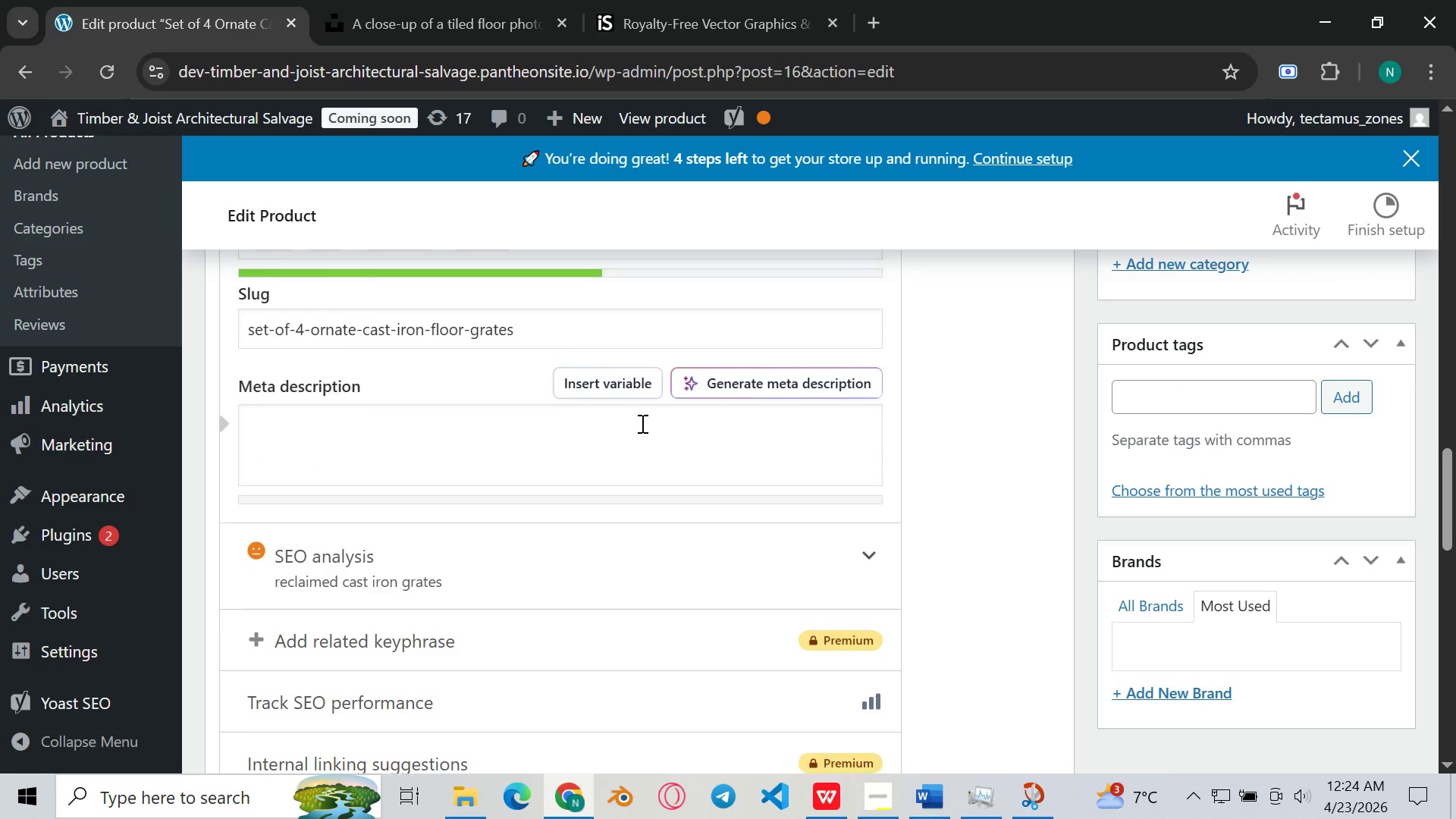 
scroll: coordinate [641, 423], scroll_direction: up, amount: 1.0
 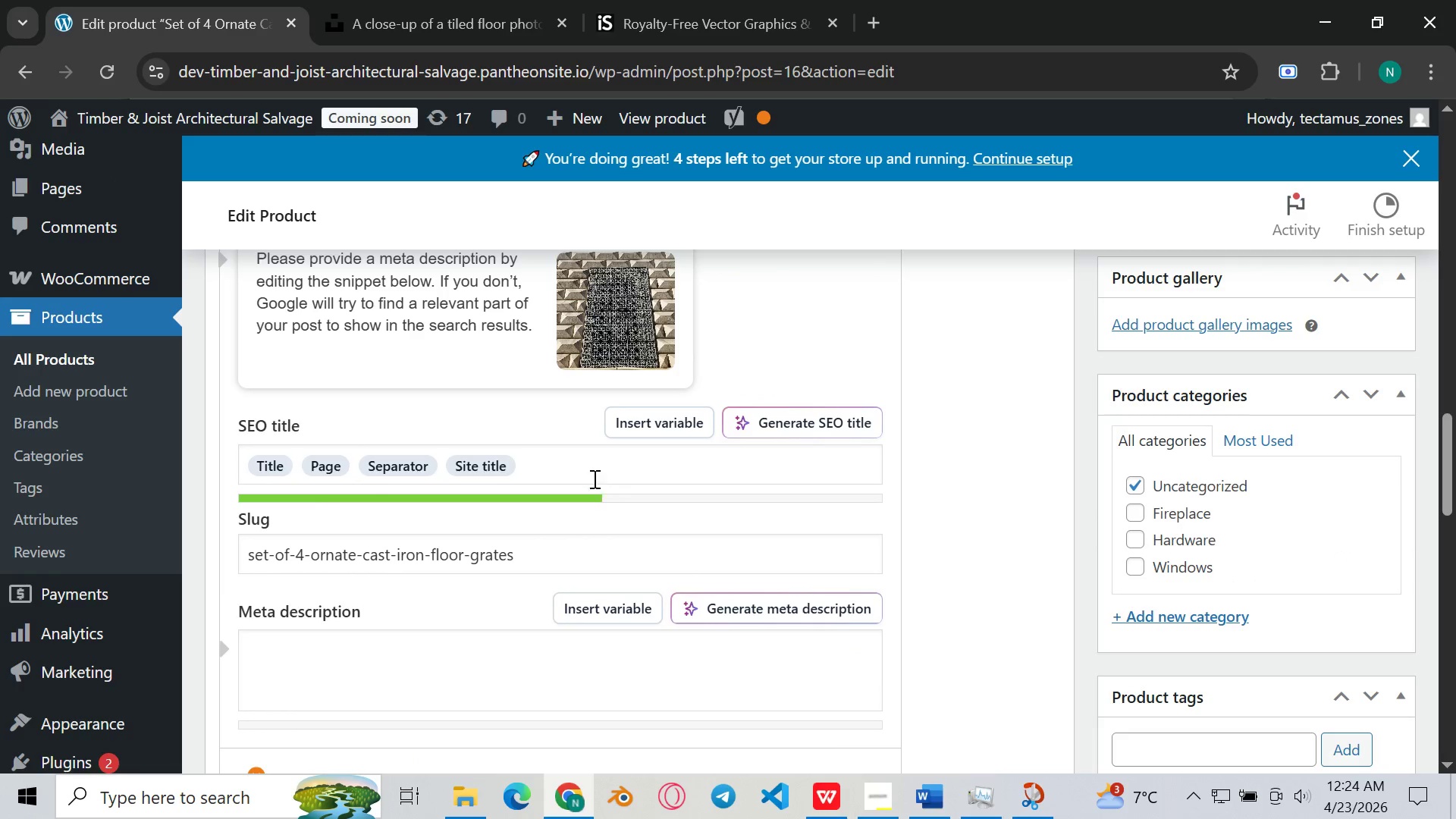 
left_click([565, 454])
 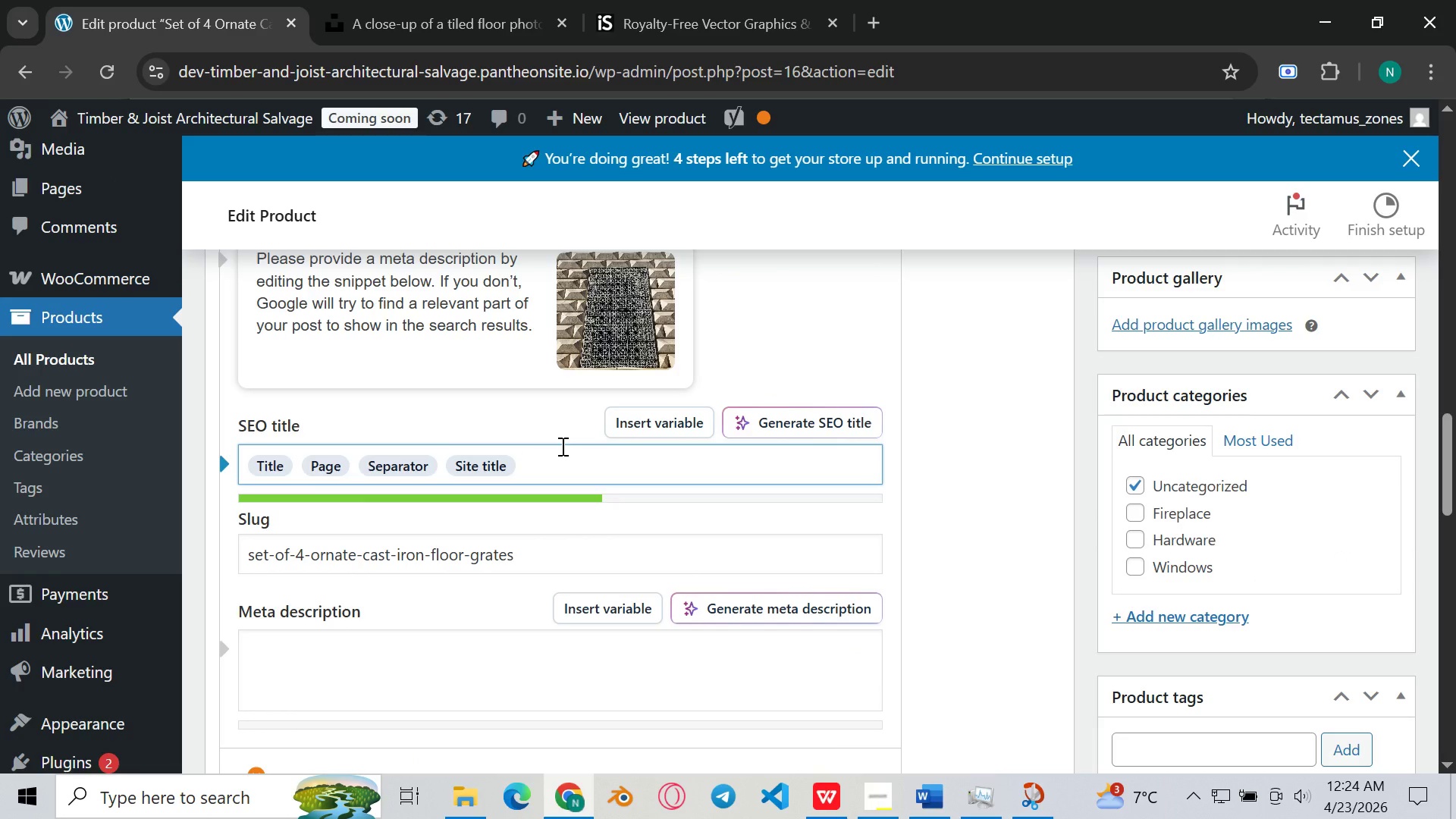 
key(Control+ControlLeft)
 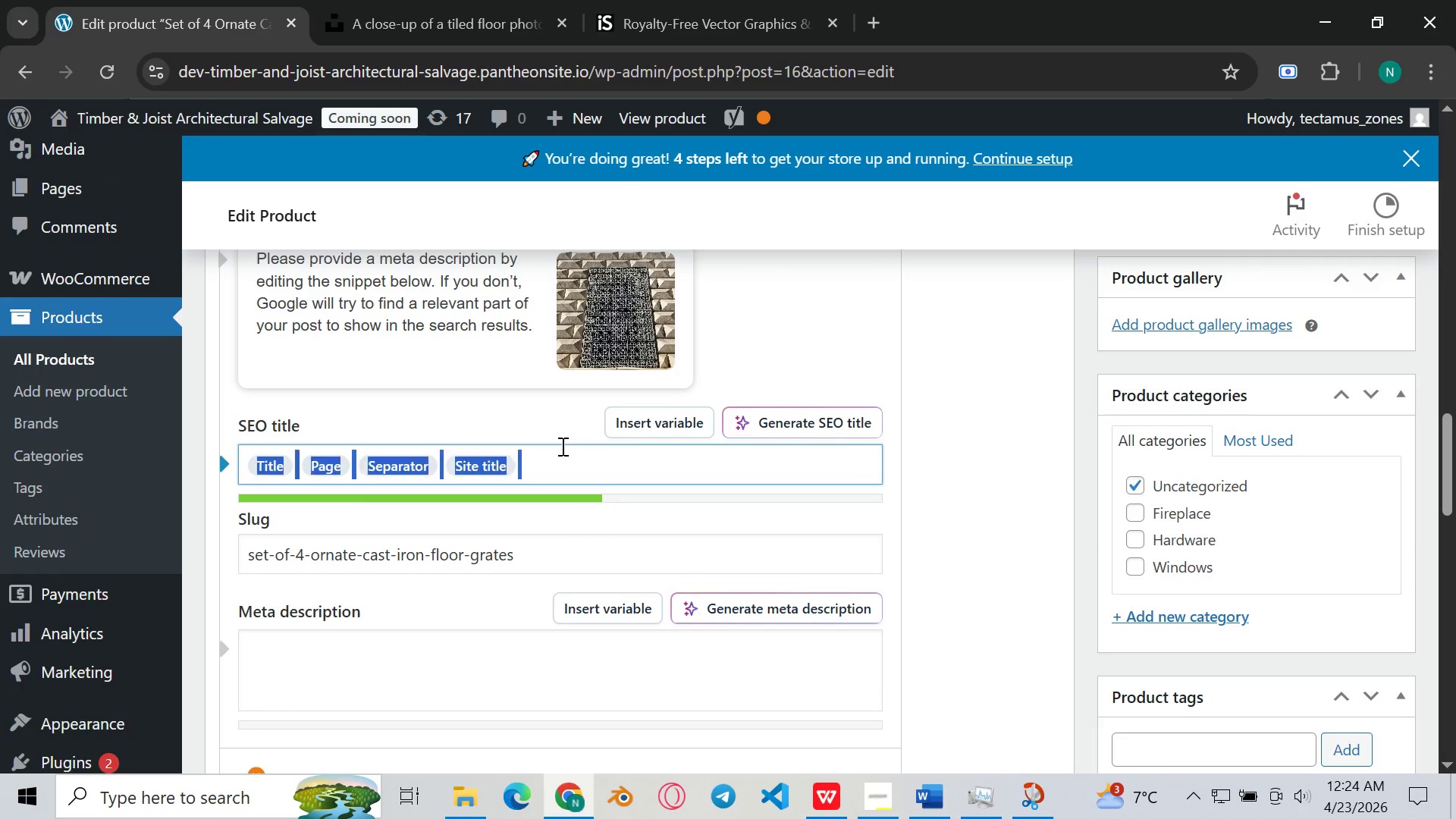 
key(A)
 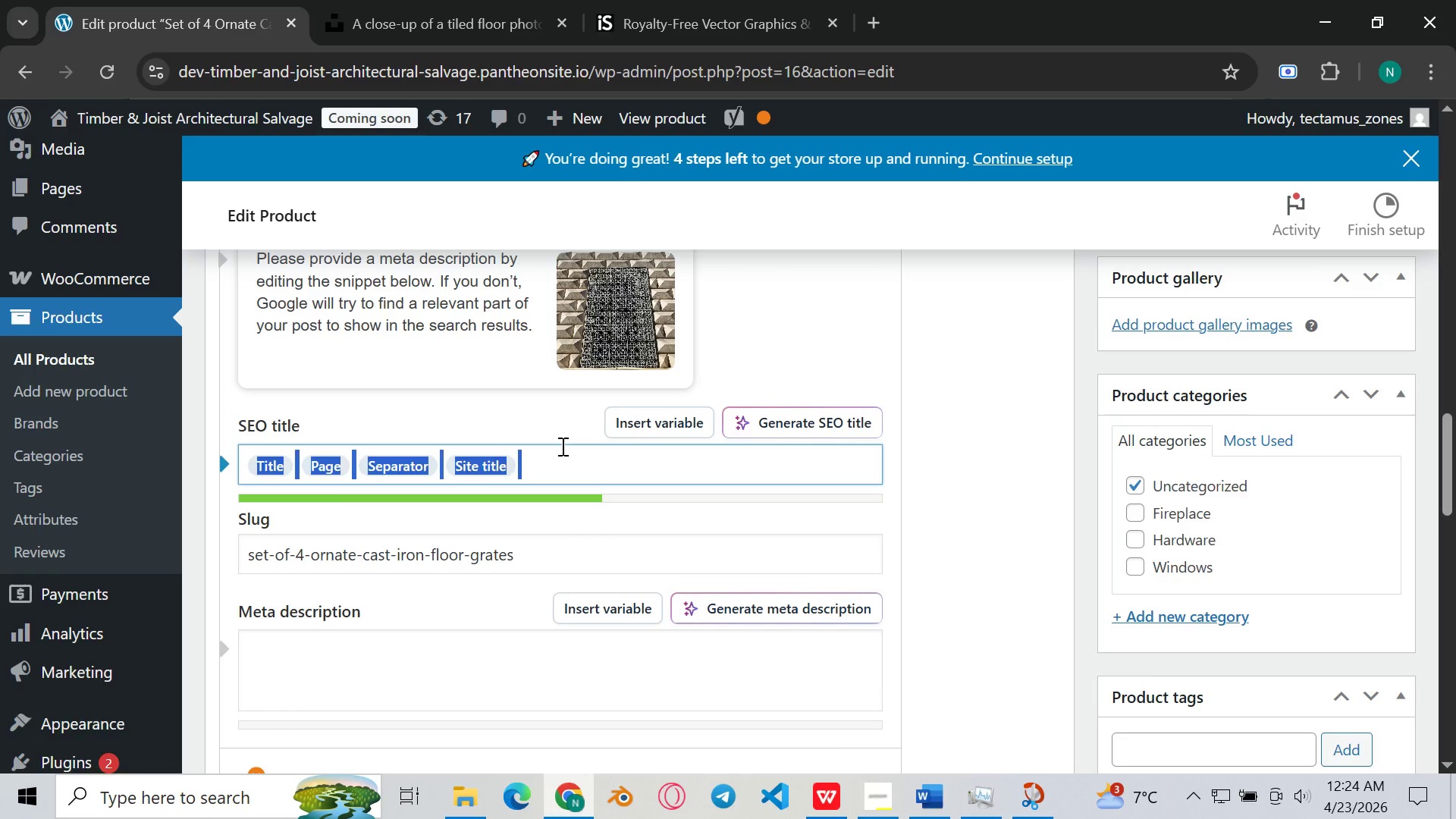 
key(Backspace)
 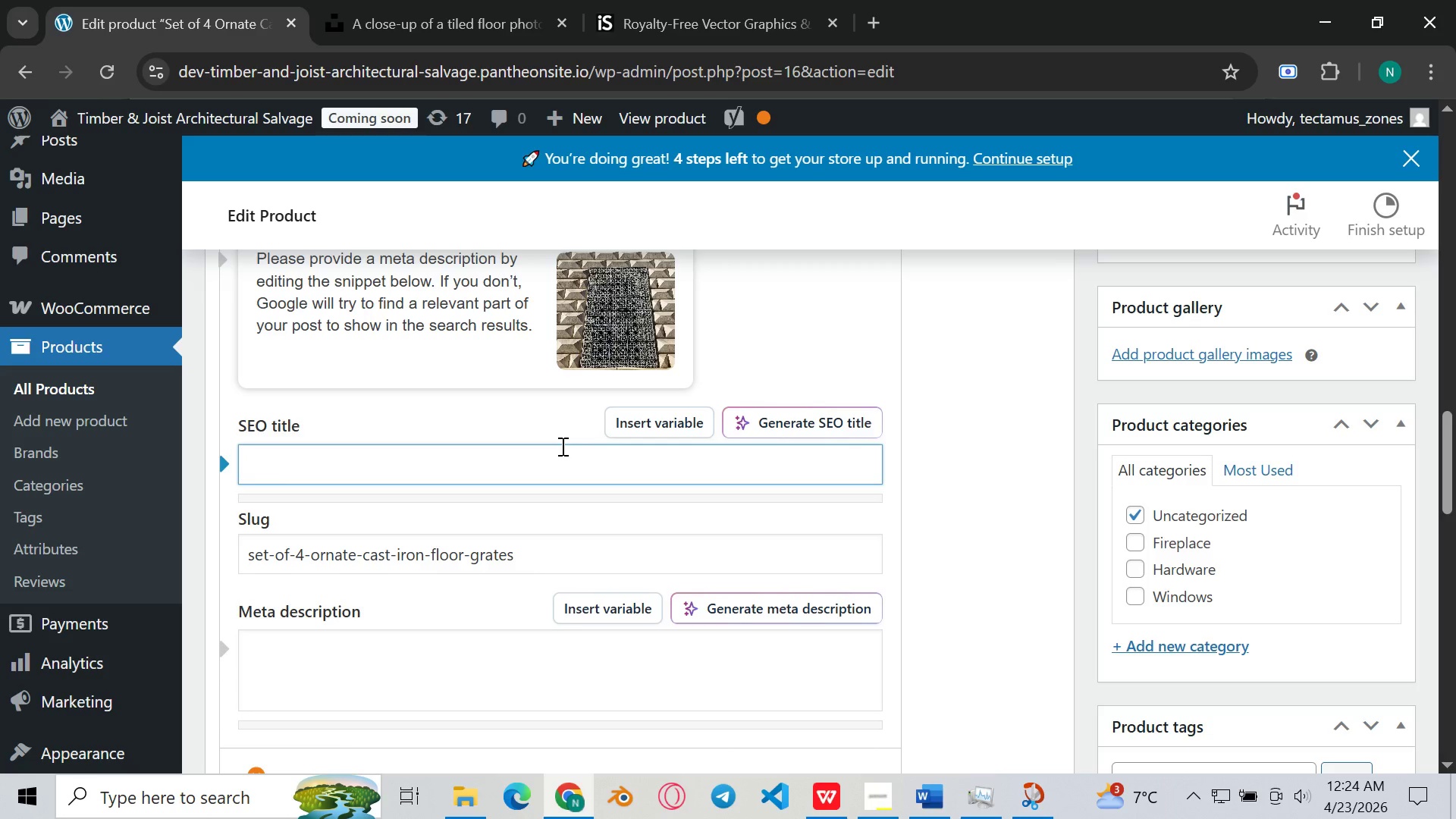 
type(Set od)
key(Backspace)
type(f 4 ornate Cast )
 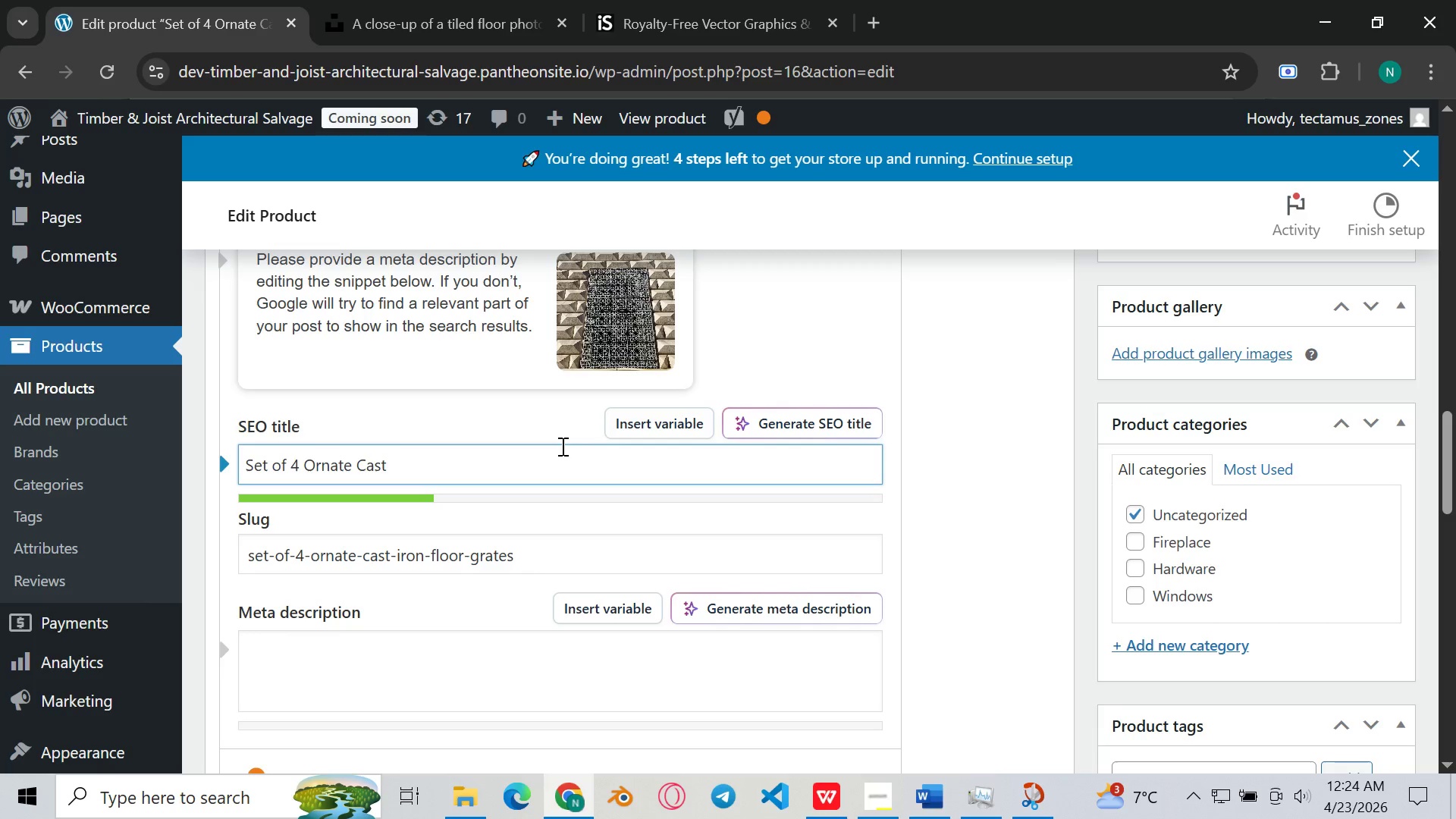 
type(IRON FloorGrates)
 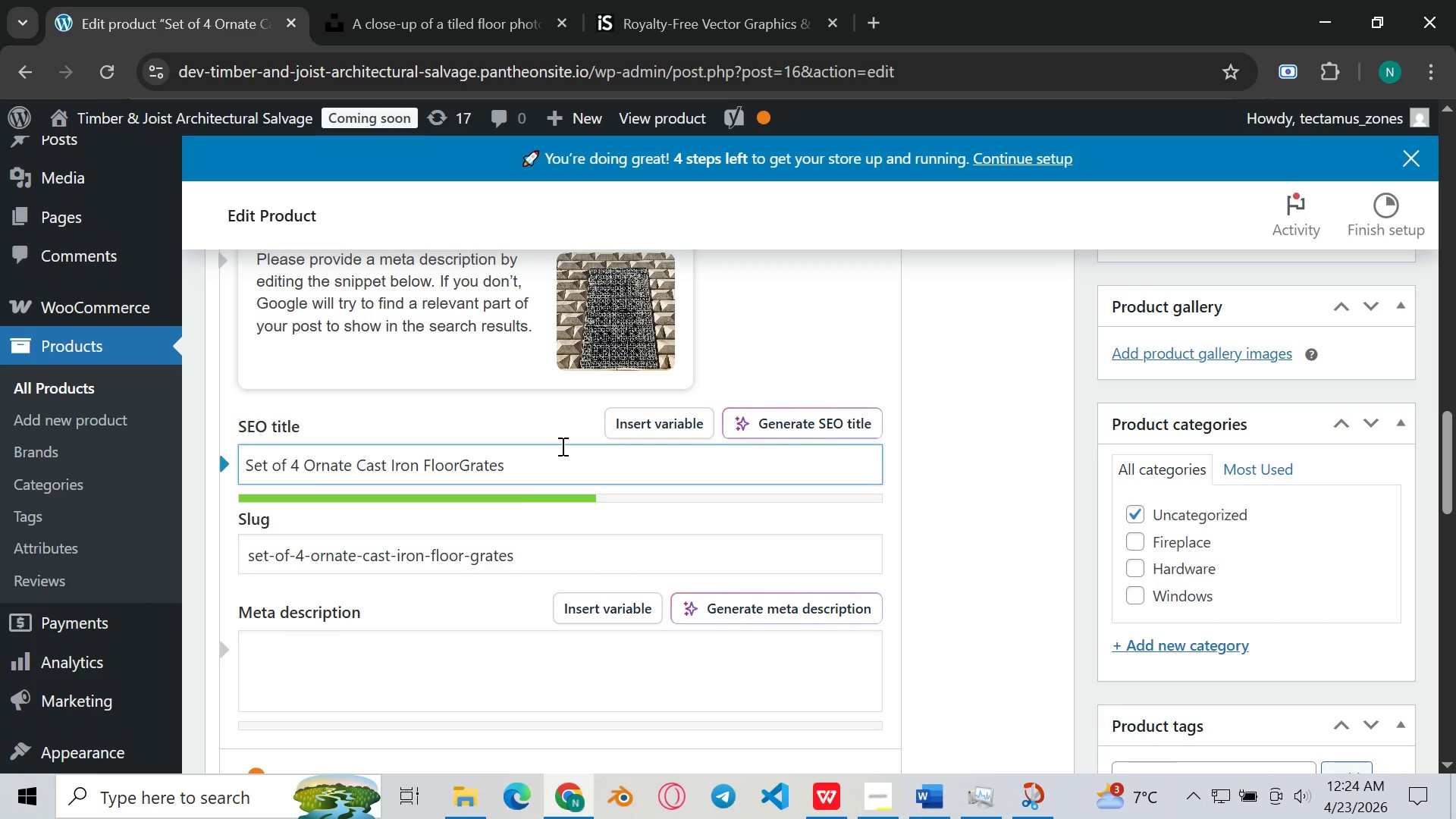 
left_click([461, 459])
 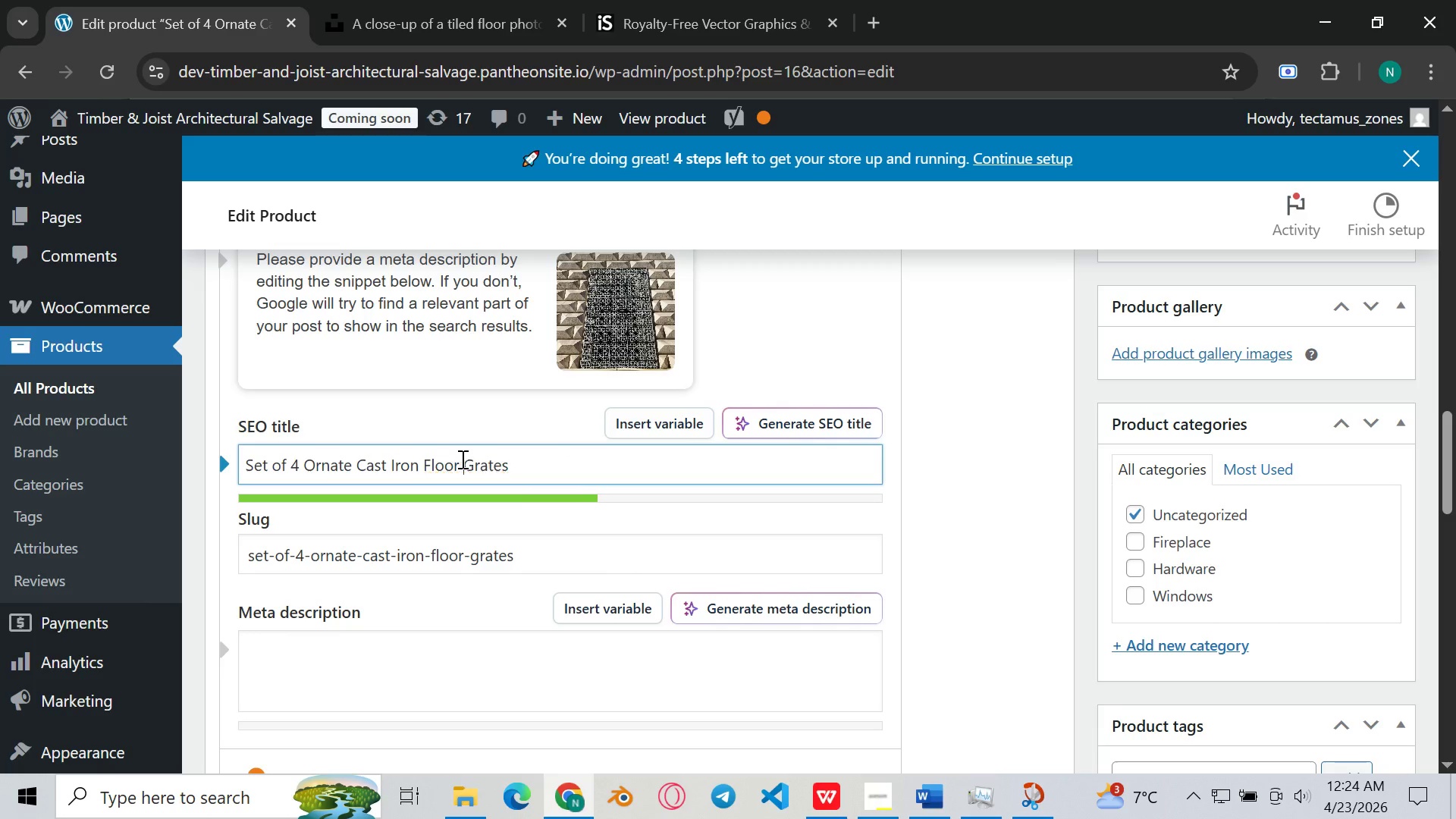 
key(Space)
 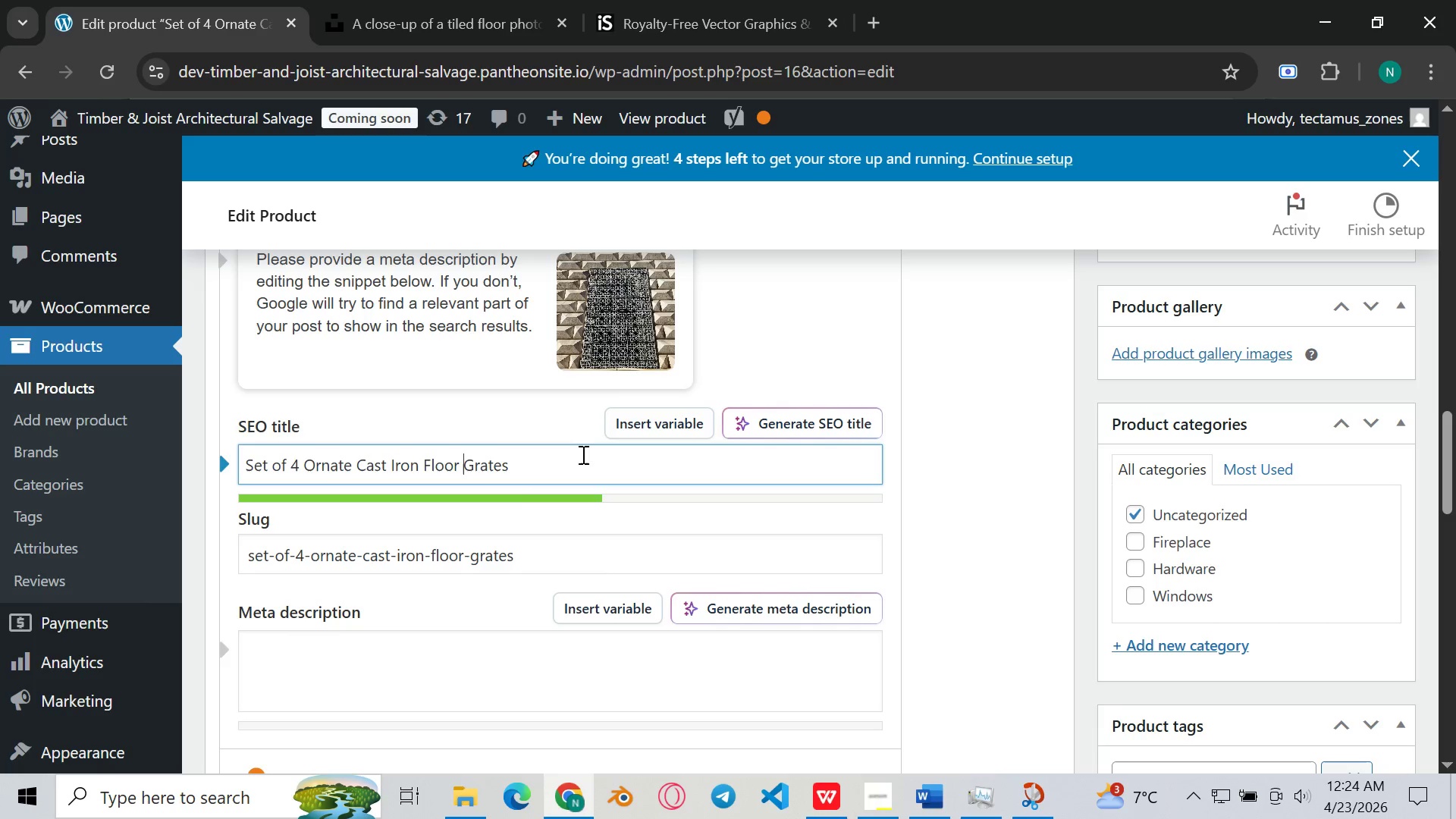 
left_click([592, 463])
 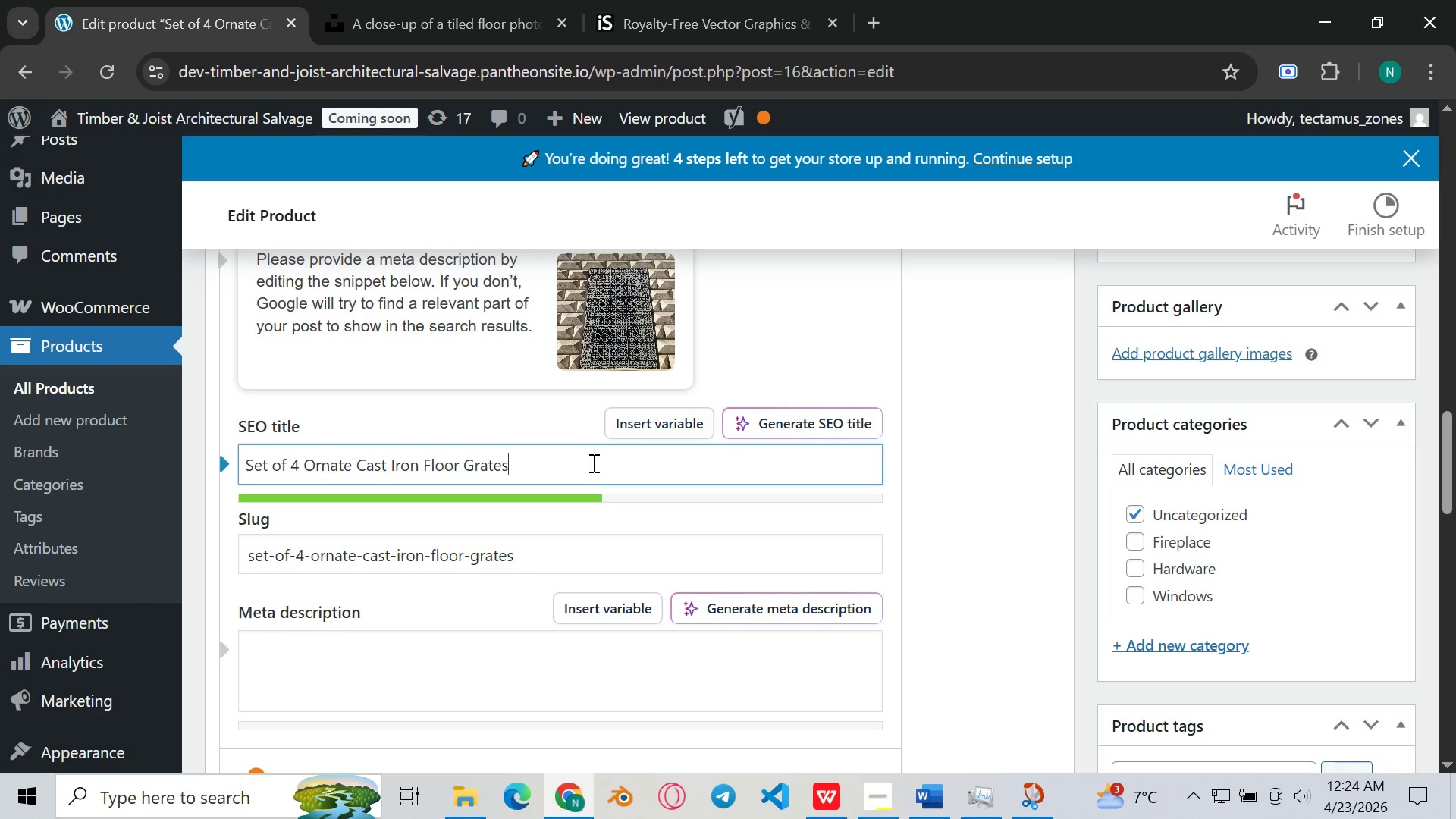 
key(Space)
 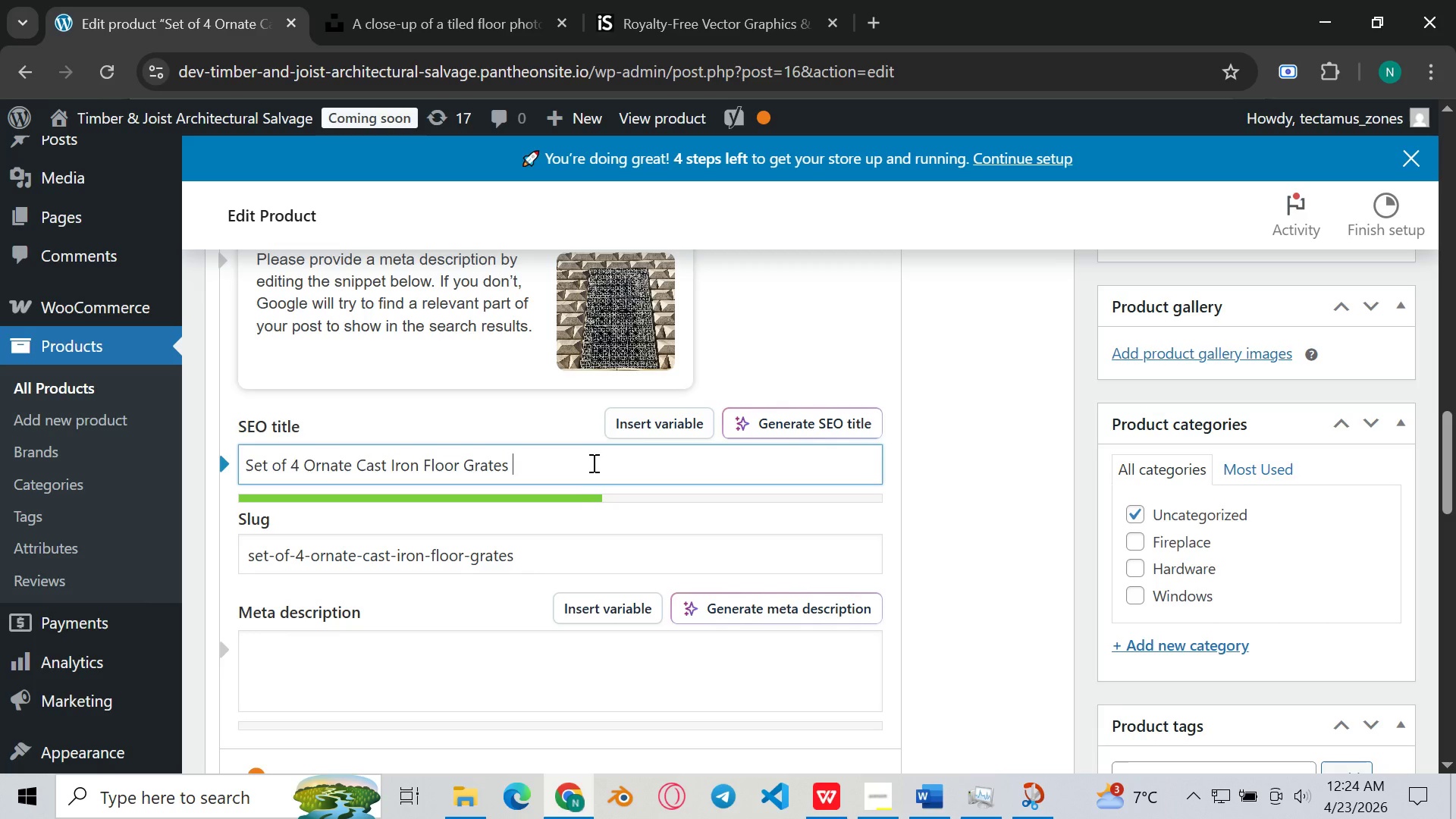 
key(Shift+Minus)
 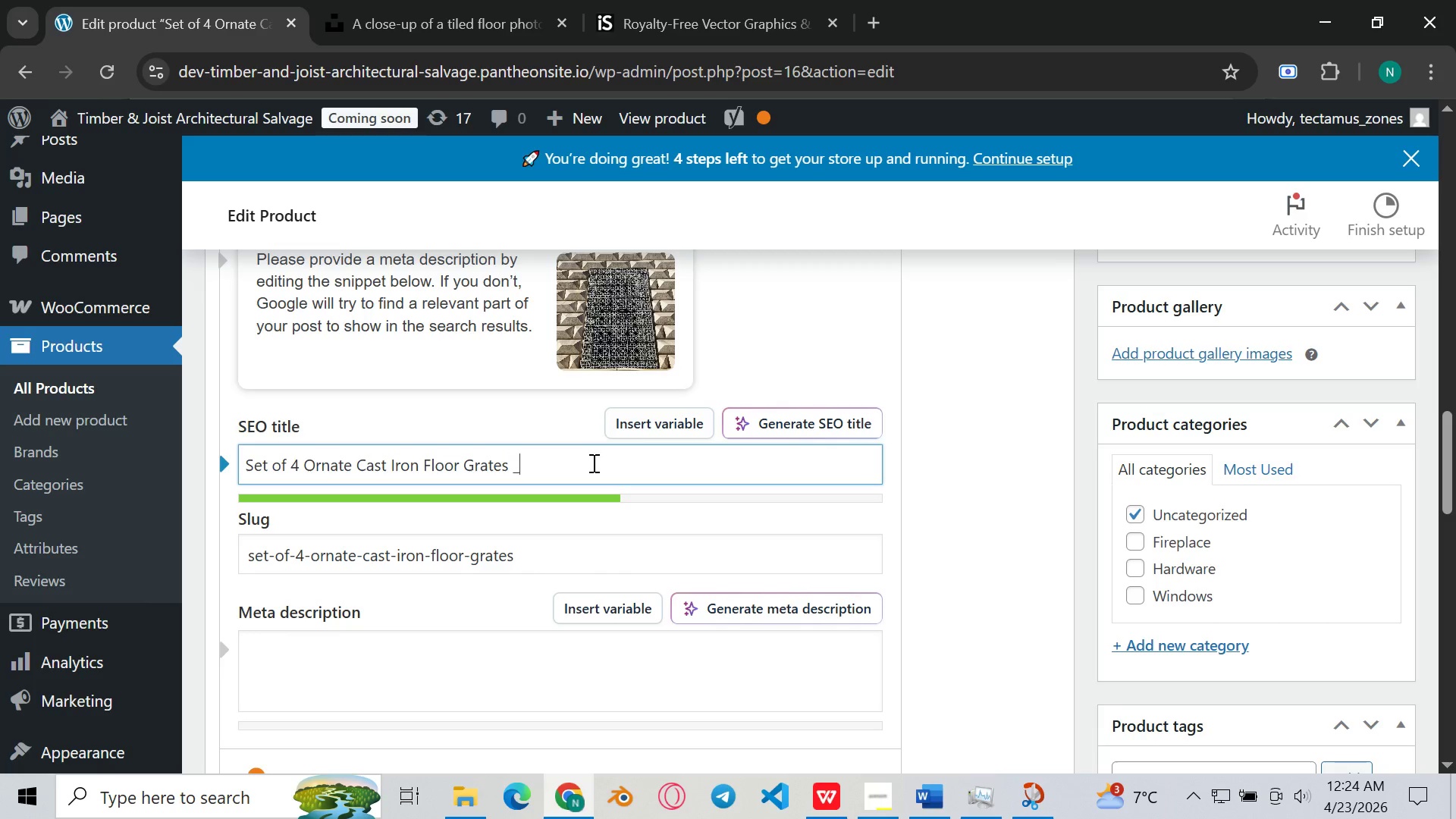 
key(Backspace)
 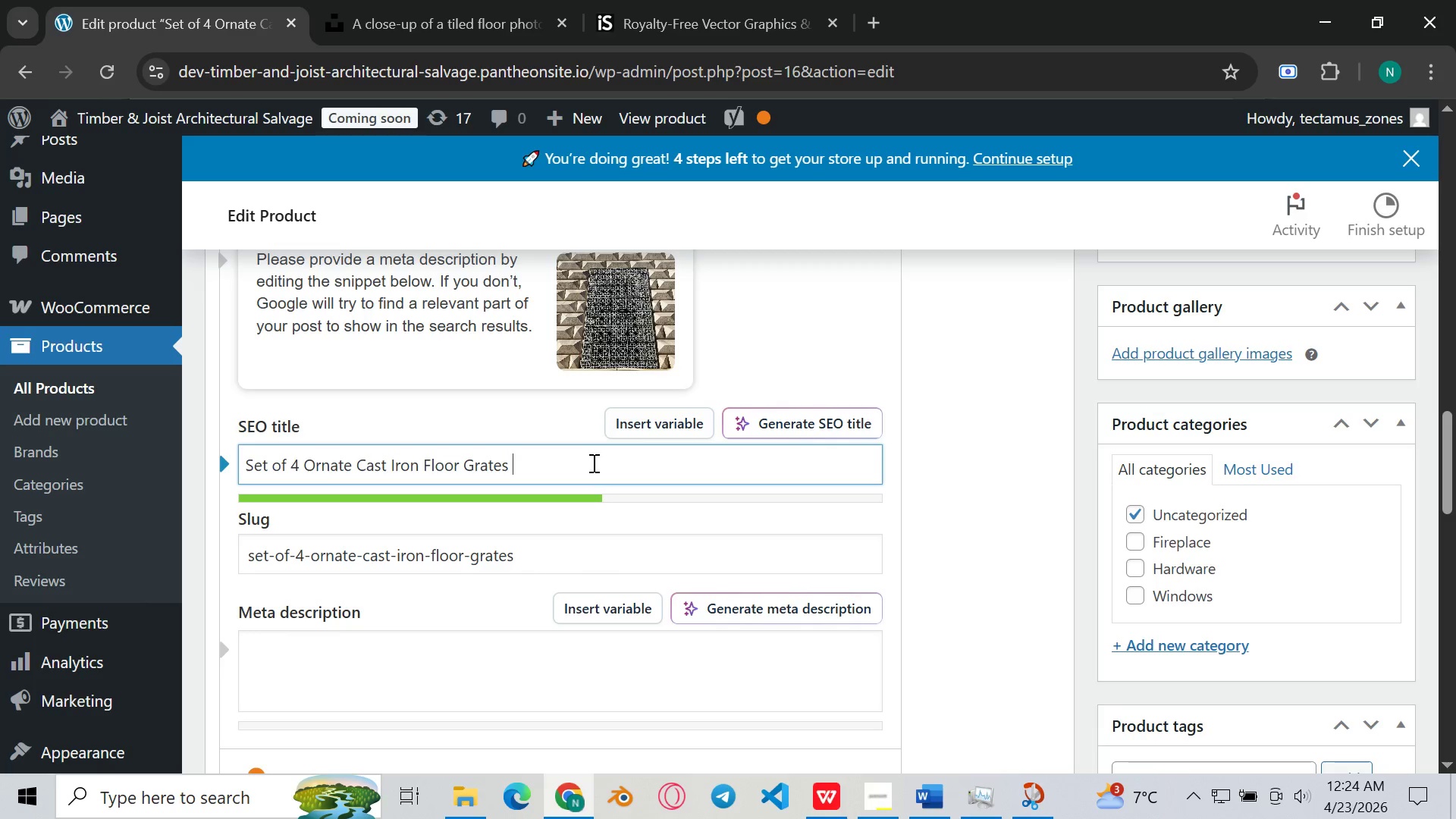 
key(Minus)
 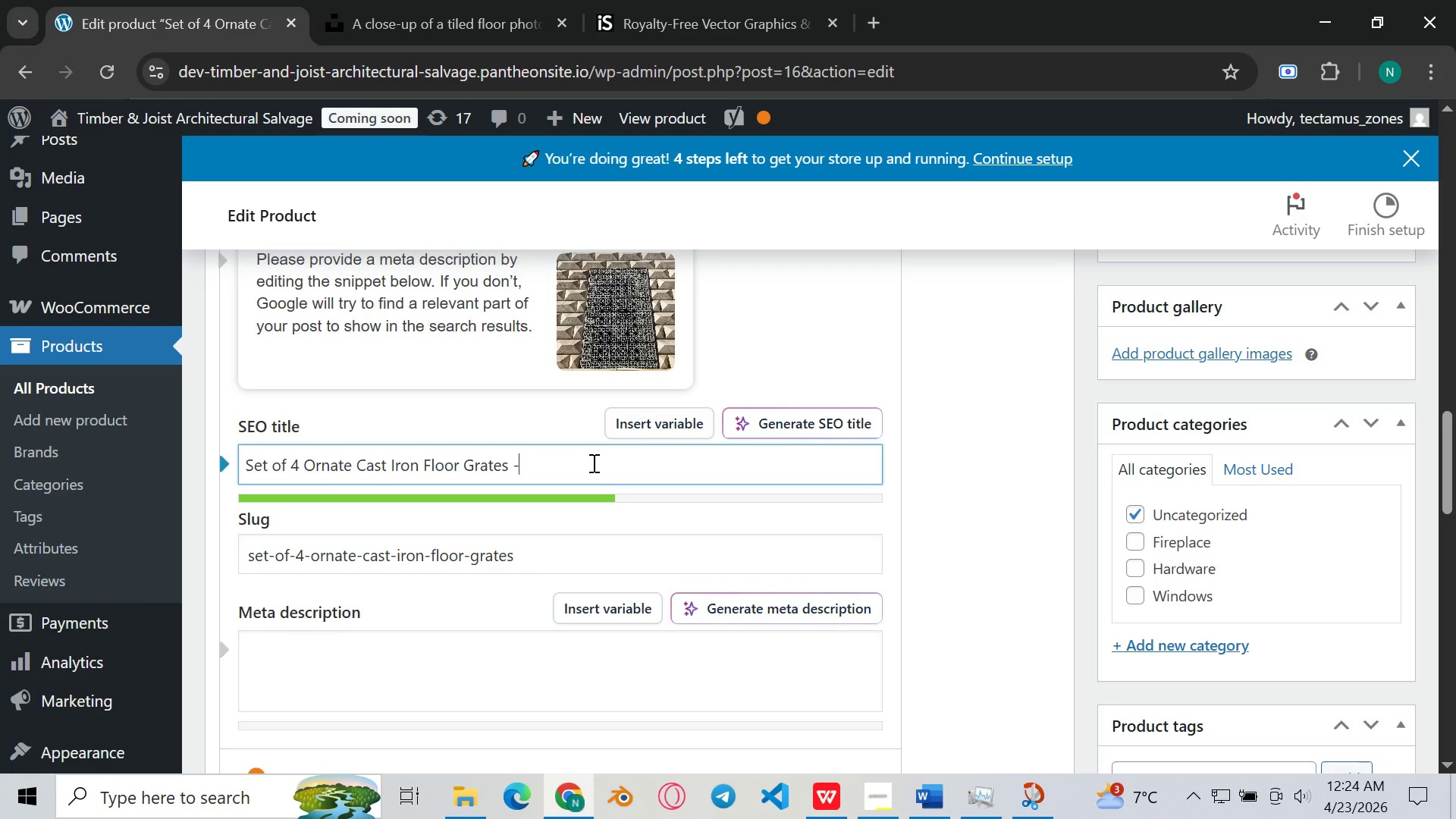 
wait(11.3)
 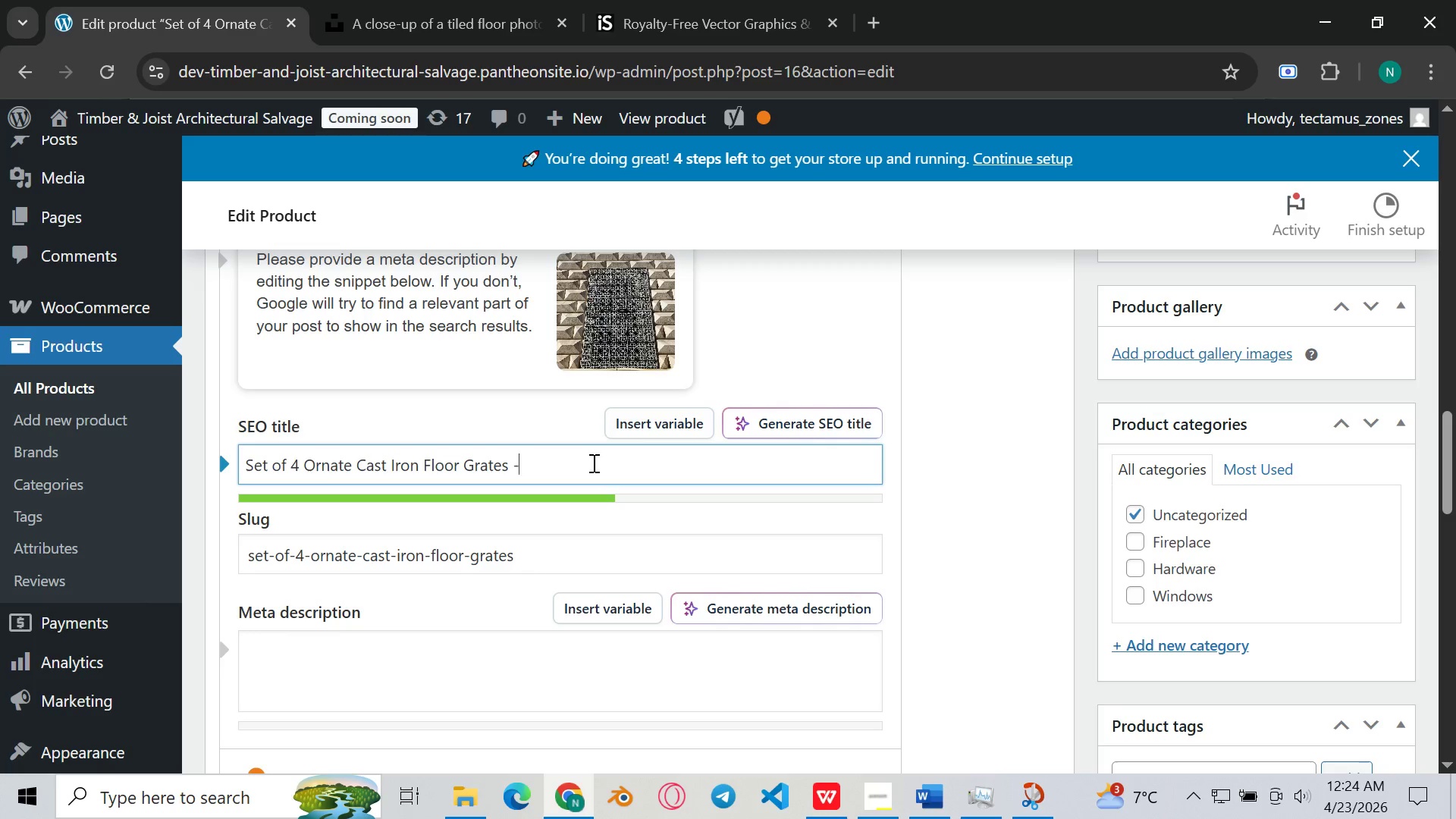 
type(zr)
key(Backspace)
key(Backspace)
type(Reclaimed )
 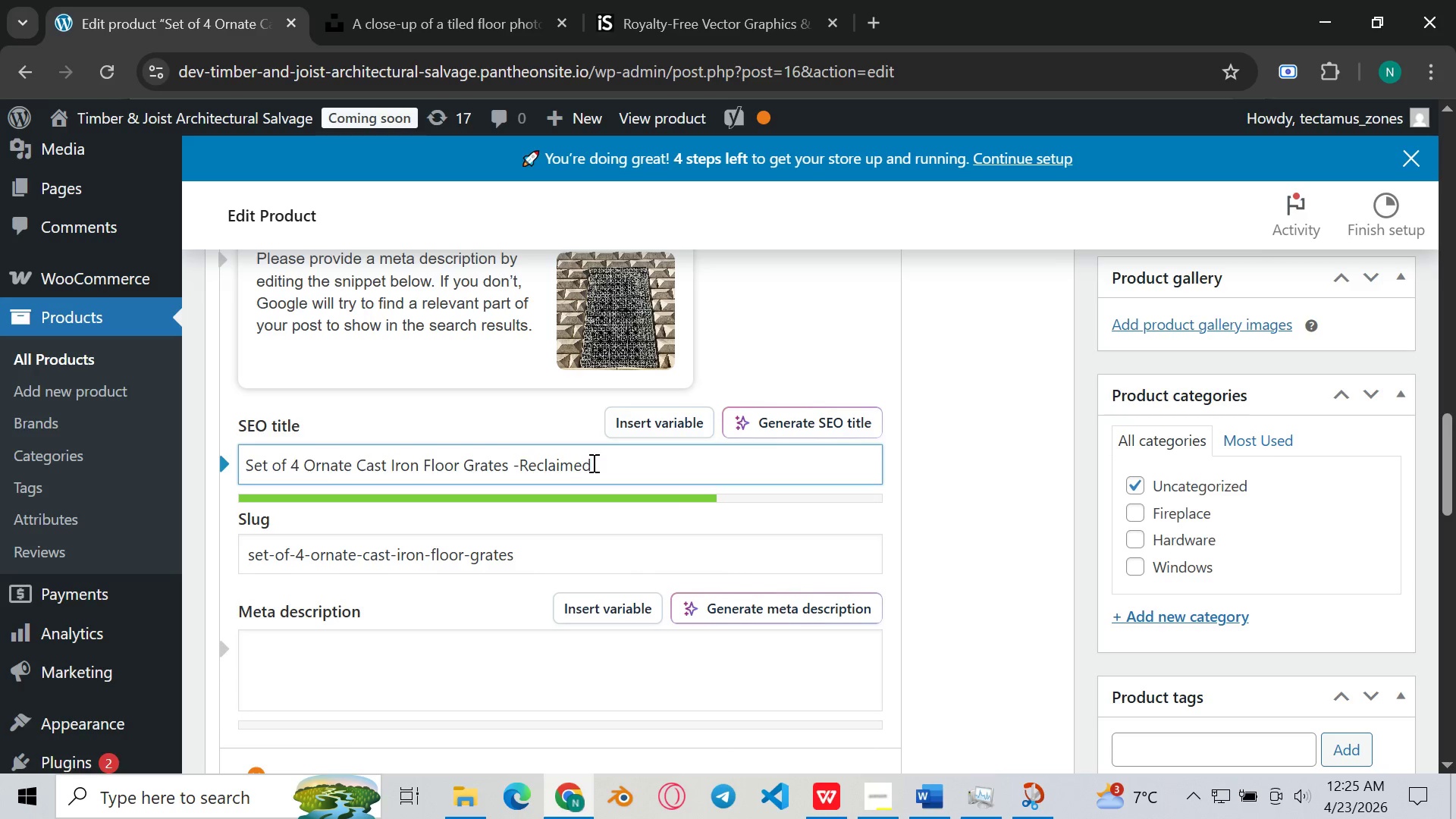 
wait(5.19)
 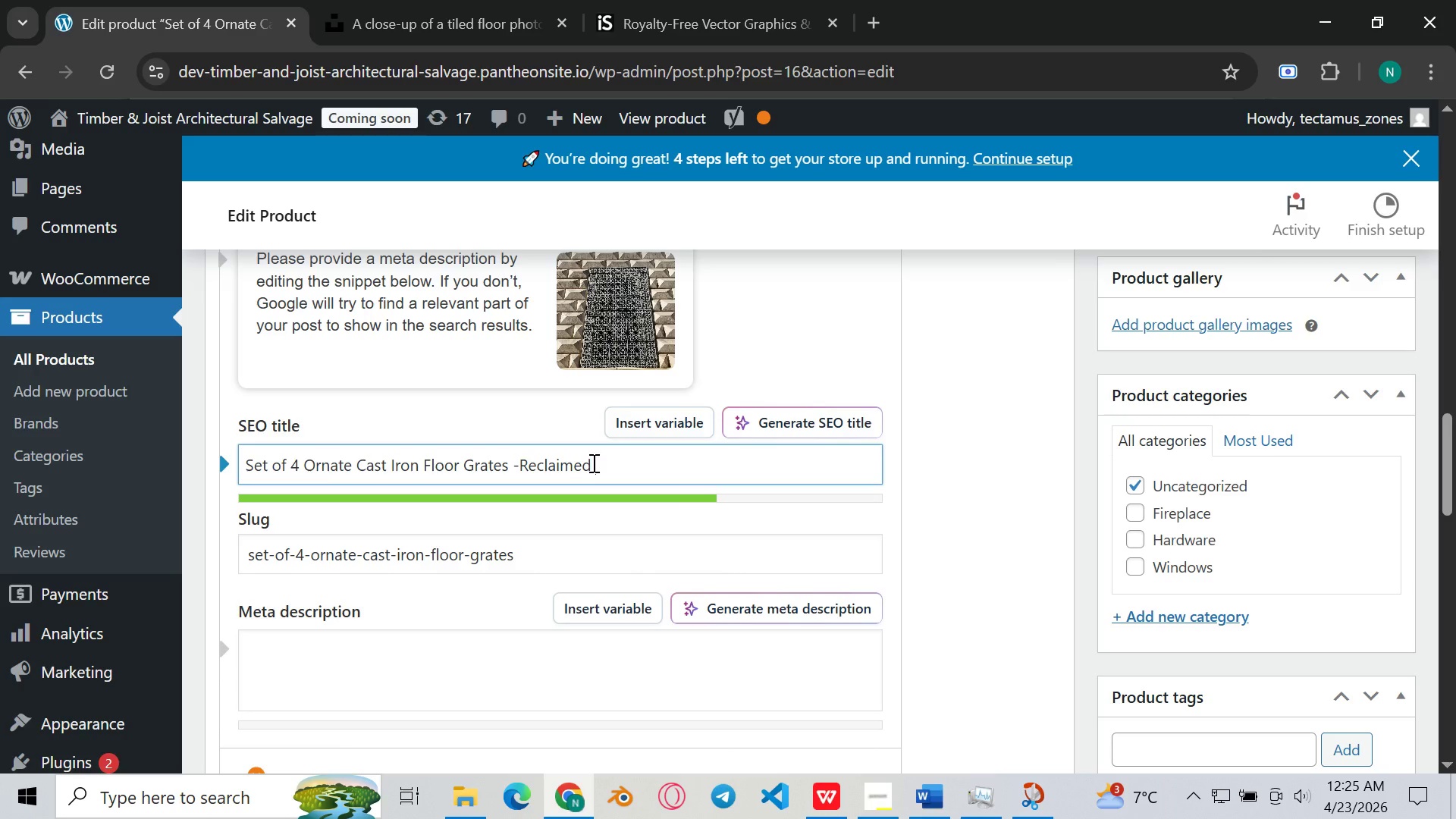 
type(victorian)
 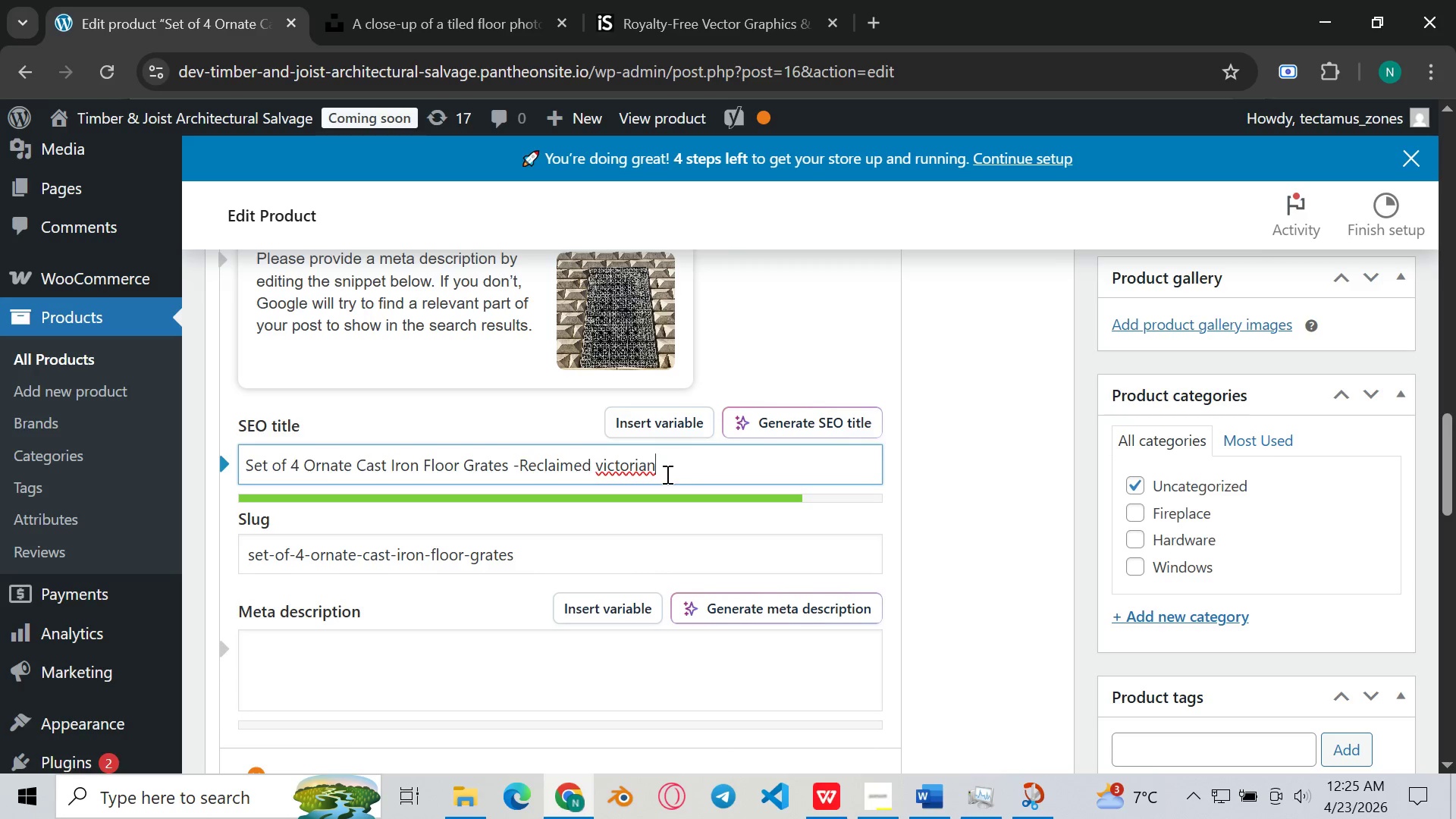 
wait(7.61)
 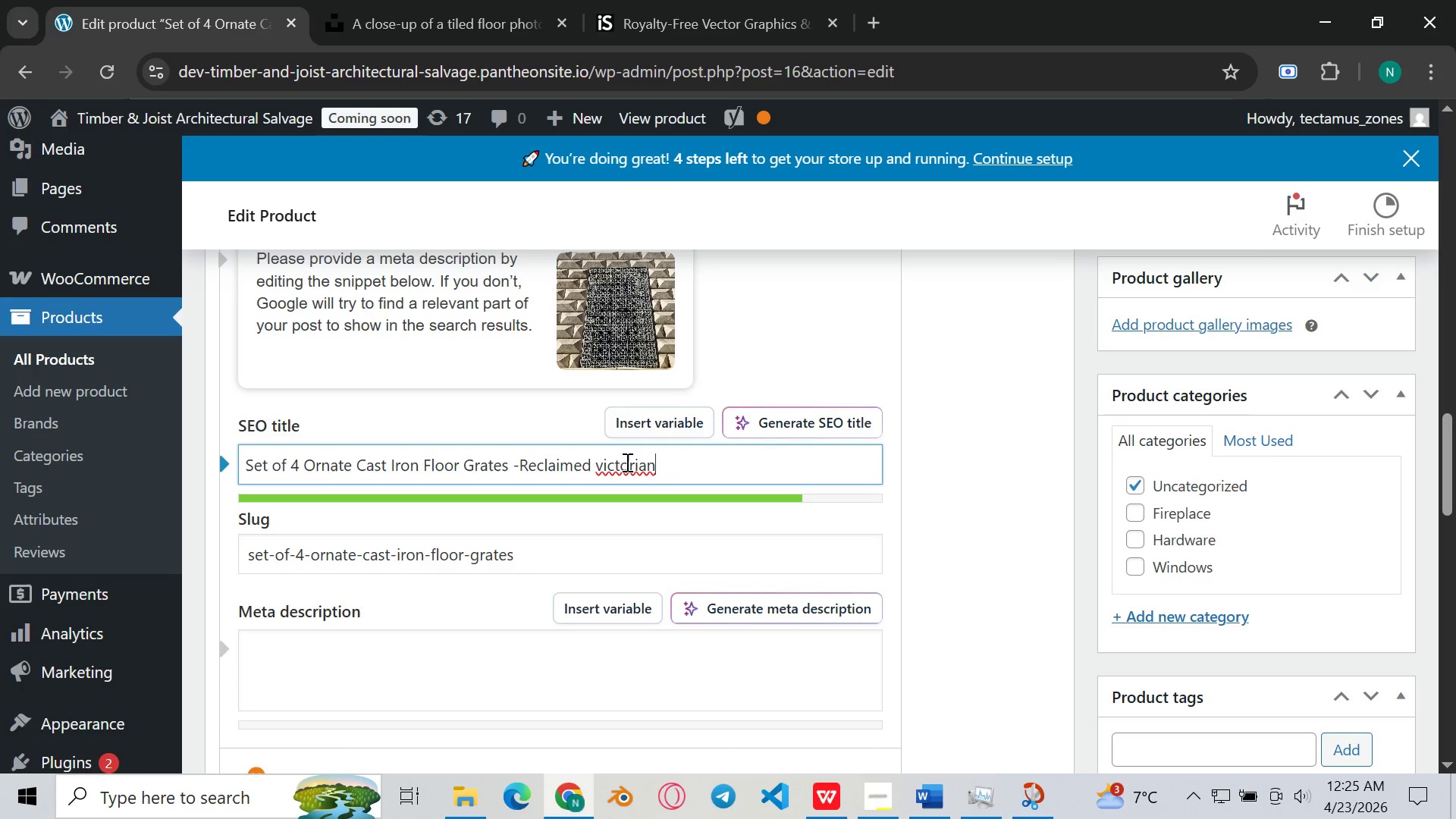 
left_click([607, 460])
 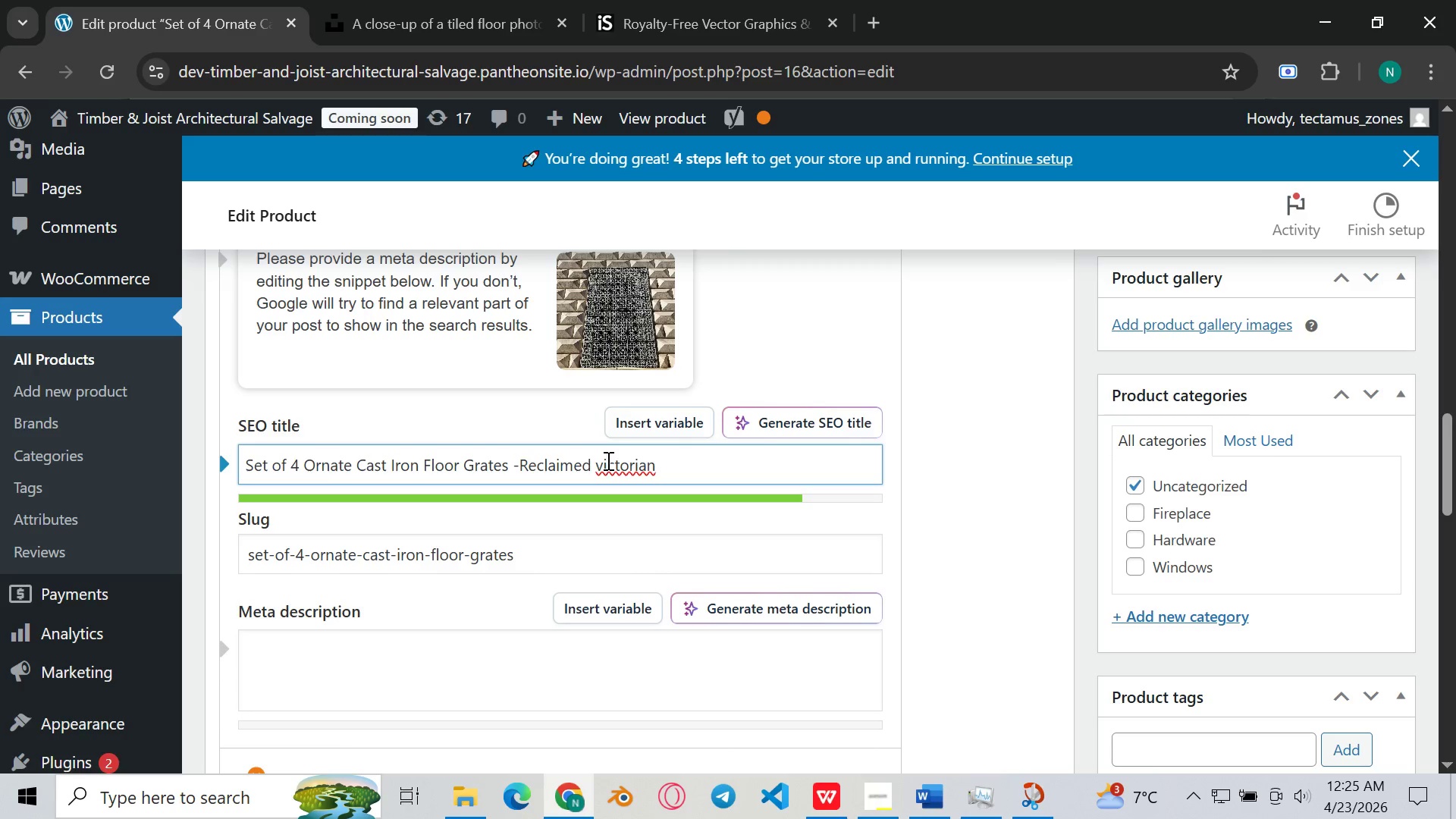 
key(Backspace)
key(Backspace)
type(Vi)
 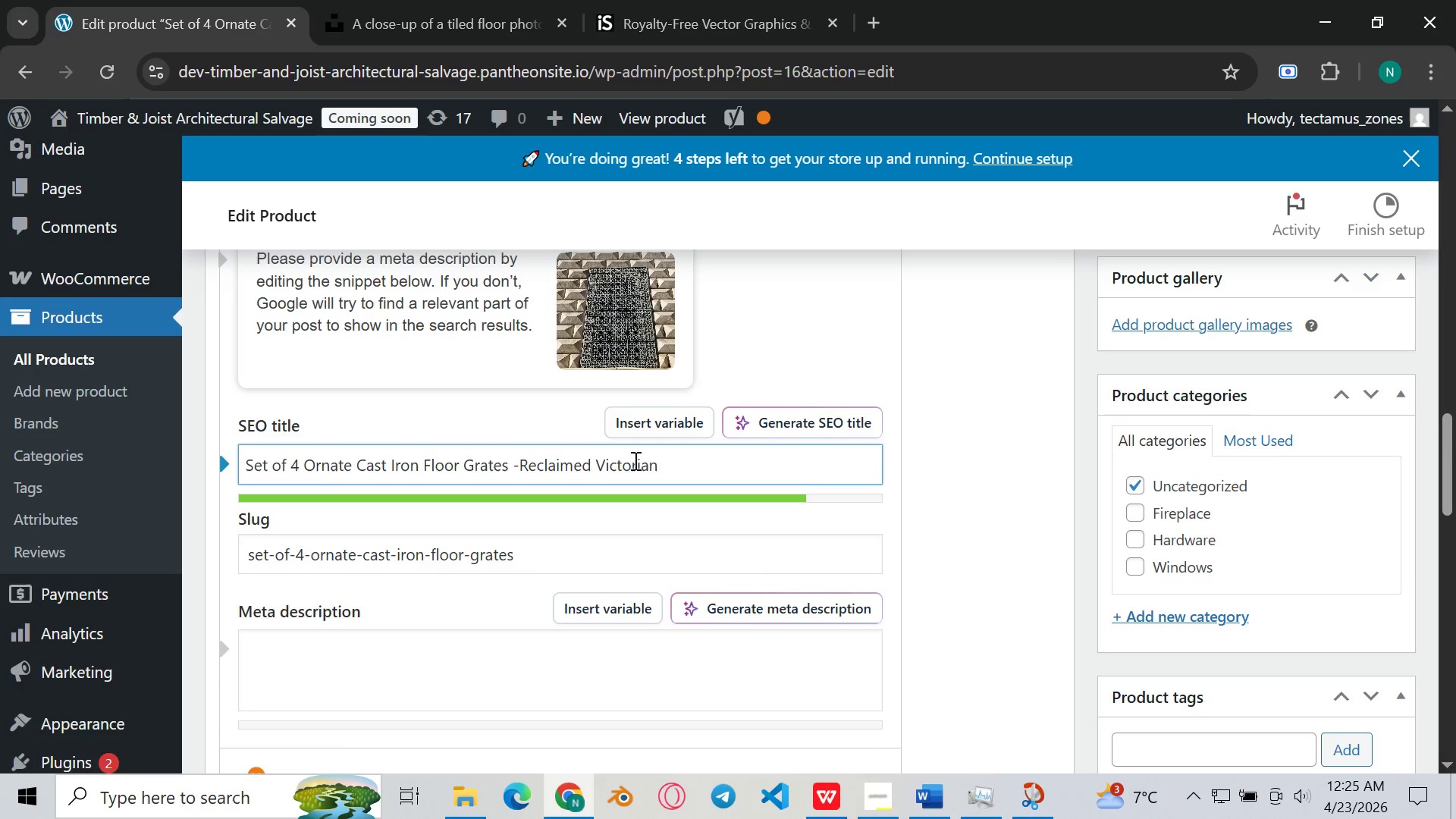 
wait(7.11)
 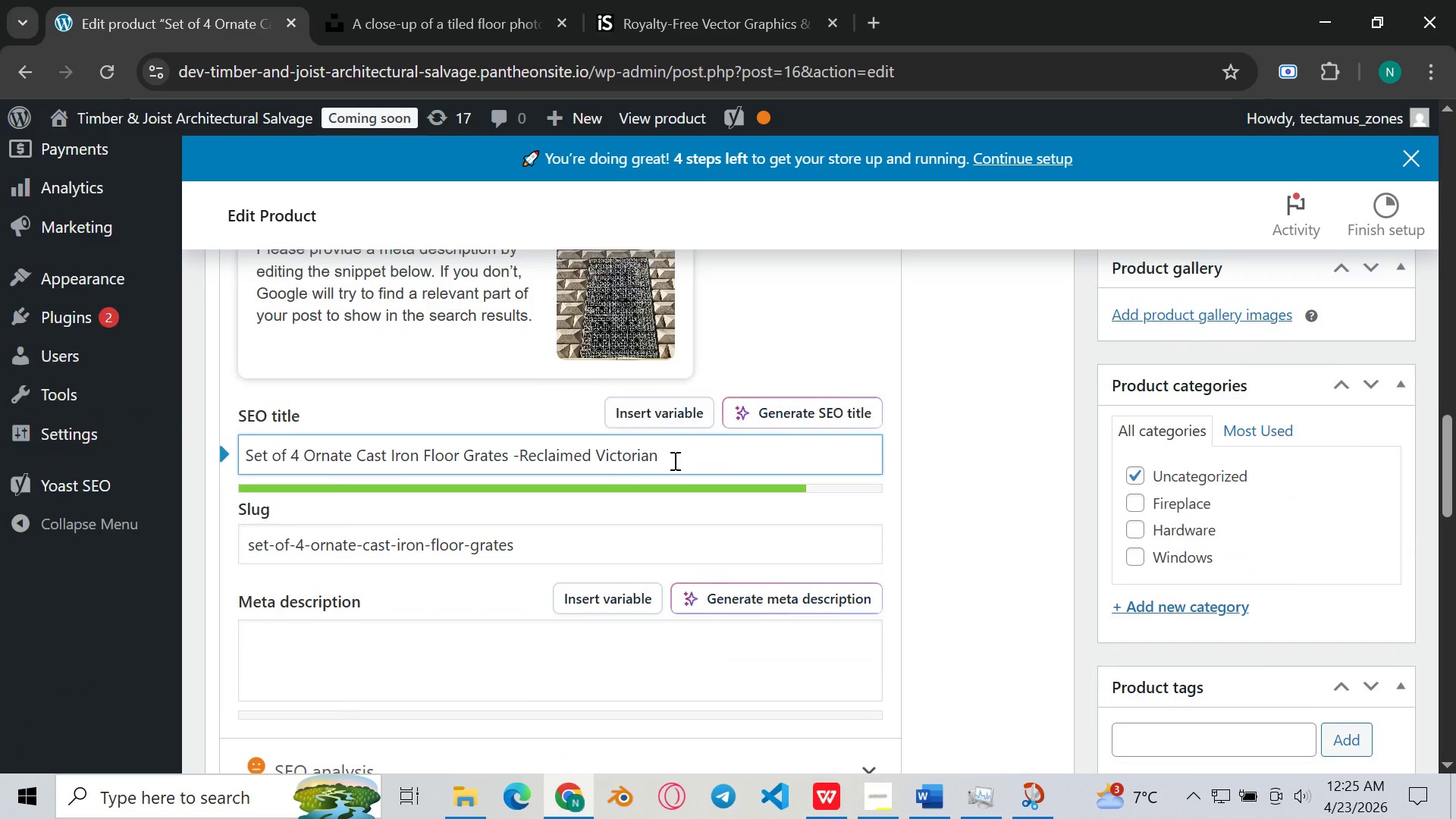 
left_click([552, 363])
 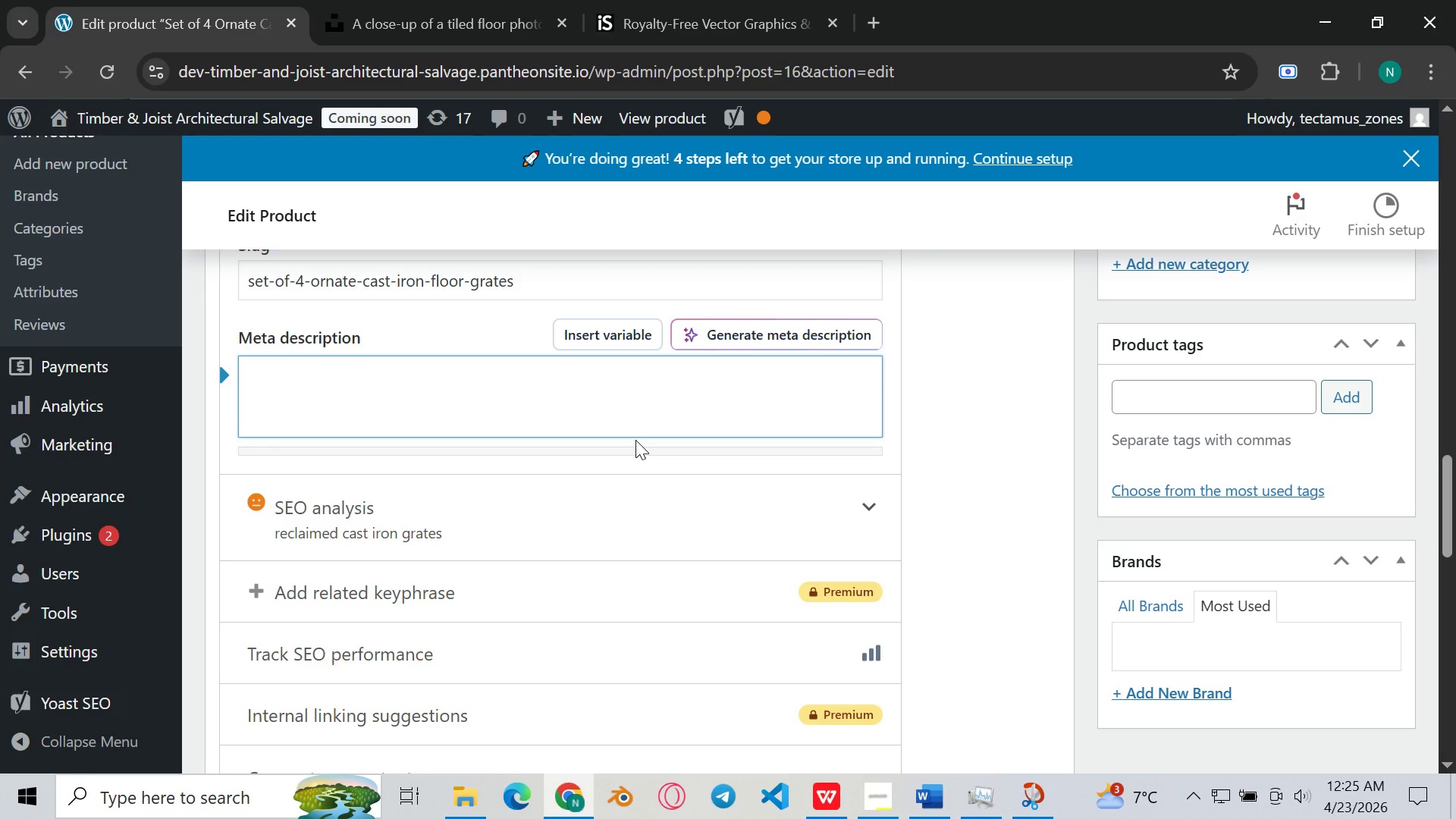 
type(Reclaimed cast iron grates - set of 4 ornate)
 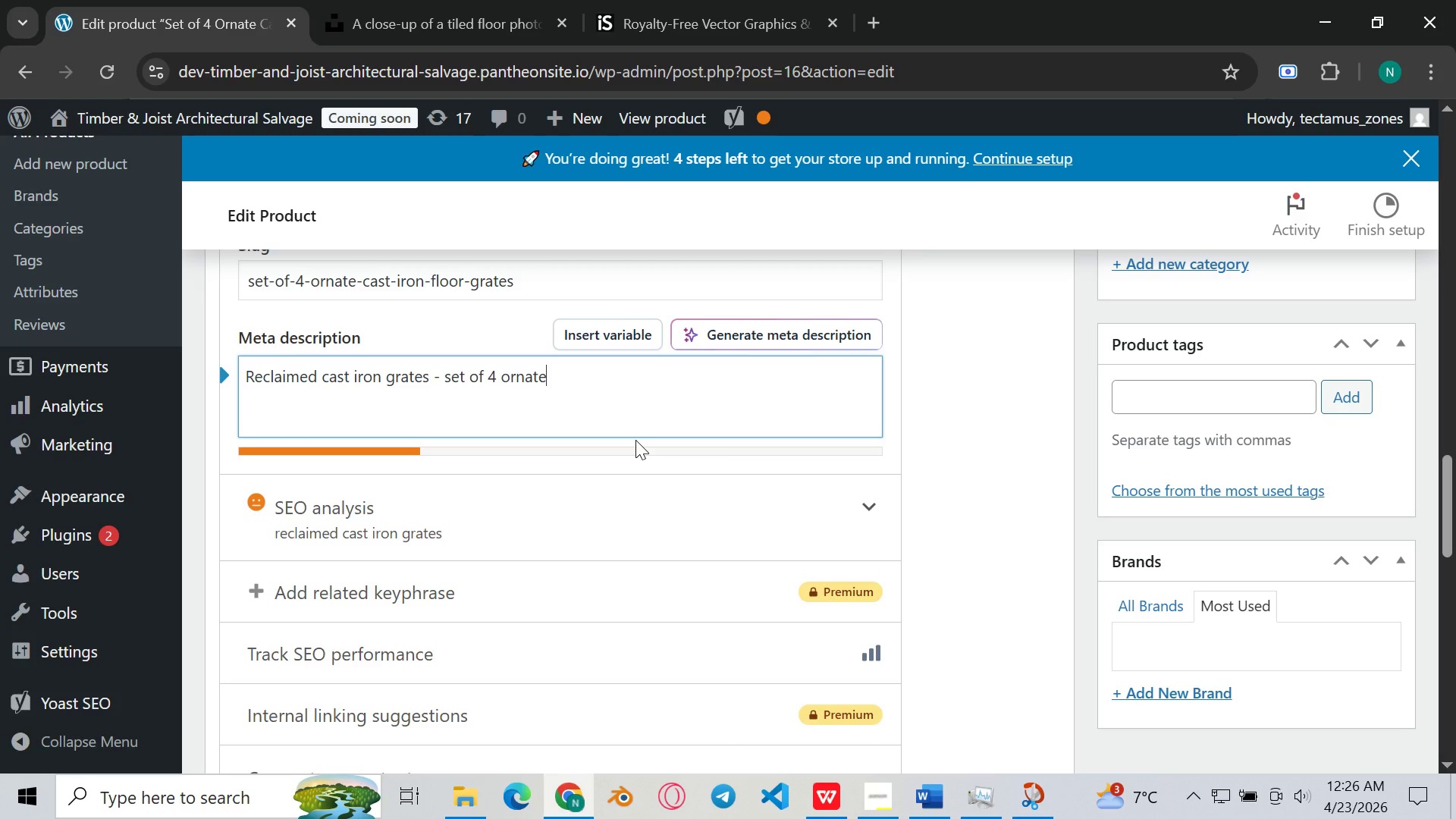 
wait(8.38)
 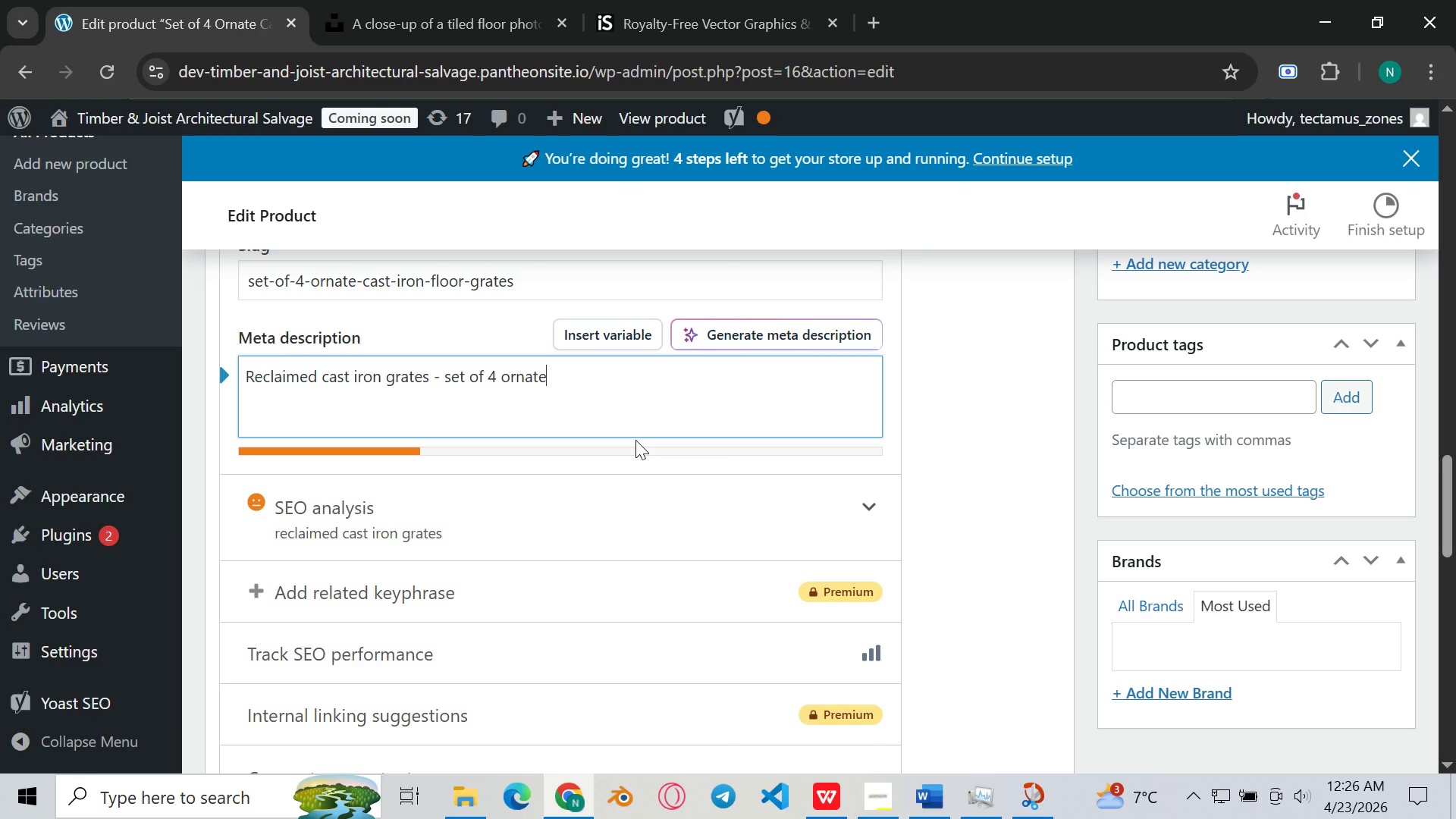 
type(victorian )
 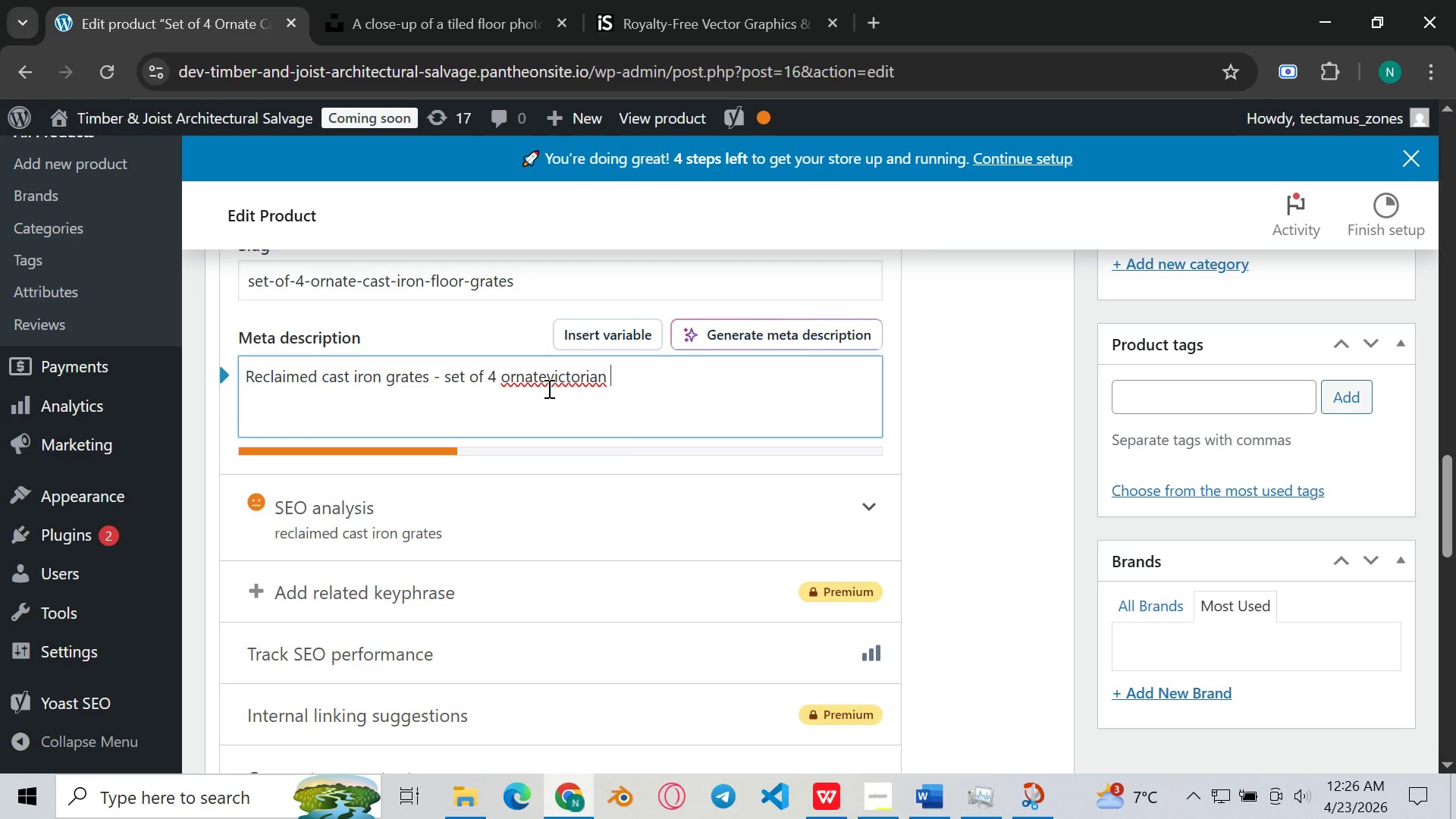 
left_click([548, 386])
 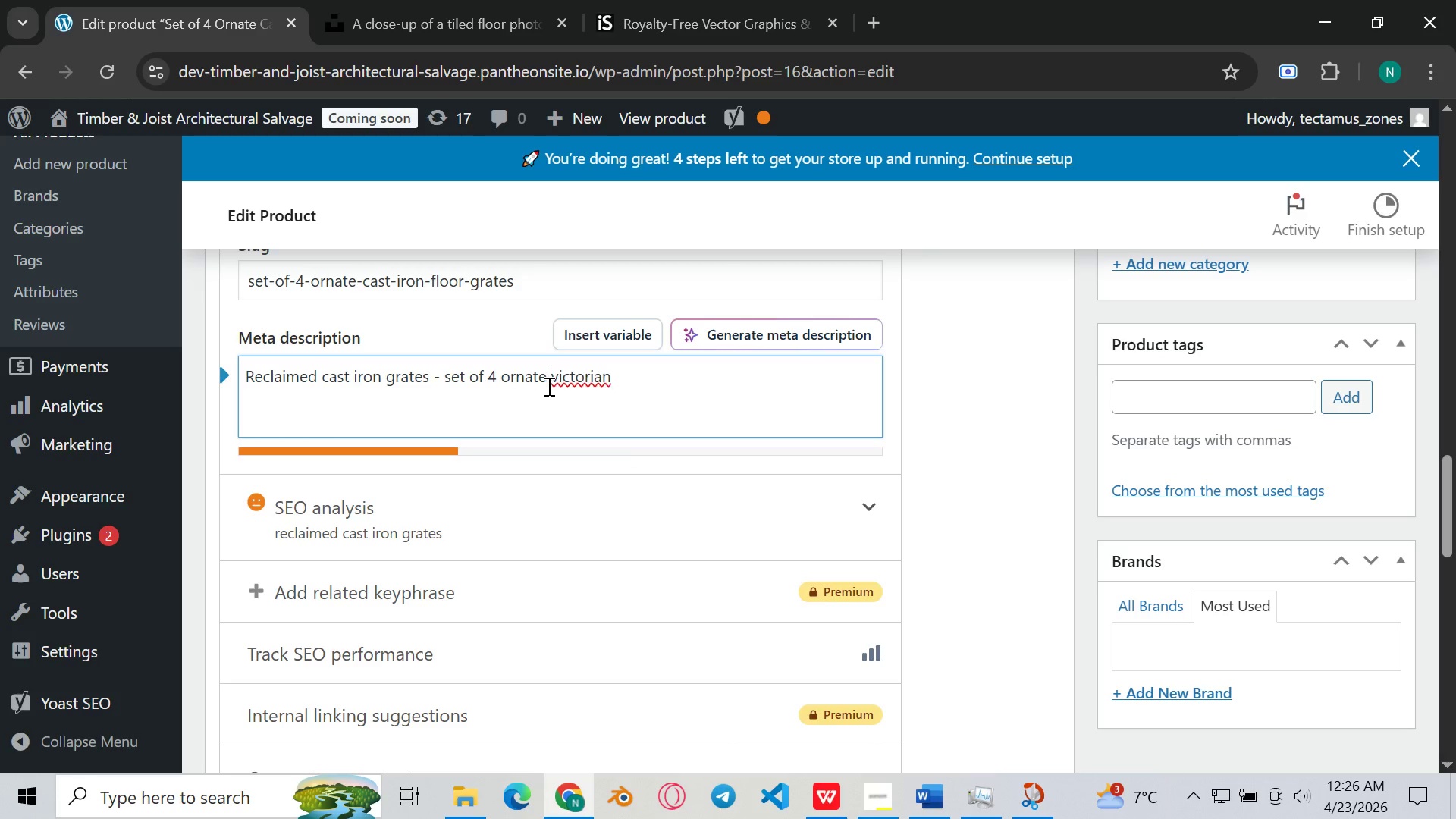 
key(Space)
 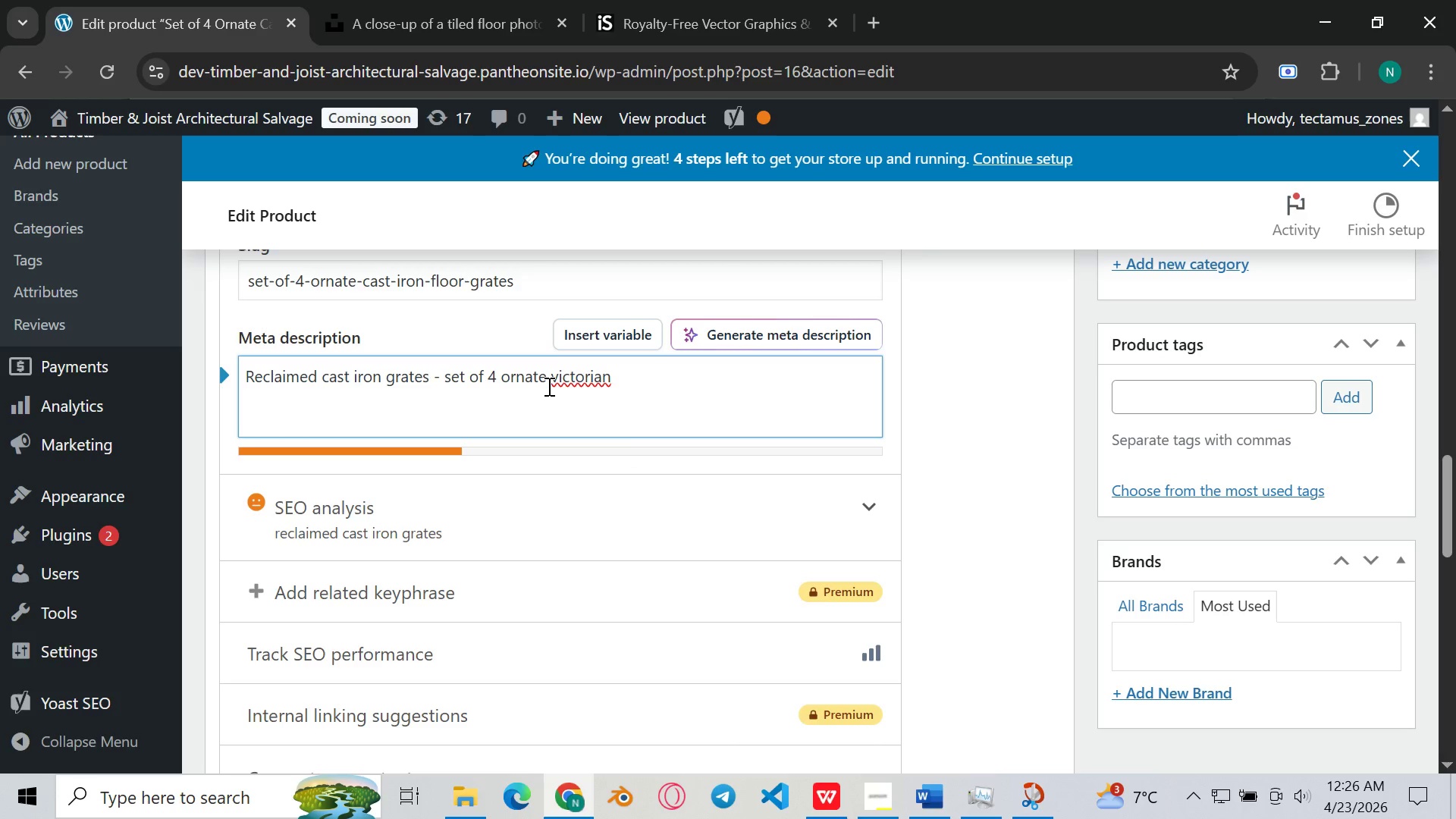 
key(ArrowRight)
 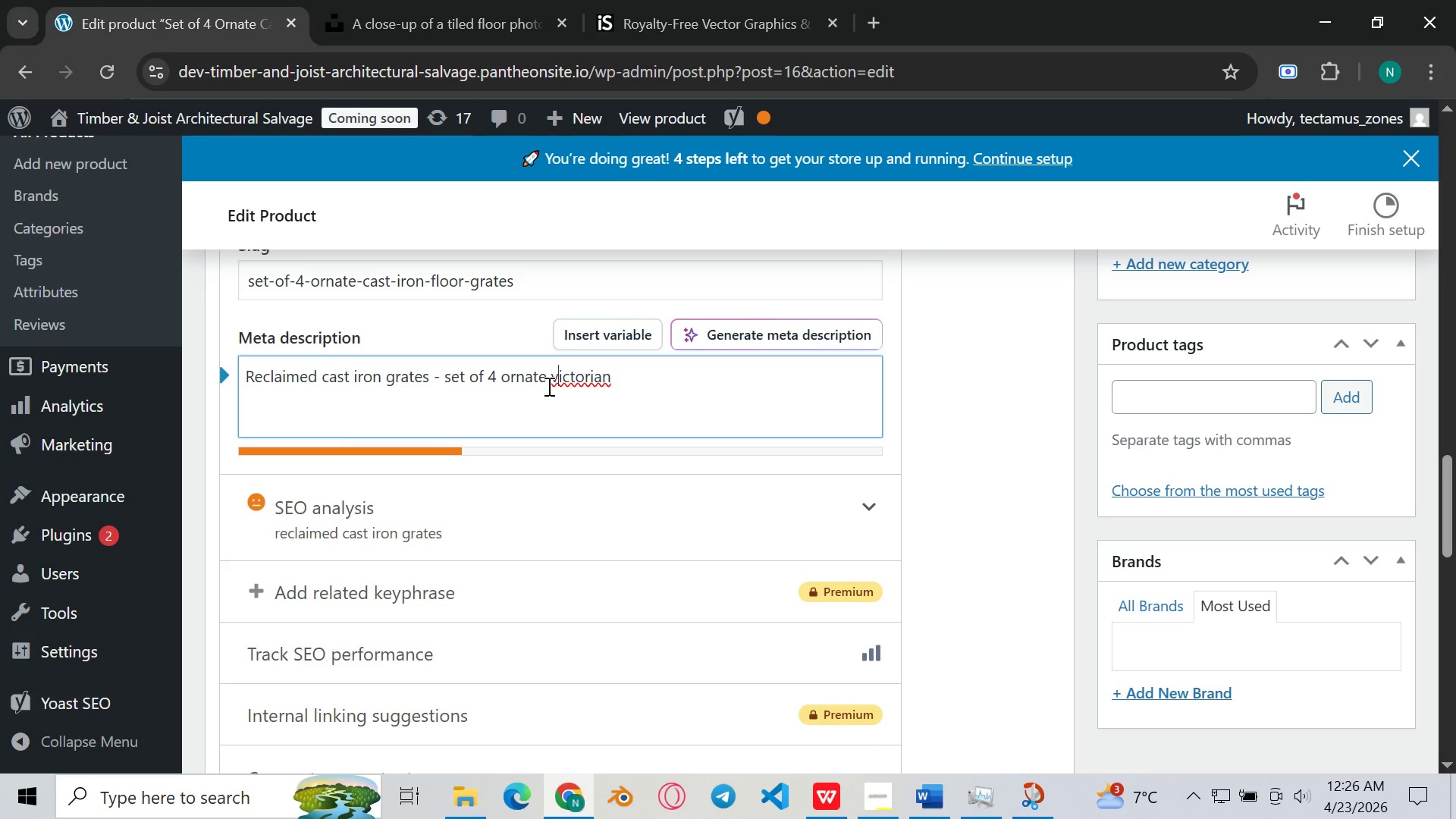 
key(Backspace)
 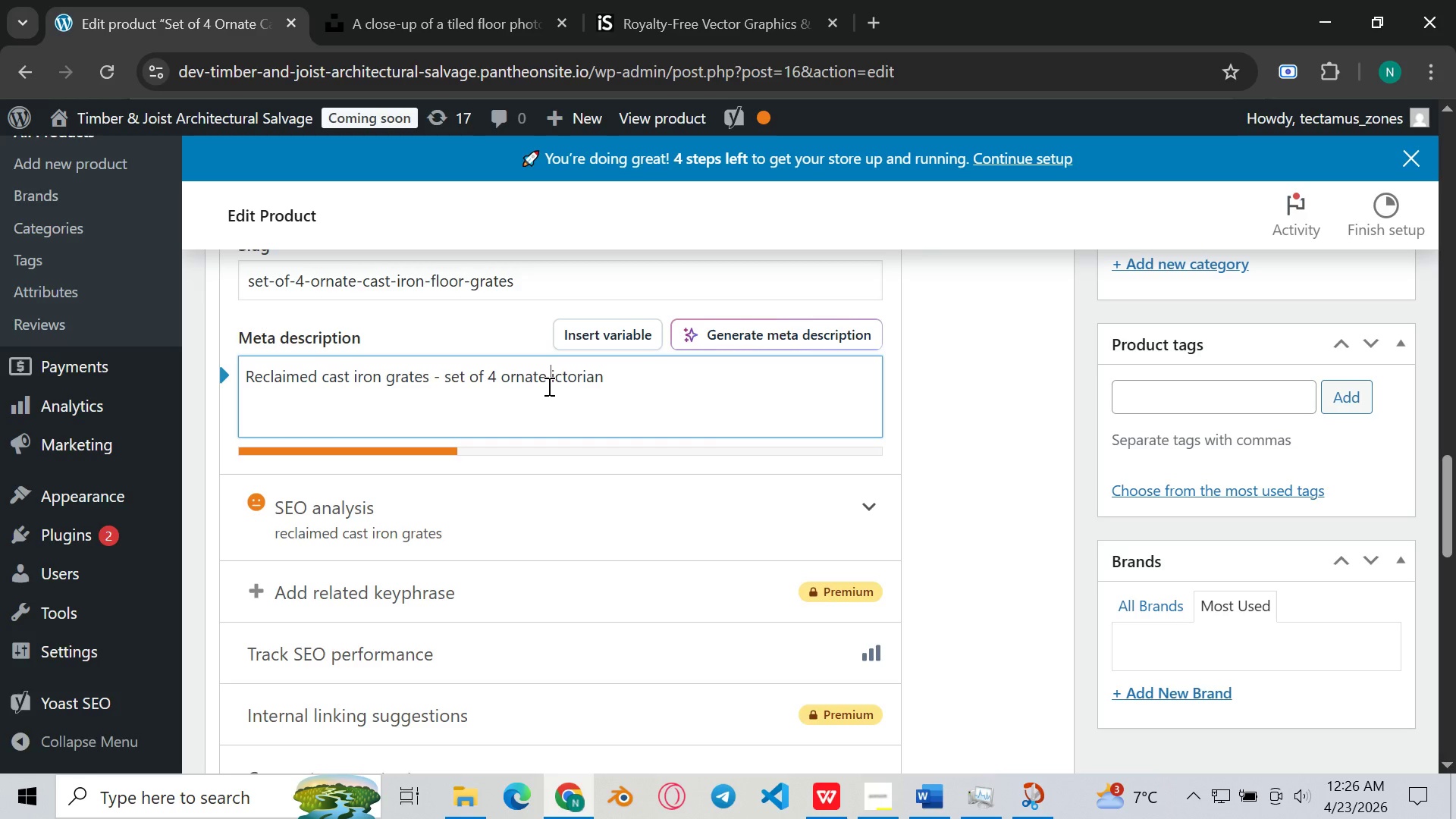 
key(Shift+ShiftLeft)
 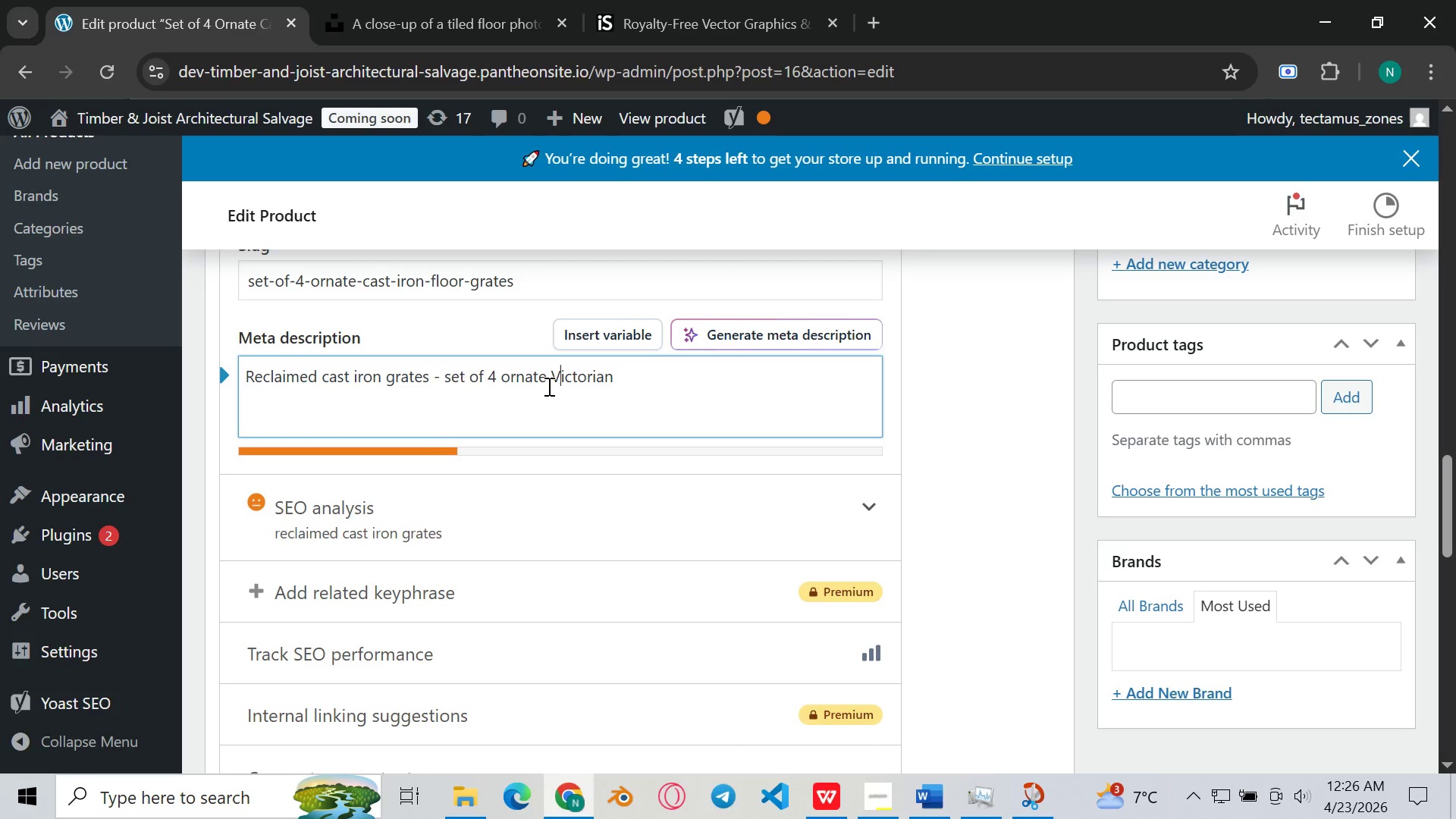 
key(Shift+V)
 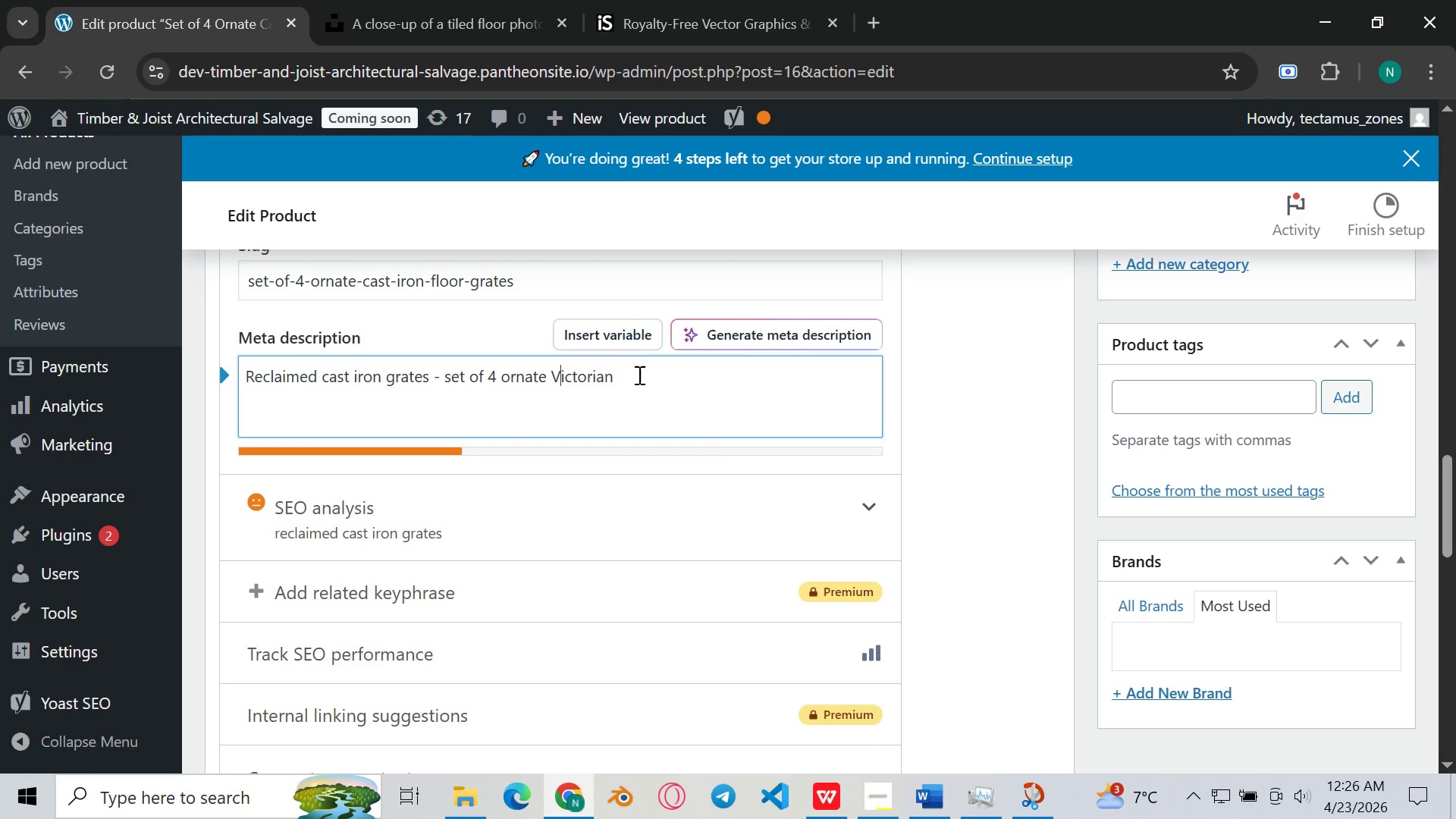 
left_click([639, 375])
 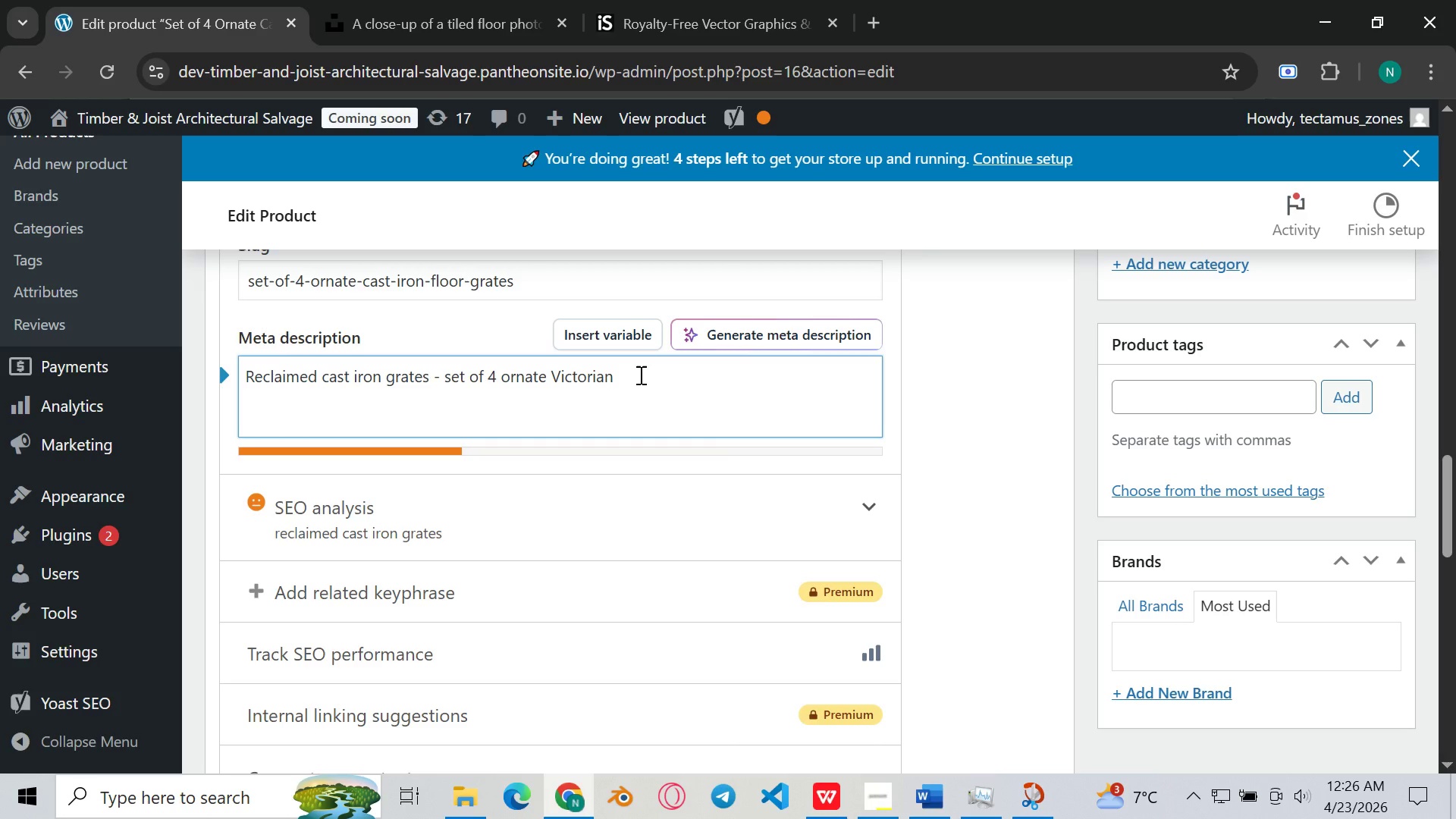 
type(heating )
 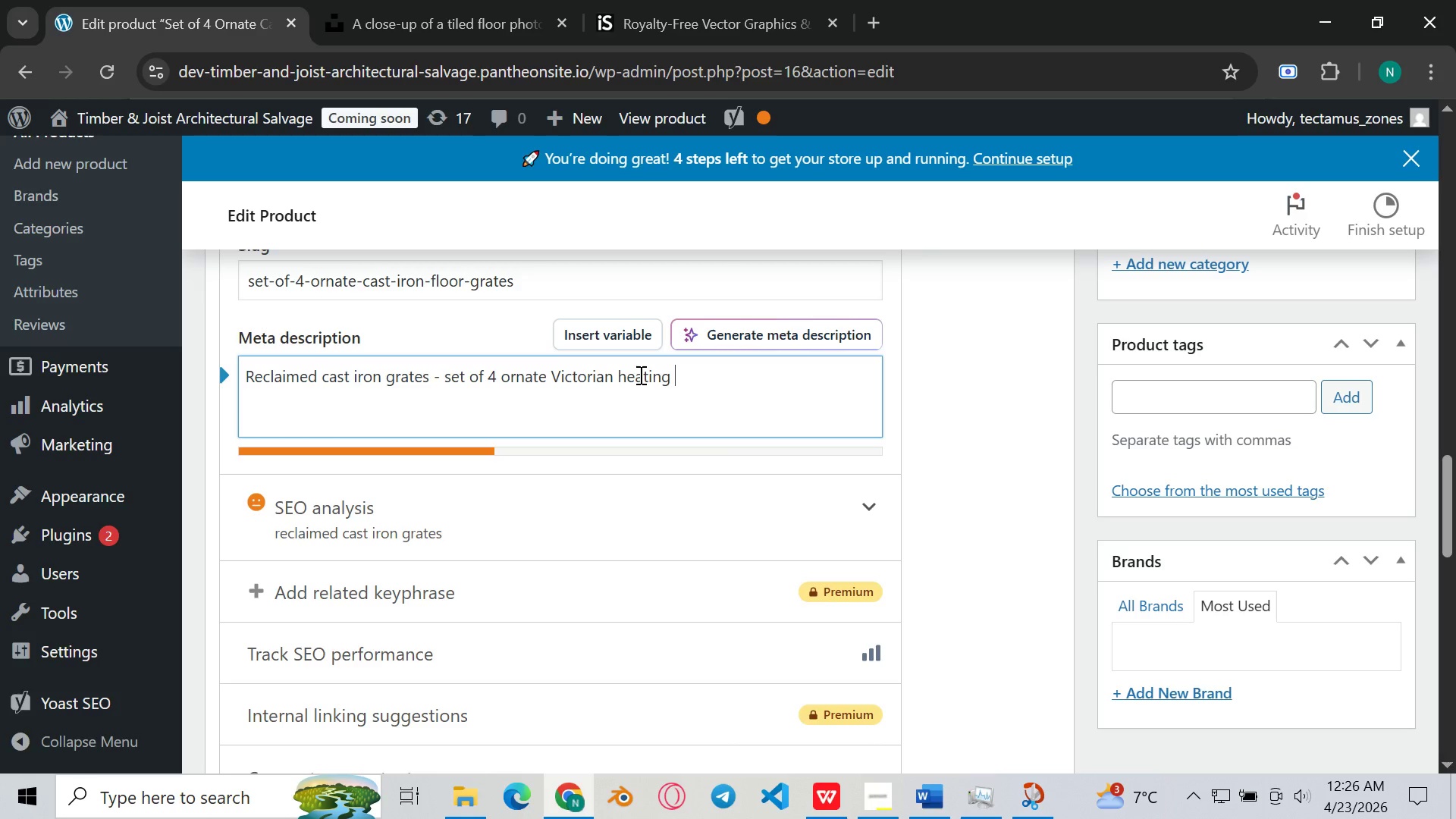 
wait(5.62)
 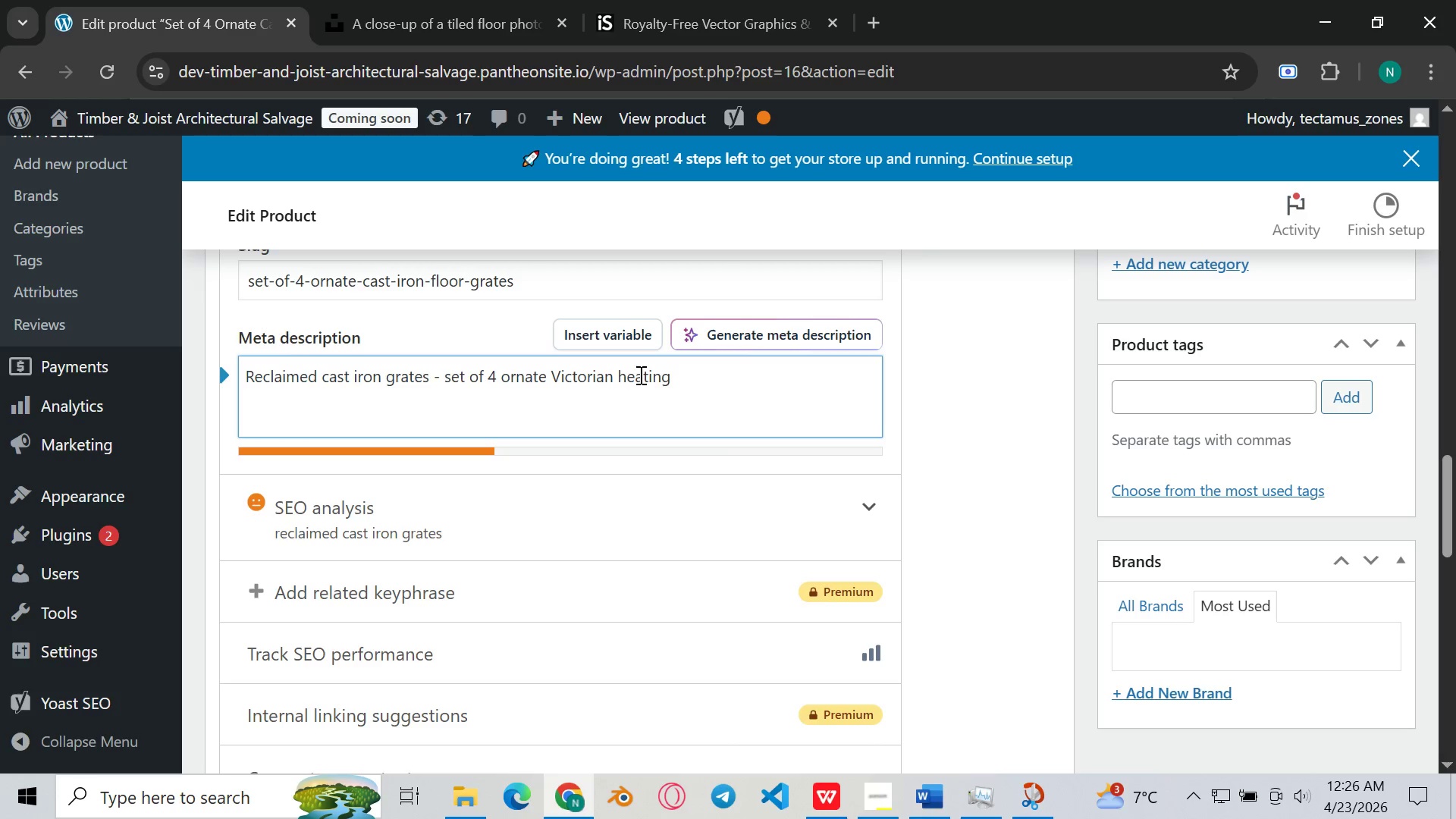 
type(vent ci)
key(Backspace)
type(overs salvaged from )
 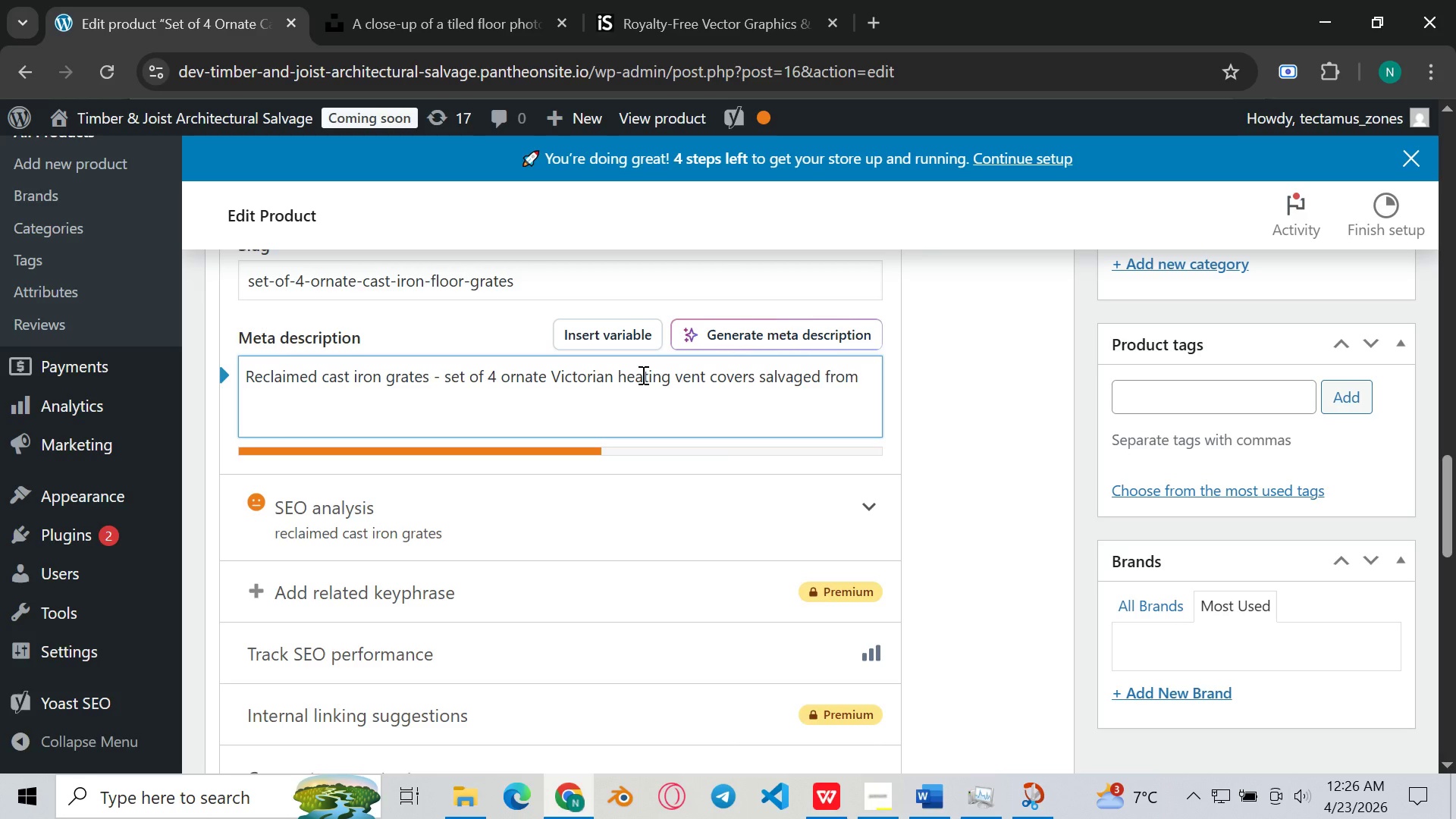 
wait(8.0)
 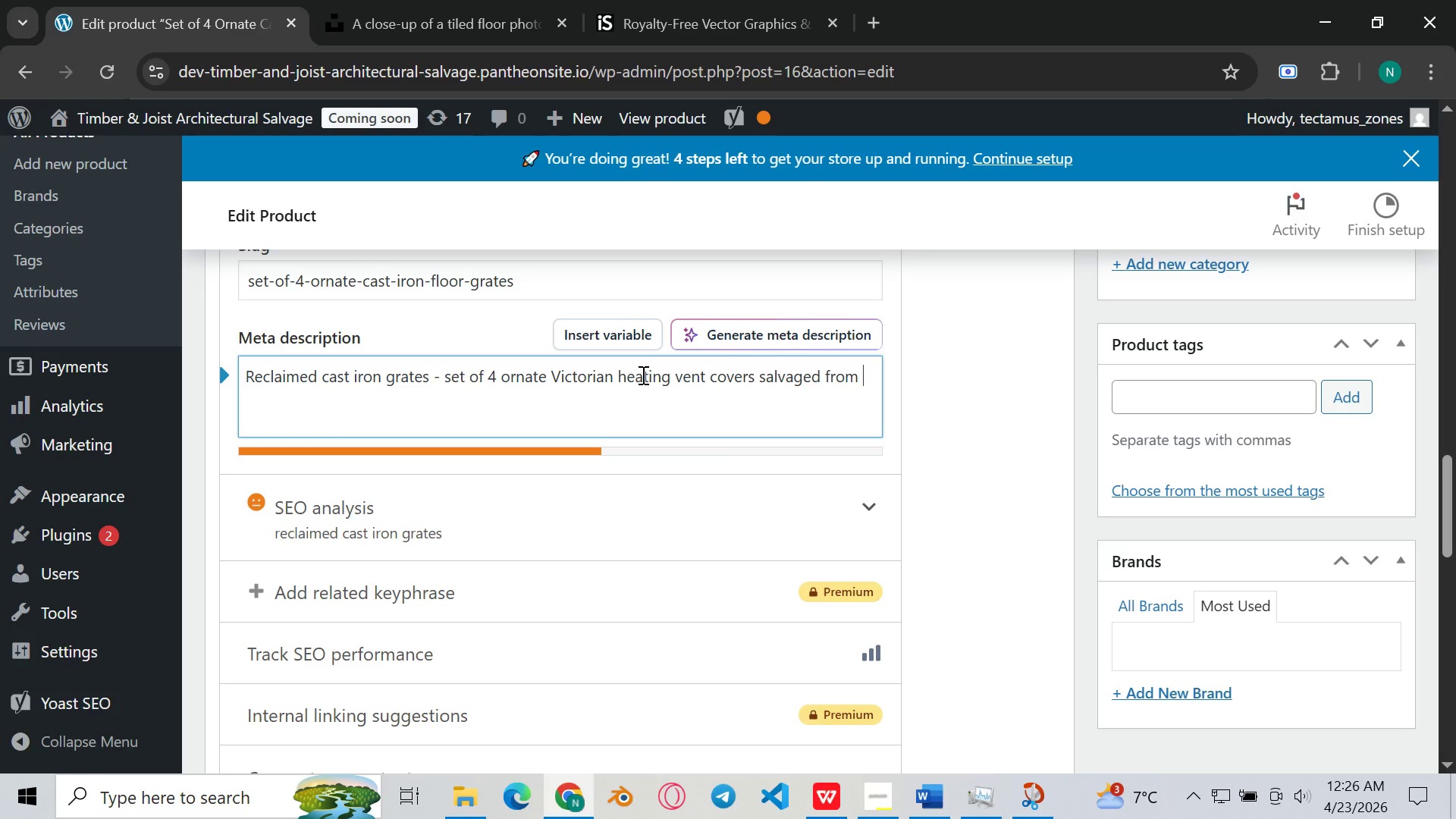 
type(an 1890s renovation)
 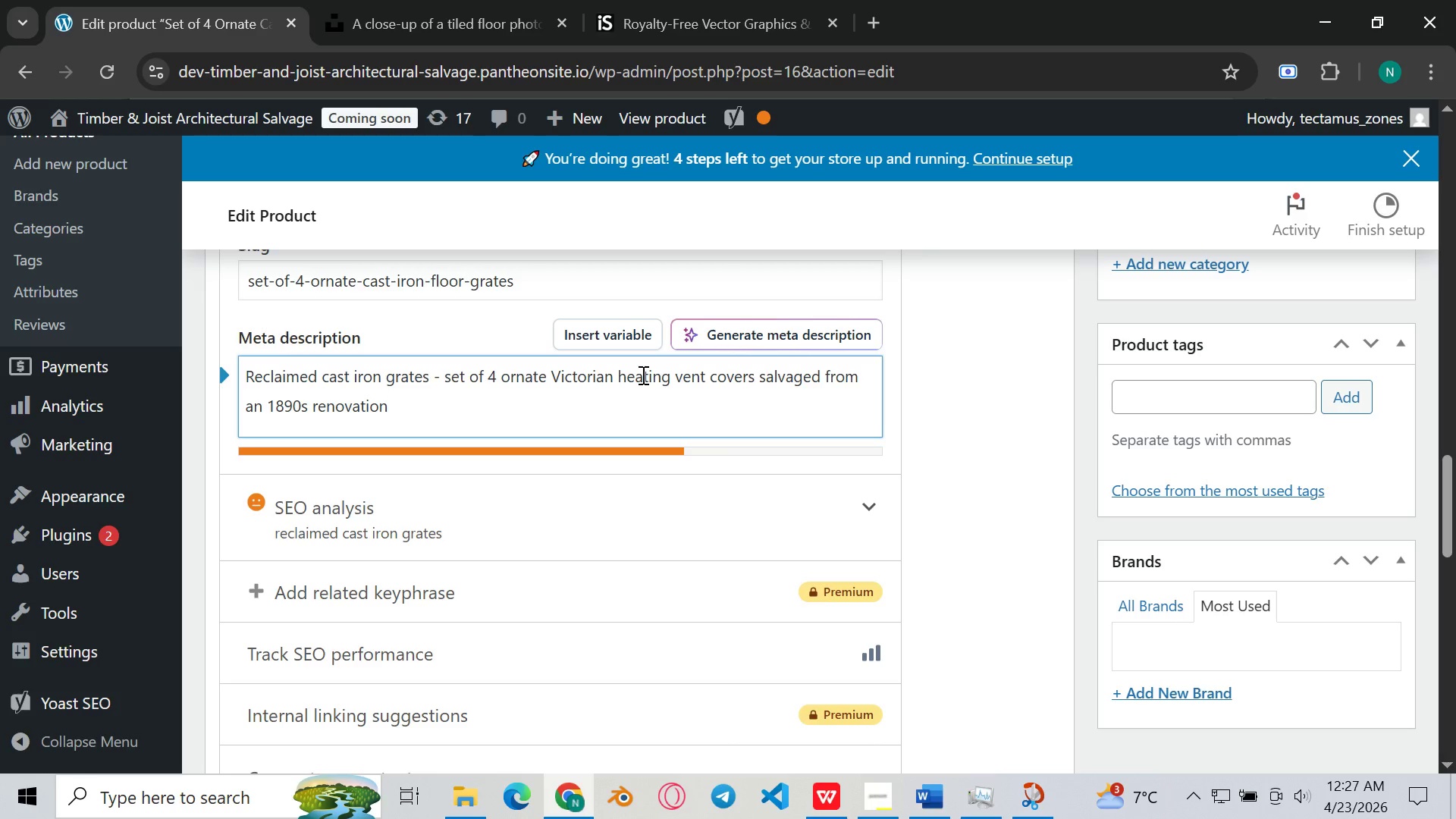 
wait(9.77)
 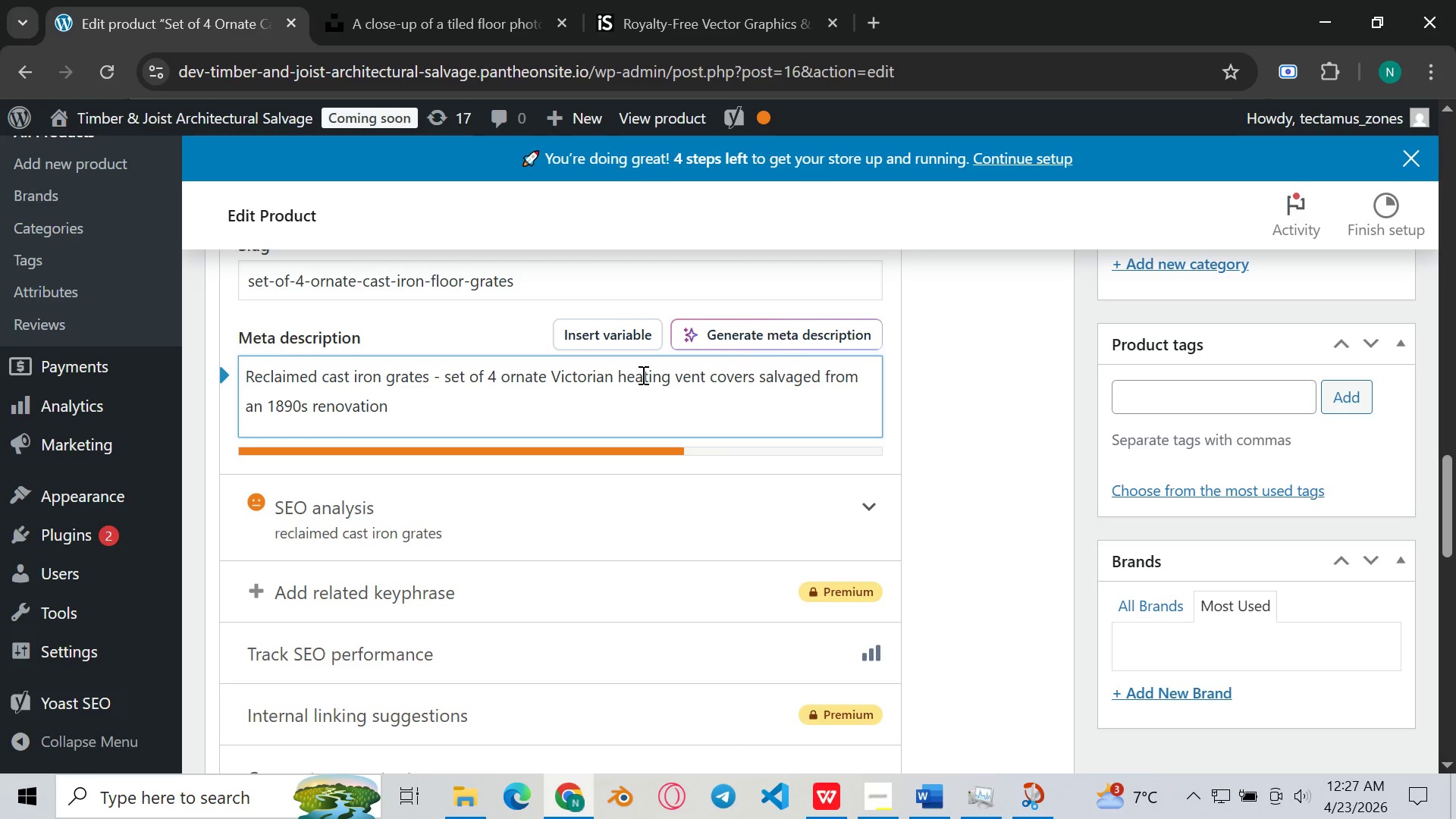 
key(Period)
 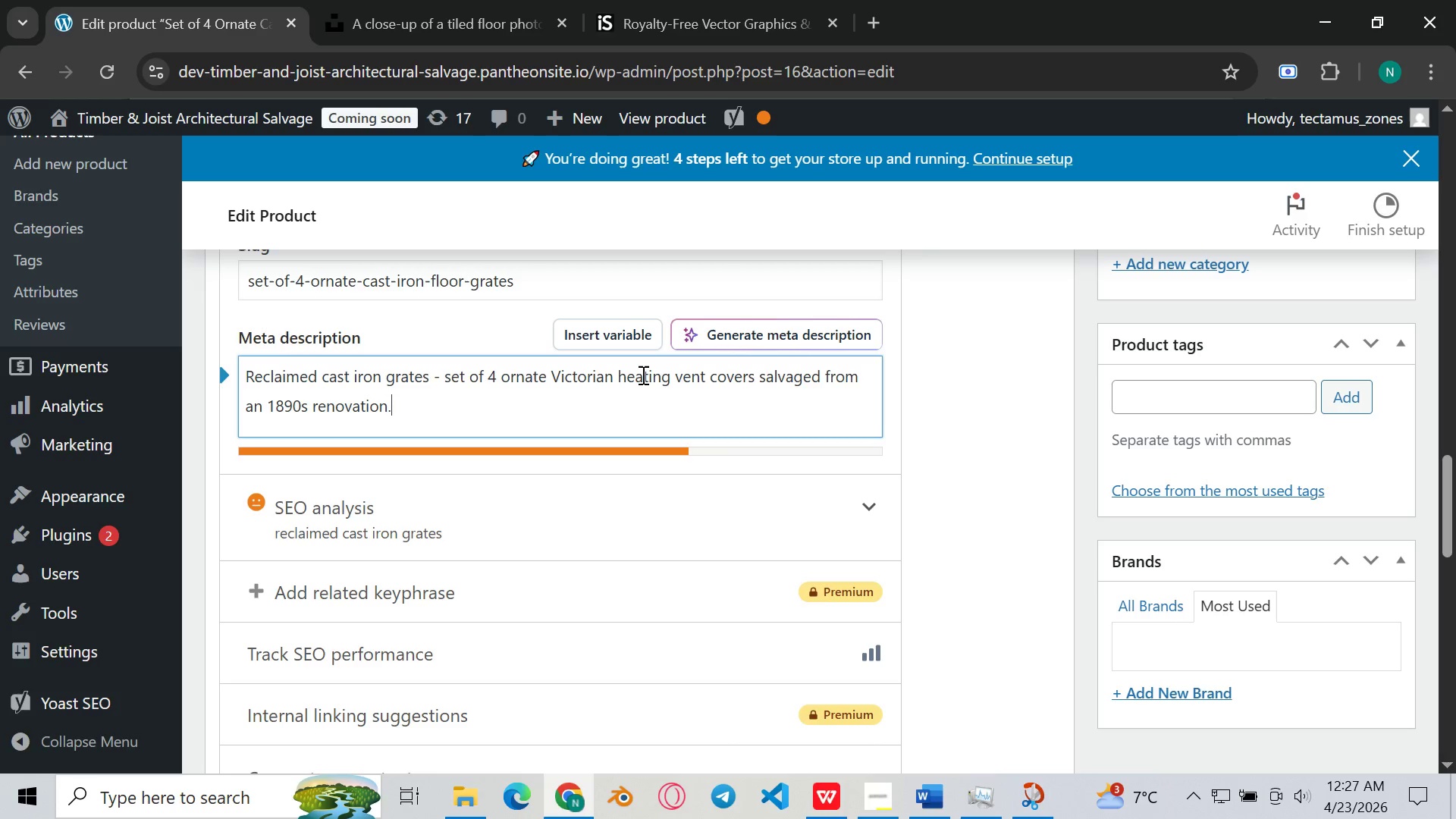 
key(Space)
 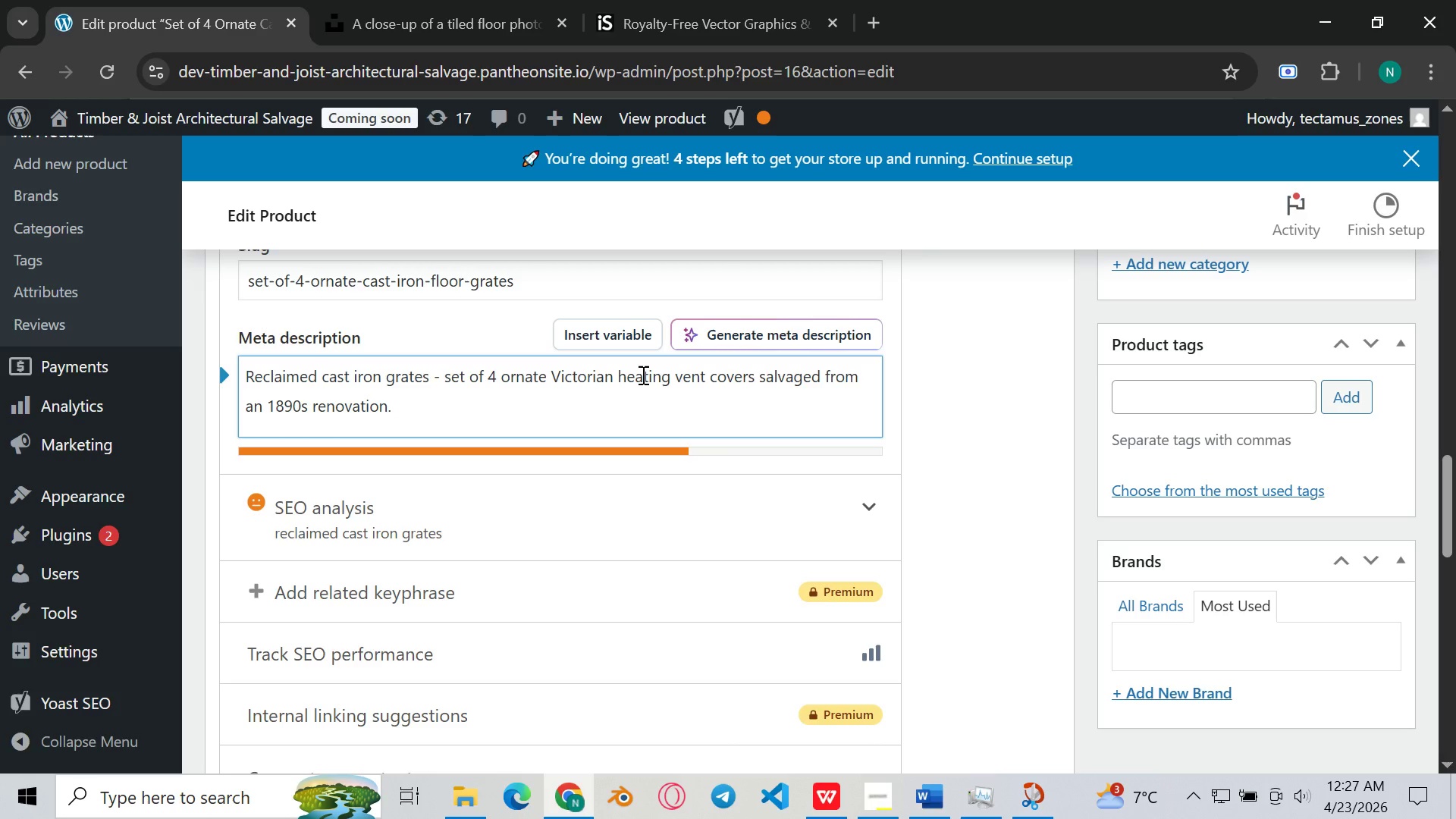 
hold_key(key=ShiftLeft, duration=0.33)
 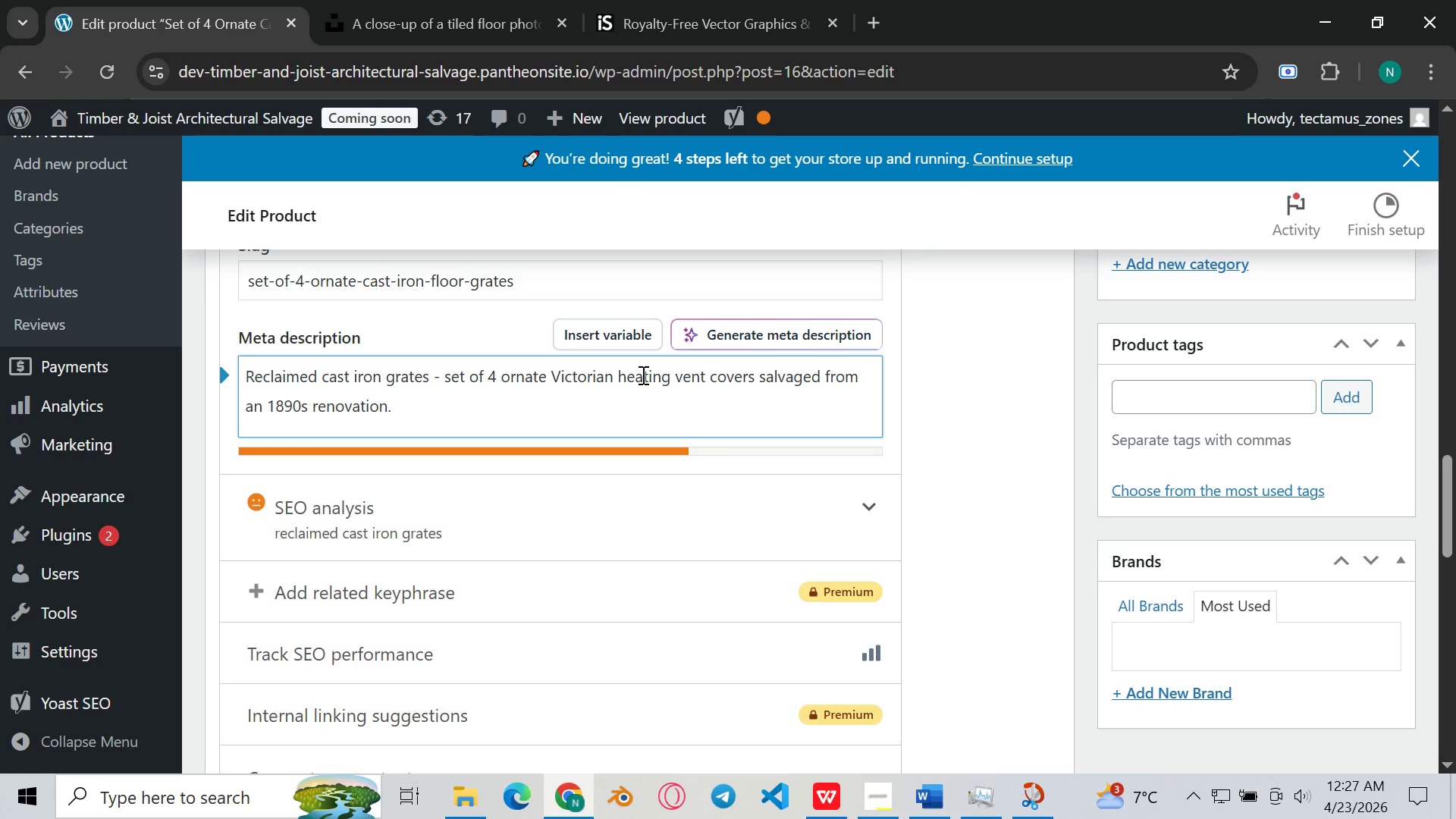 
type(Match)
 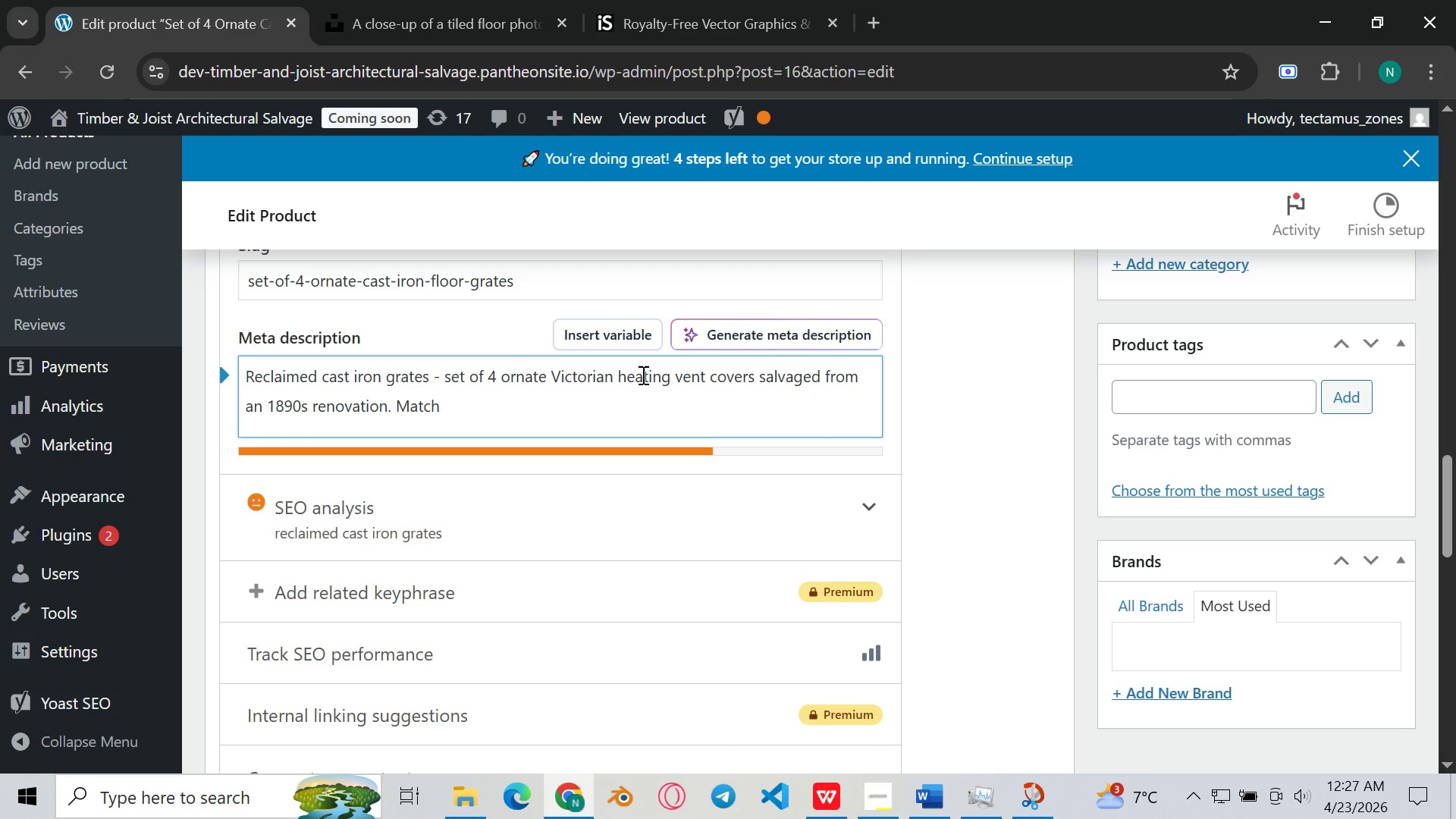 
wait(8.09)
 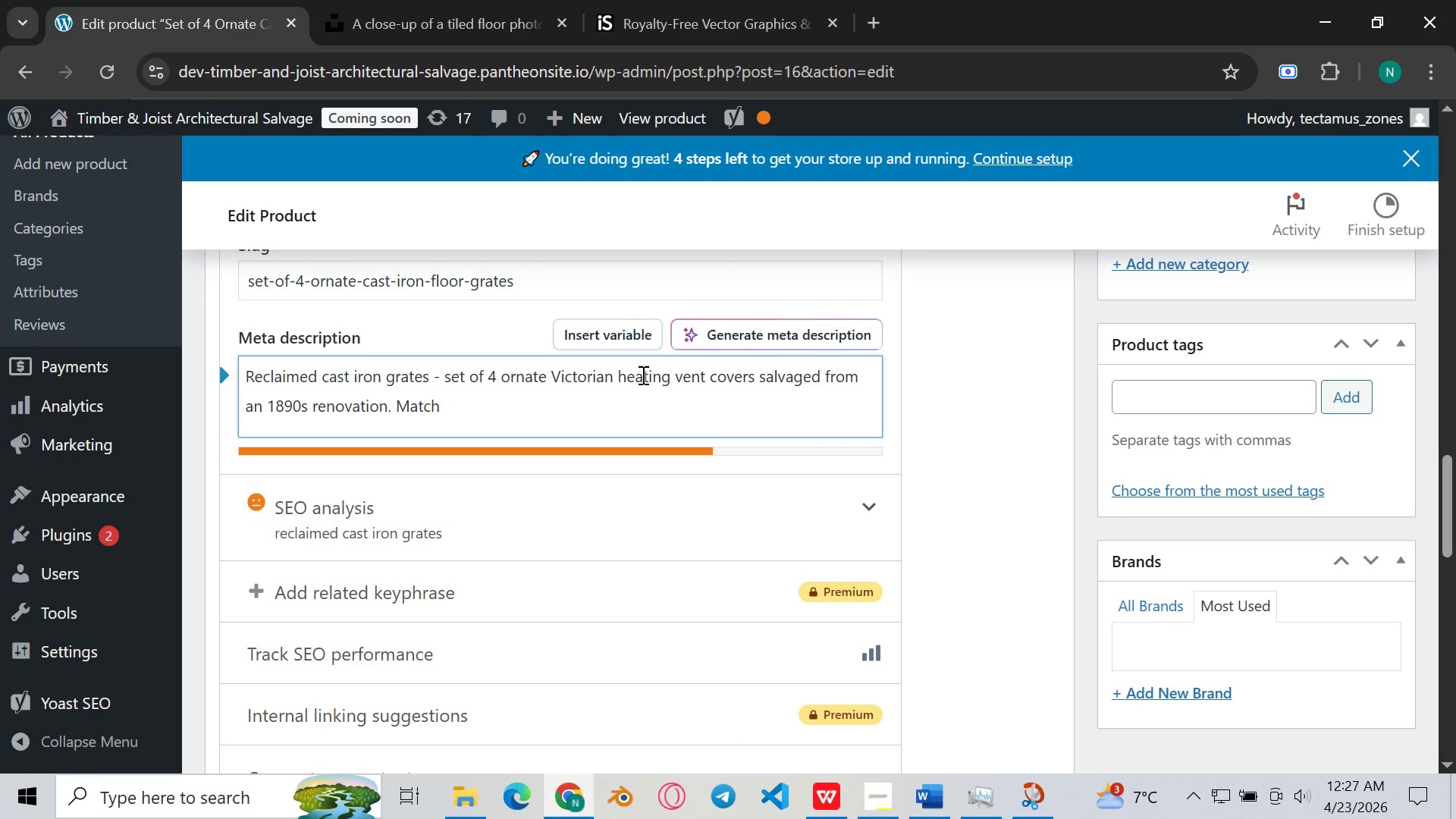 
type( )
key(Backspace)
type(ing set)
 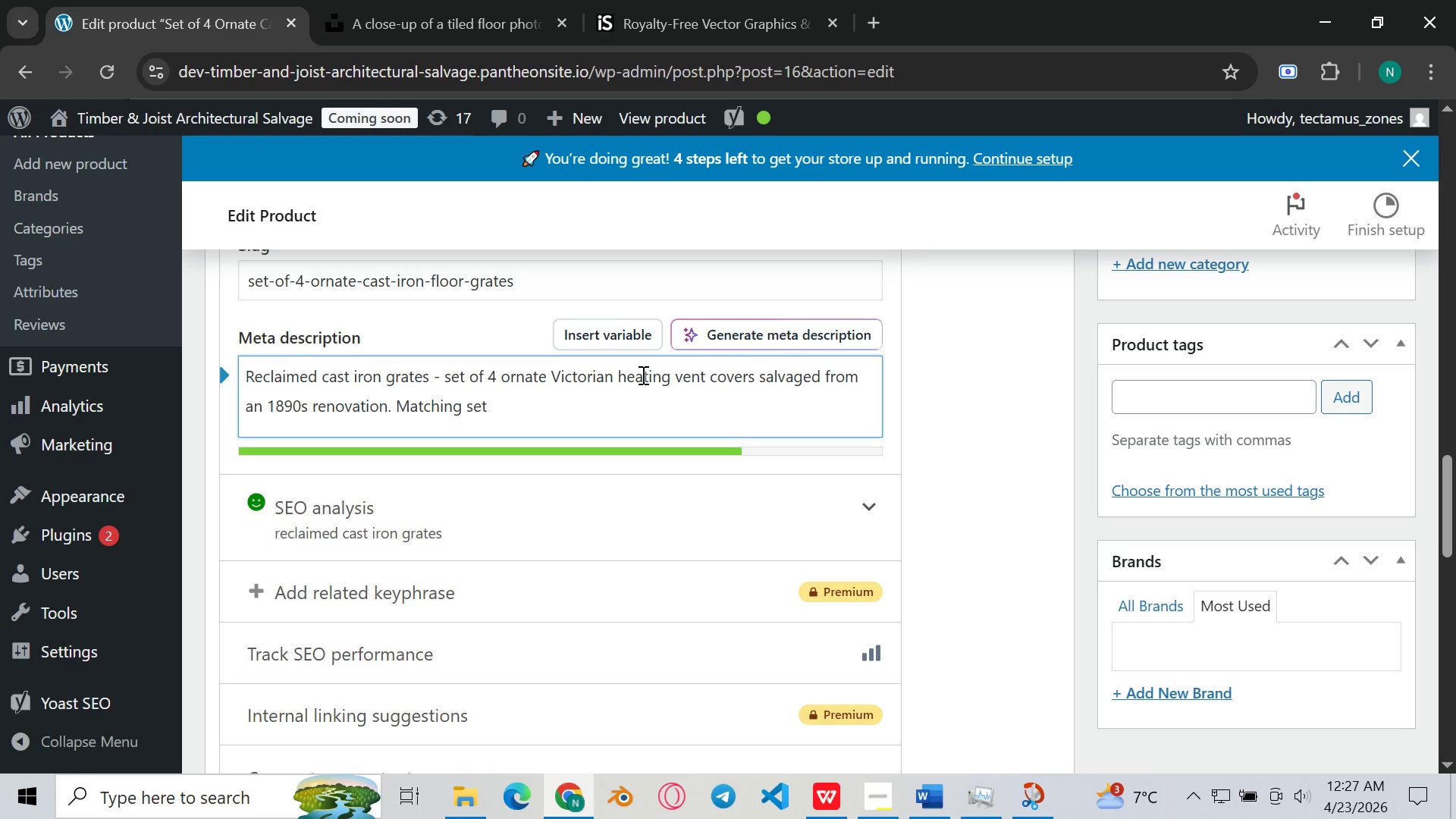 
type(, antique)
 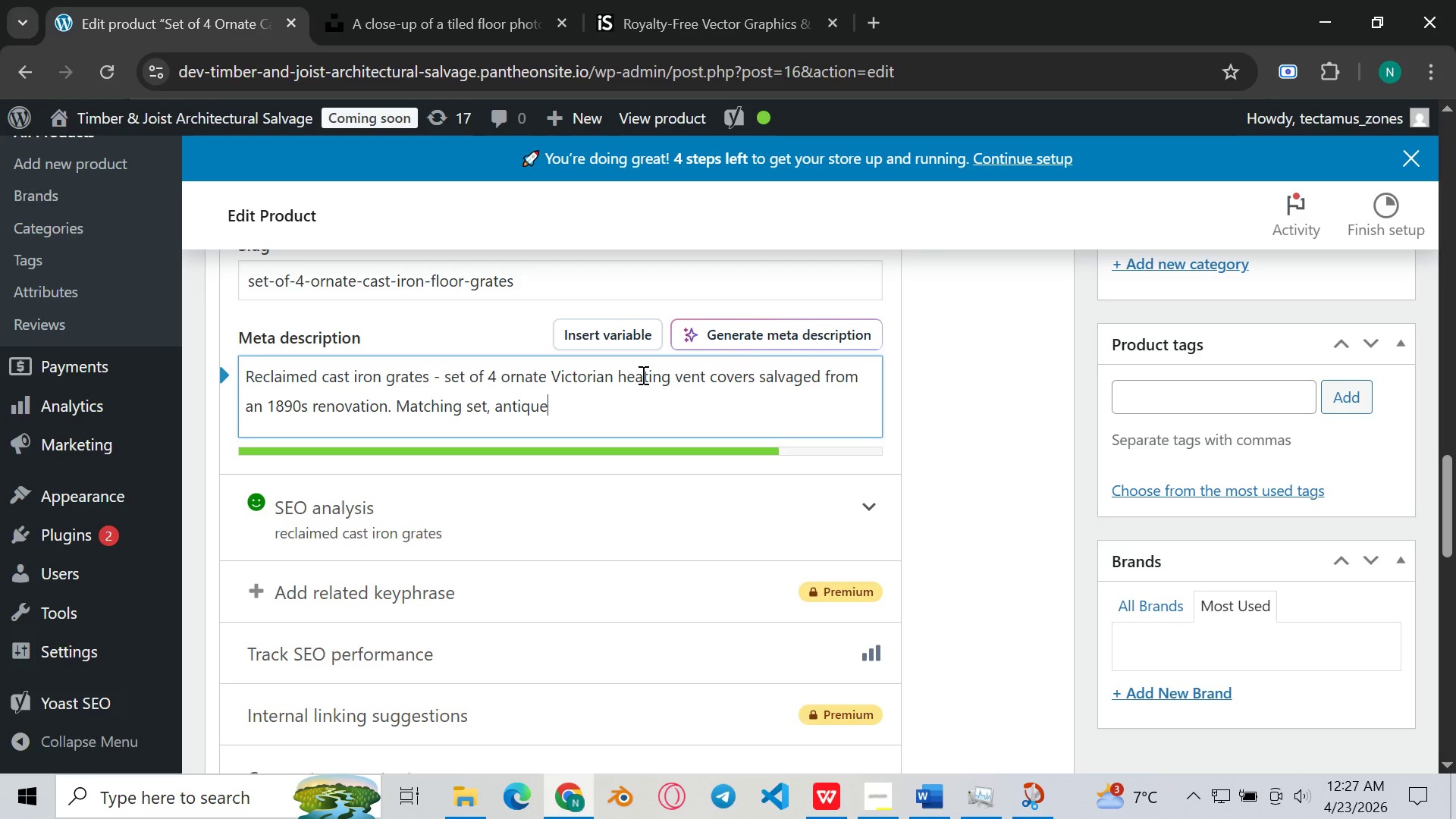 
type( condition)
 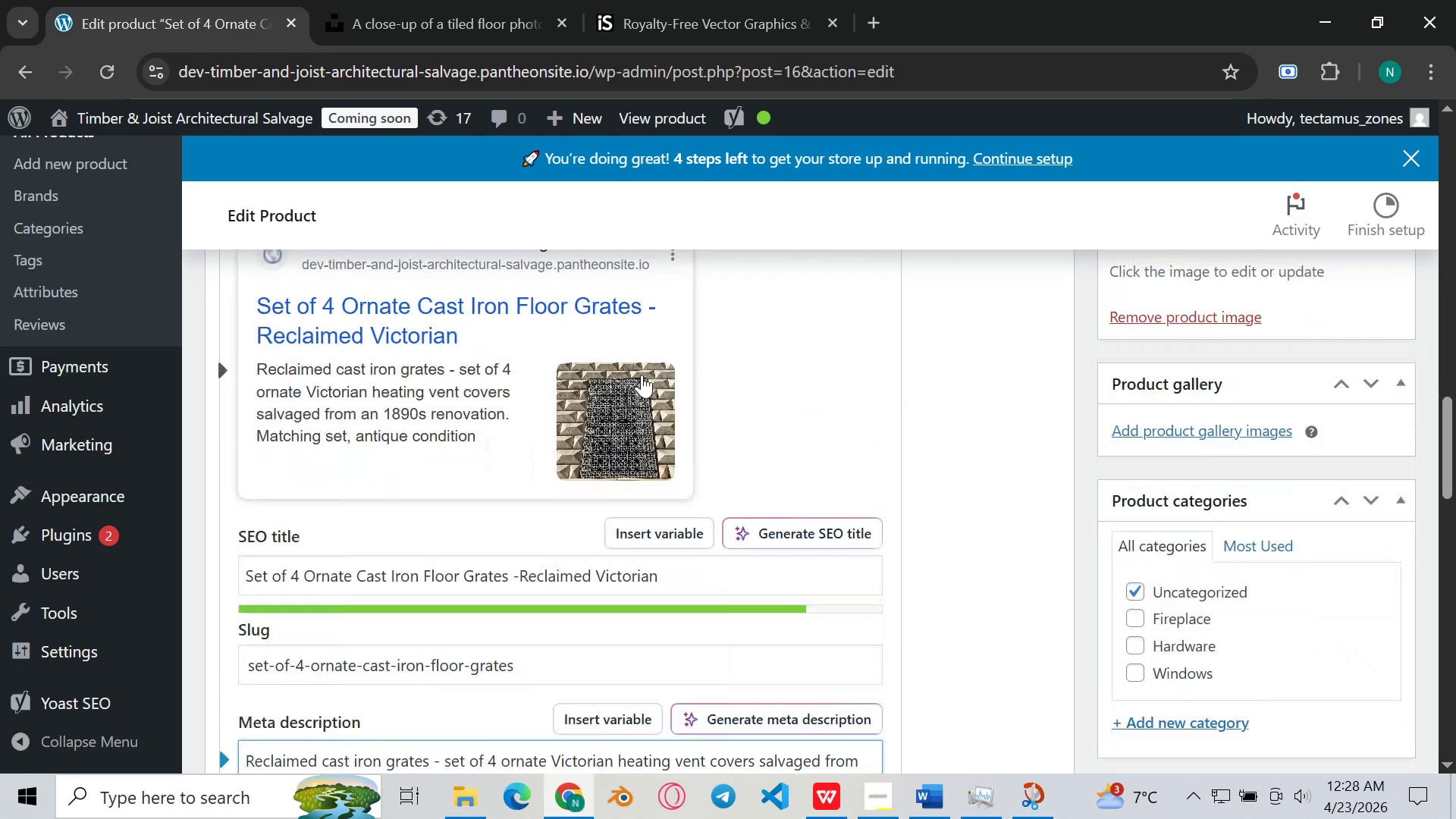 
wait(6.22)
 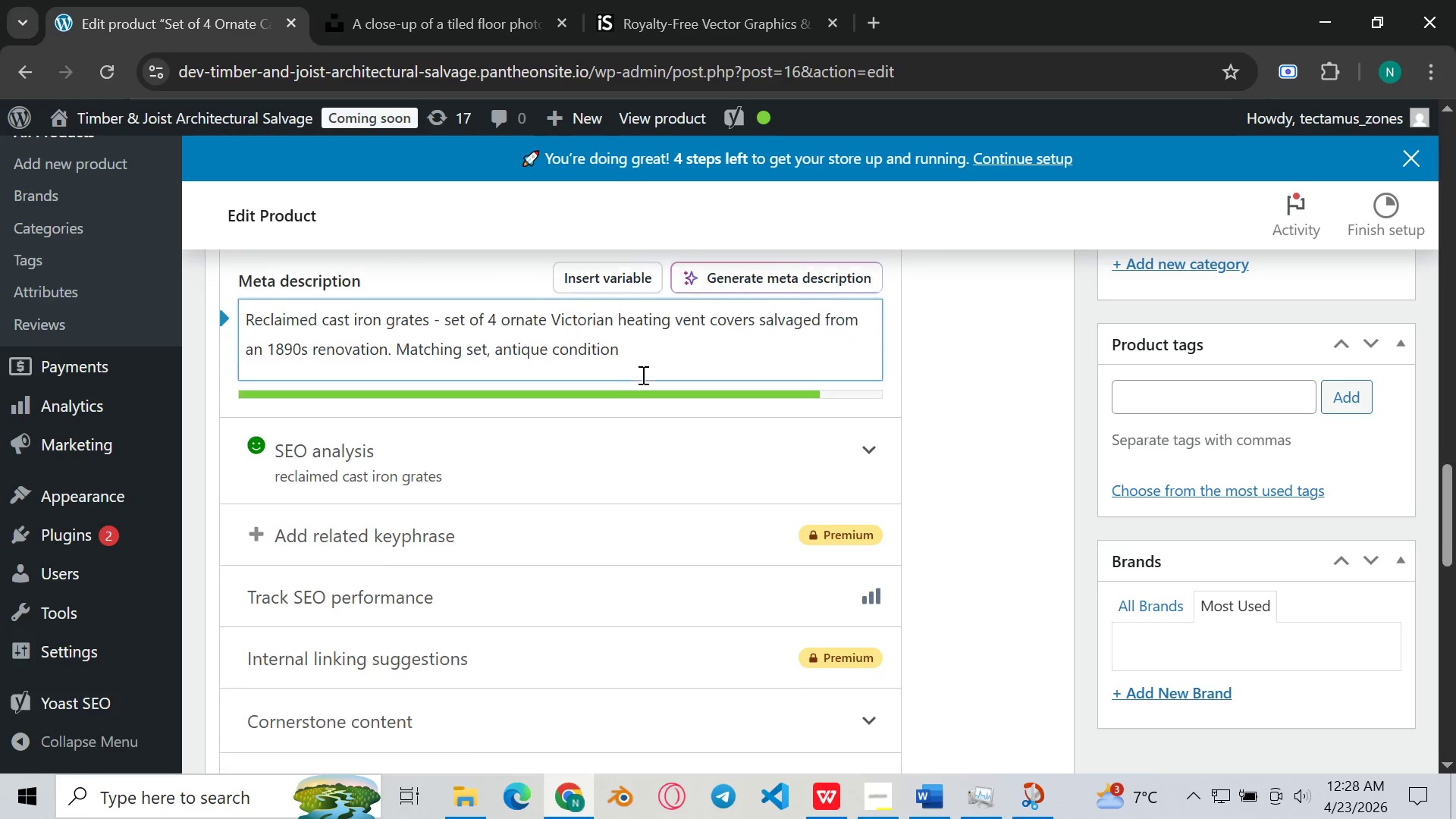 
left_click([634, 381])
 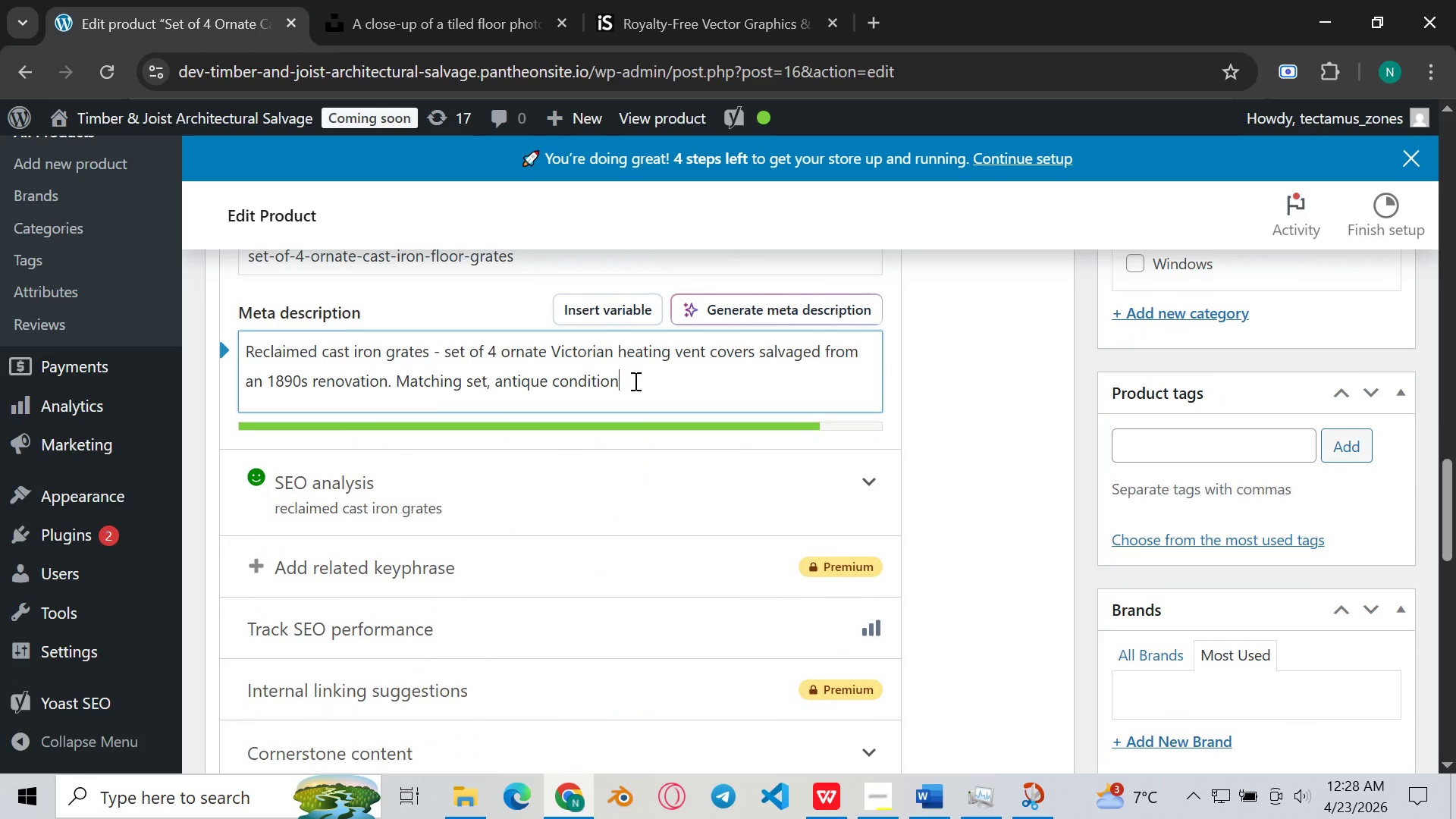 
hold_key(key=ControlLeft, duration=0.41)
 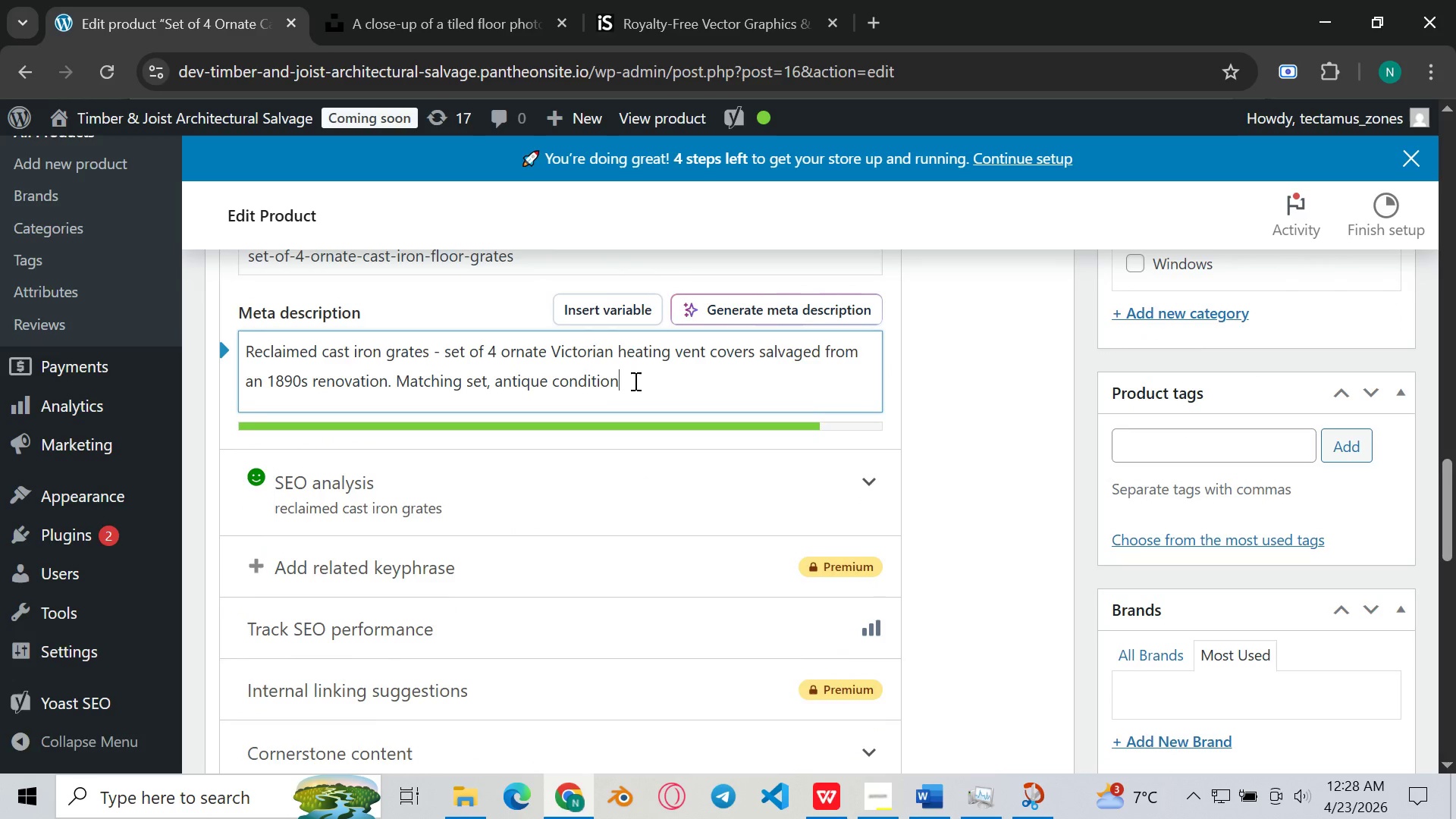 
key(Control+S)
 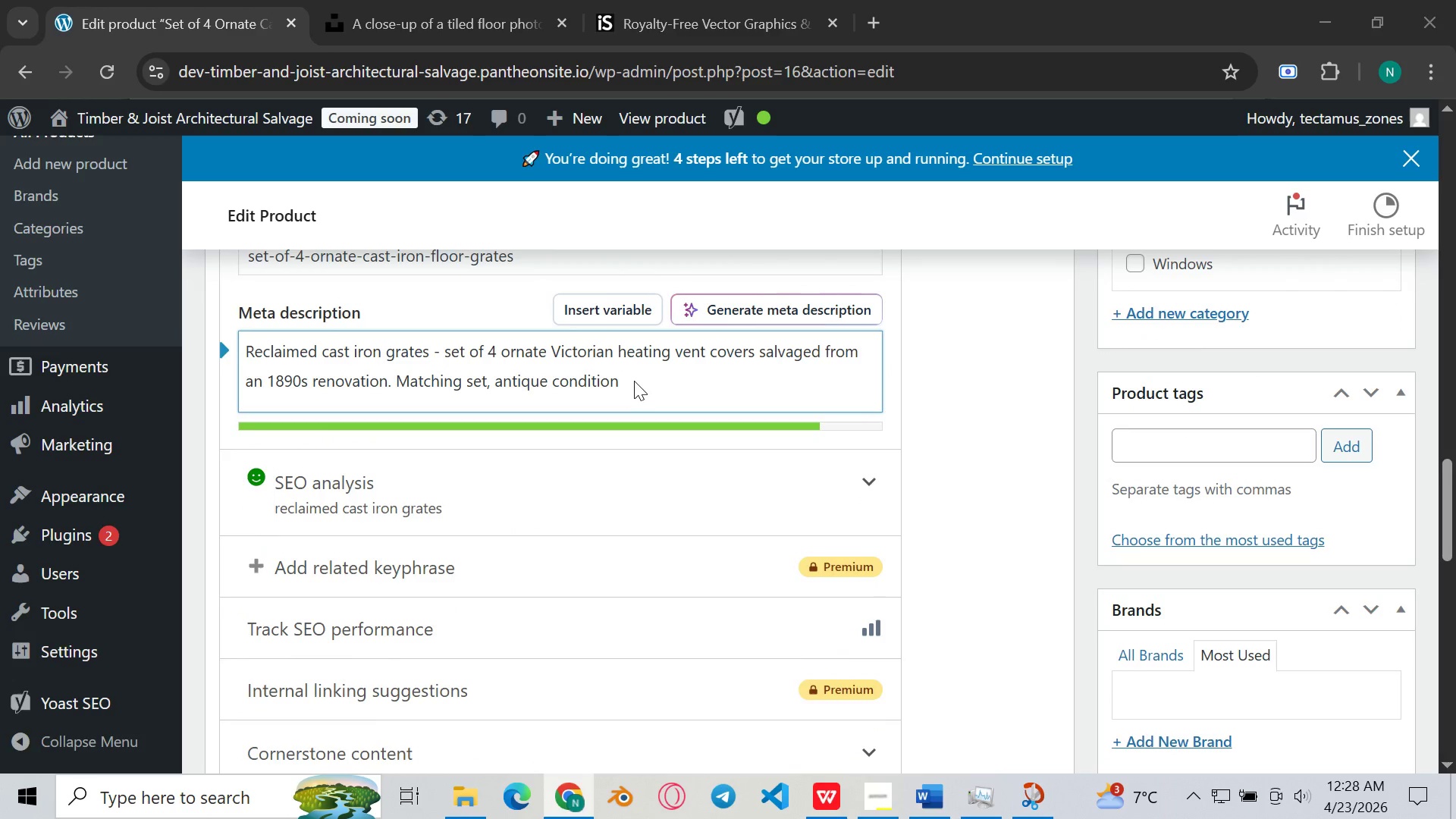 
left_click([634, 381])
 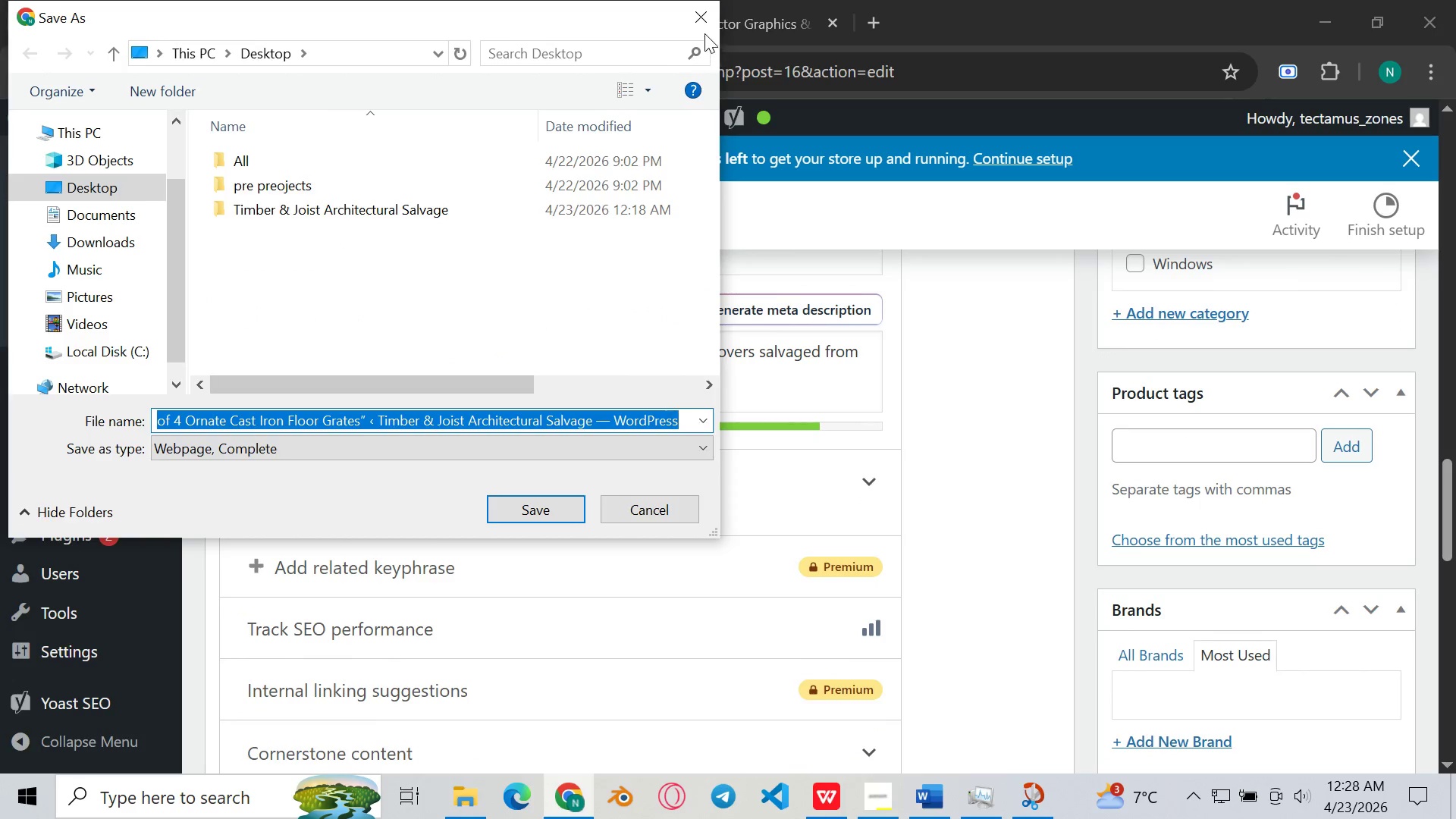 
left_click([703, 23])
 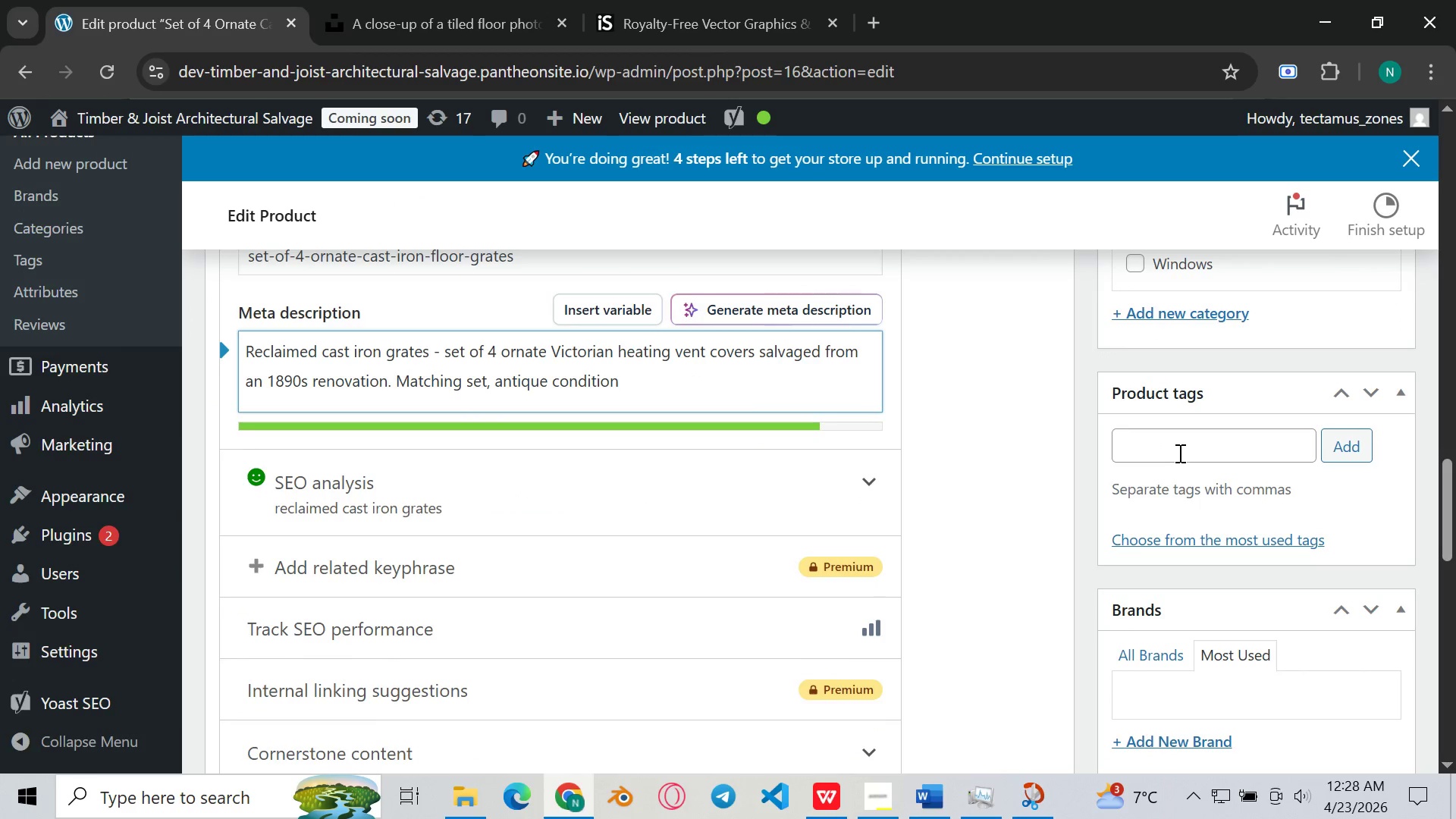 
left_click([1178, 453])
 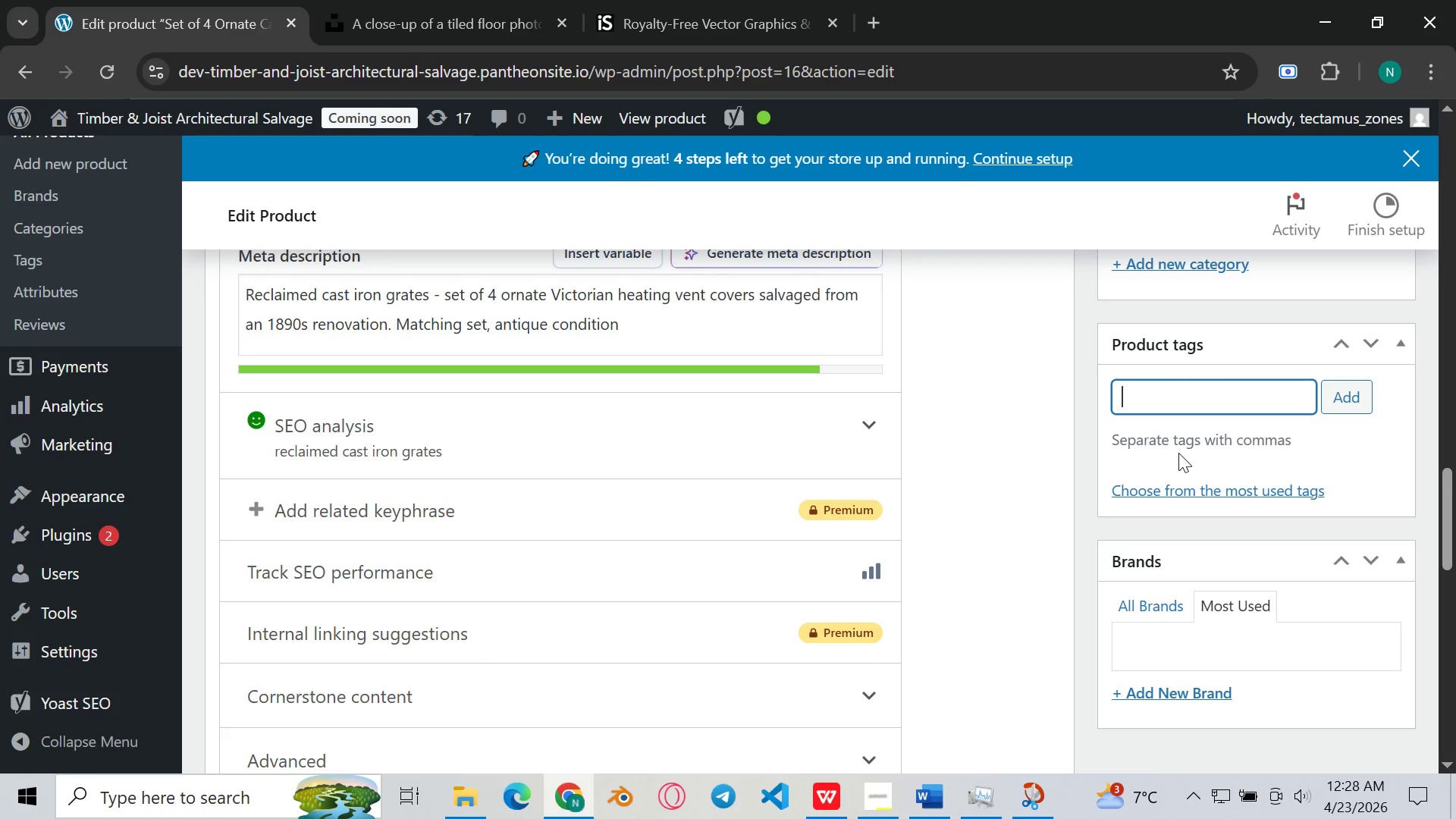 
wait(5.98)
 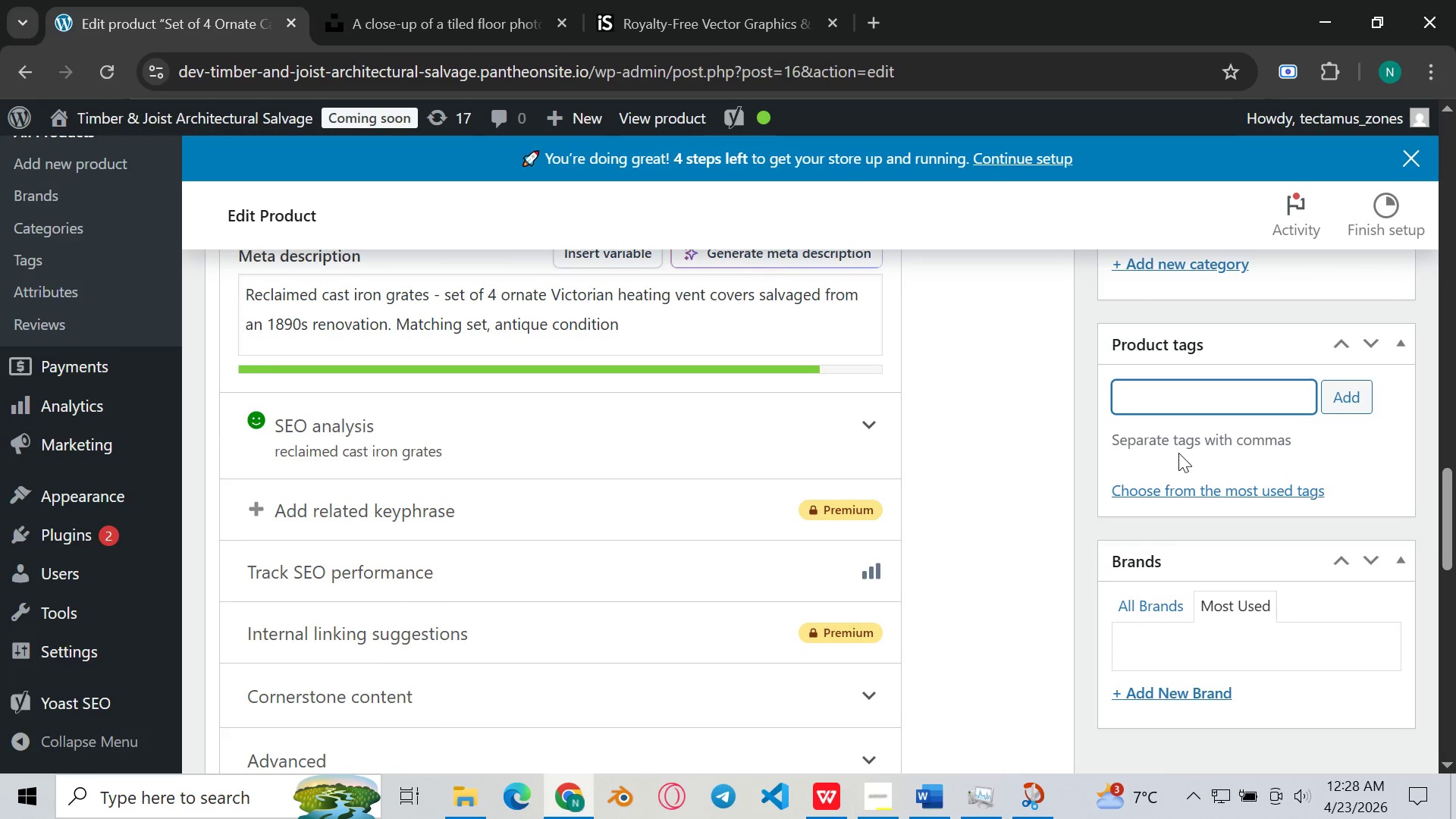 
type(cast iron floor grates, Victorian harware)
 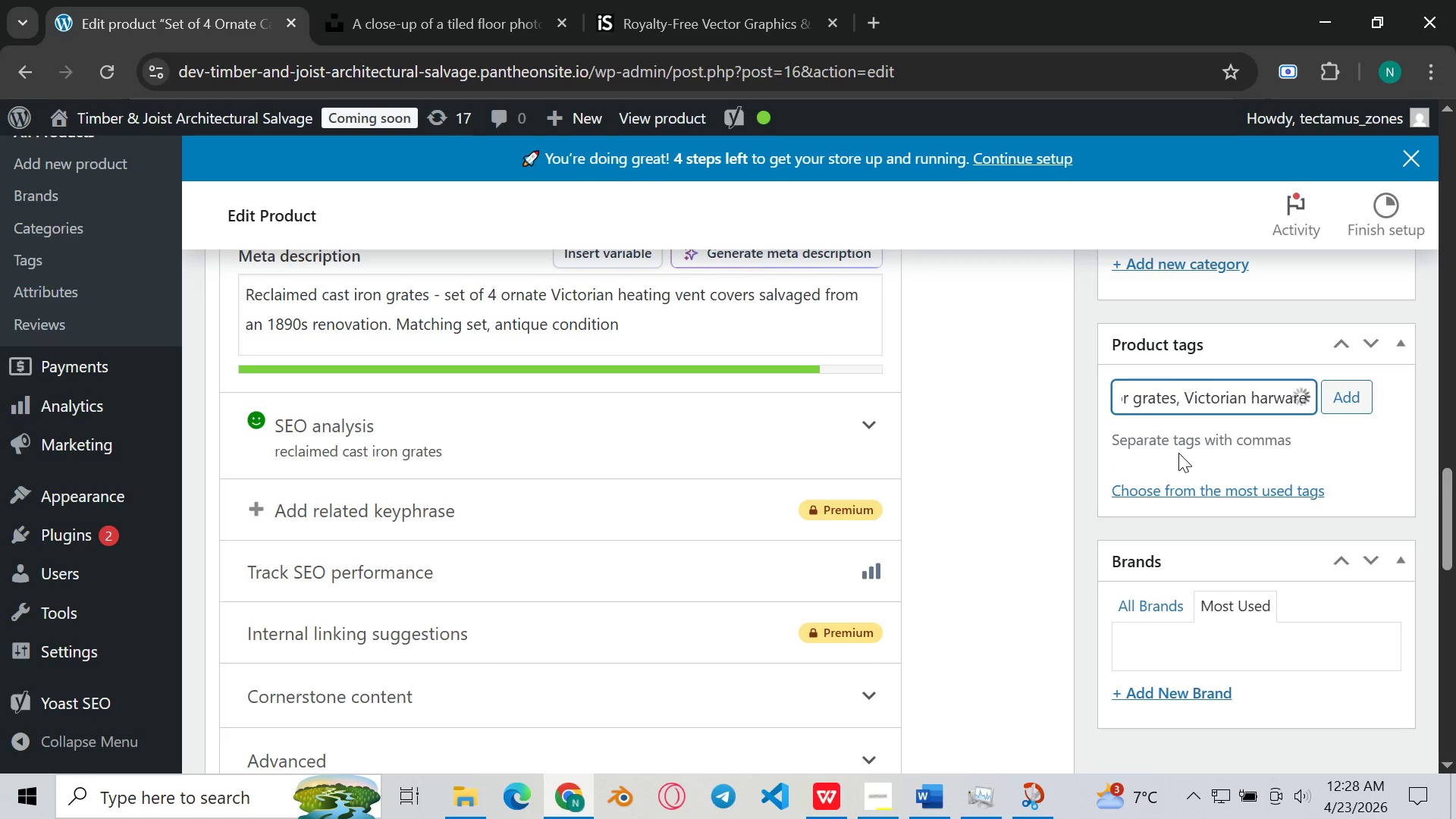 
wait(5.22)
 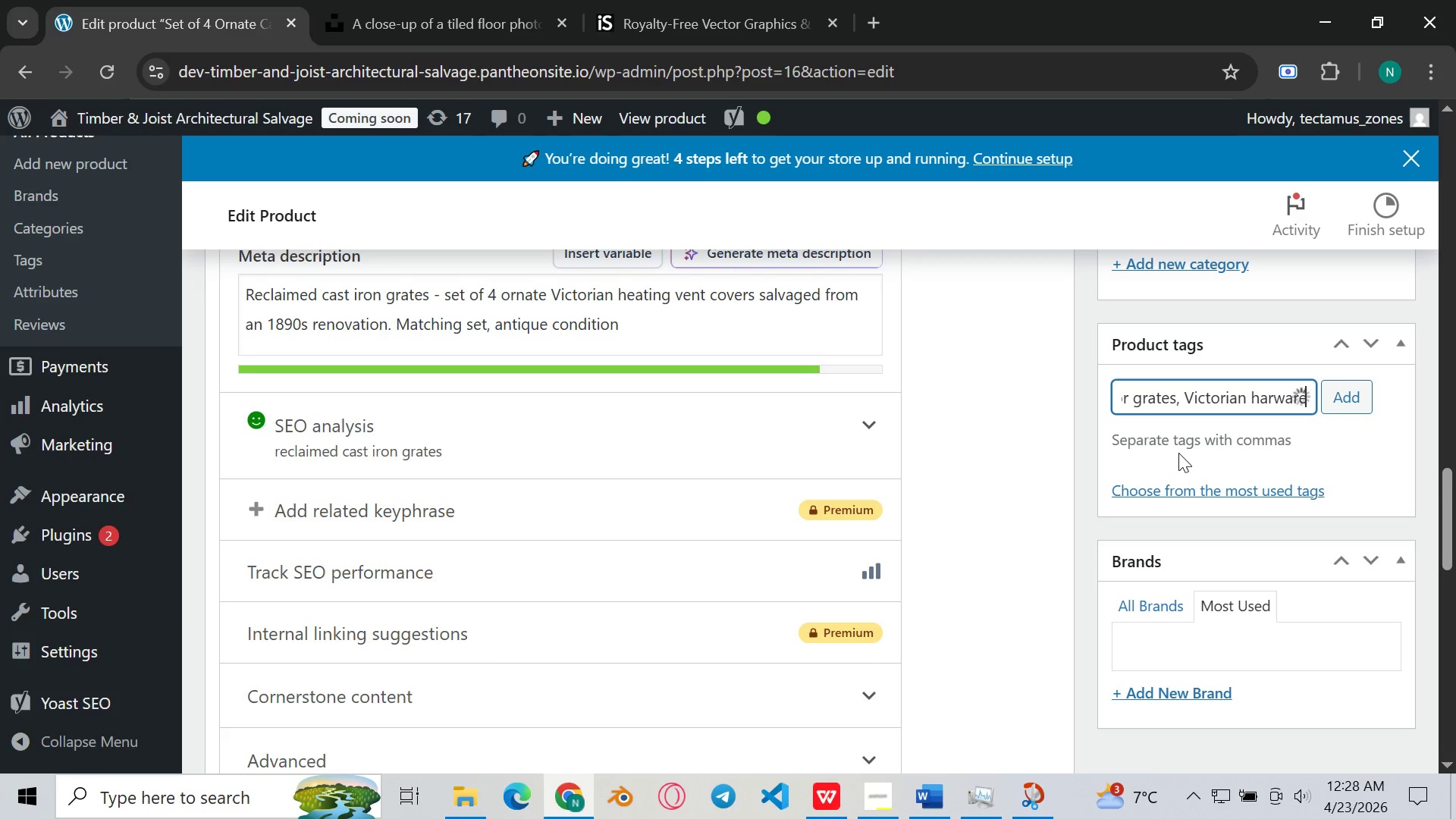 
left_click([1266, 398])
 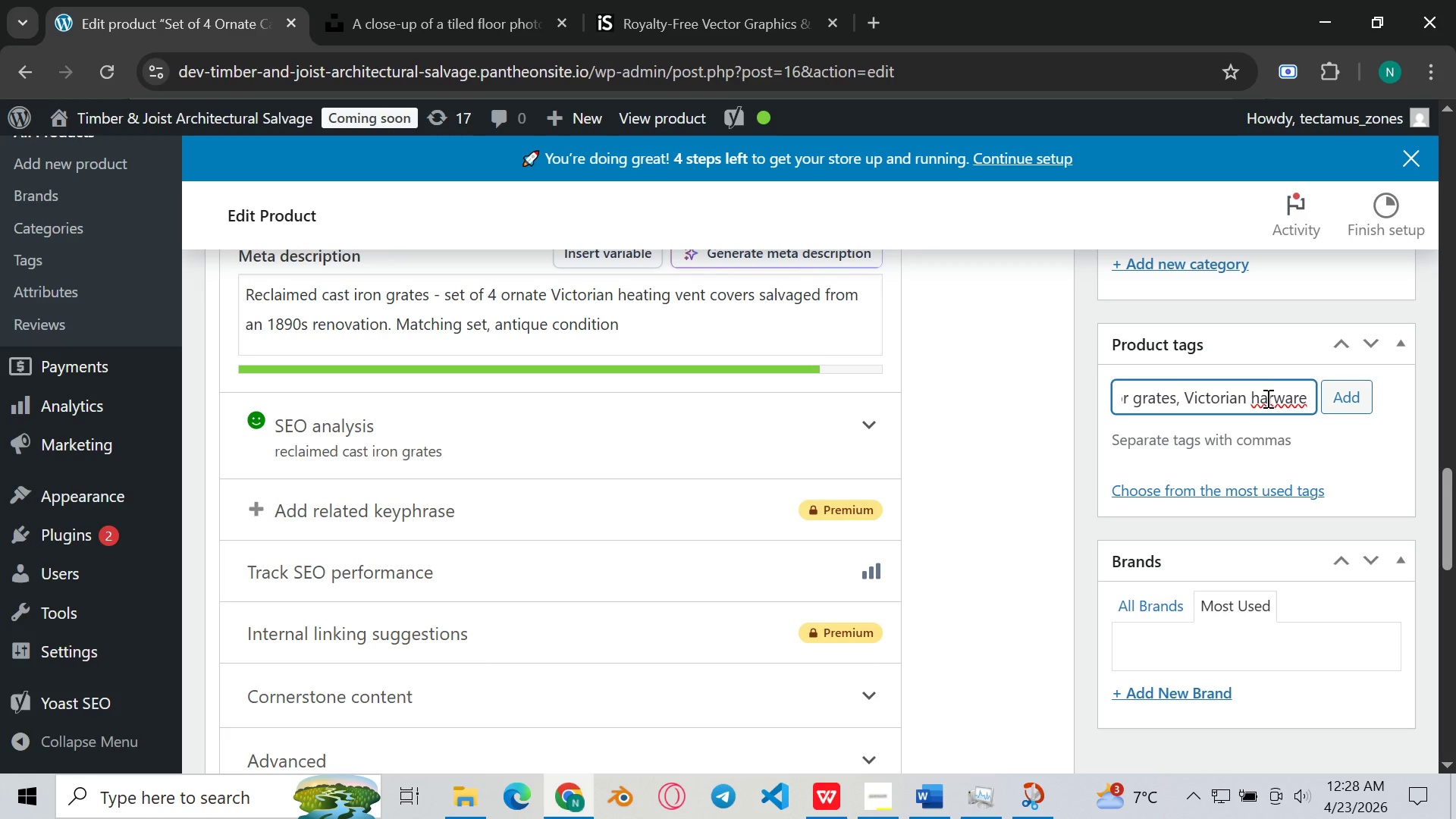 
key(ArrowRight)
 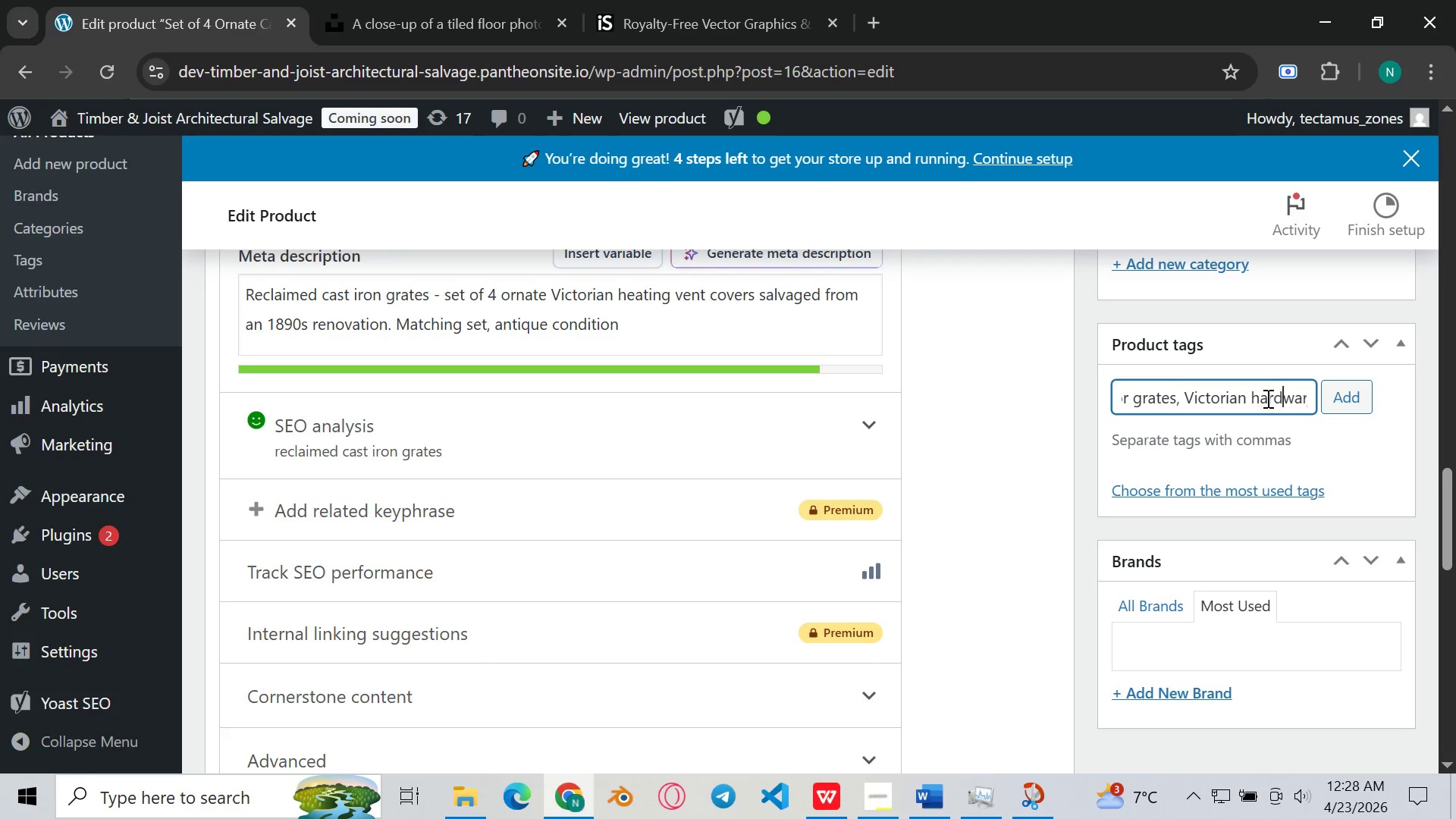 
key(D)
 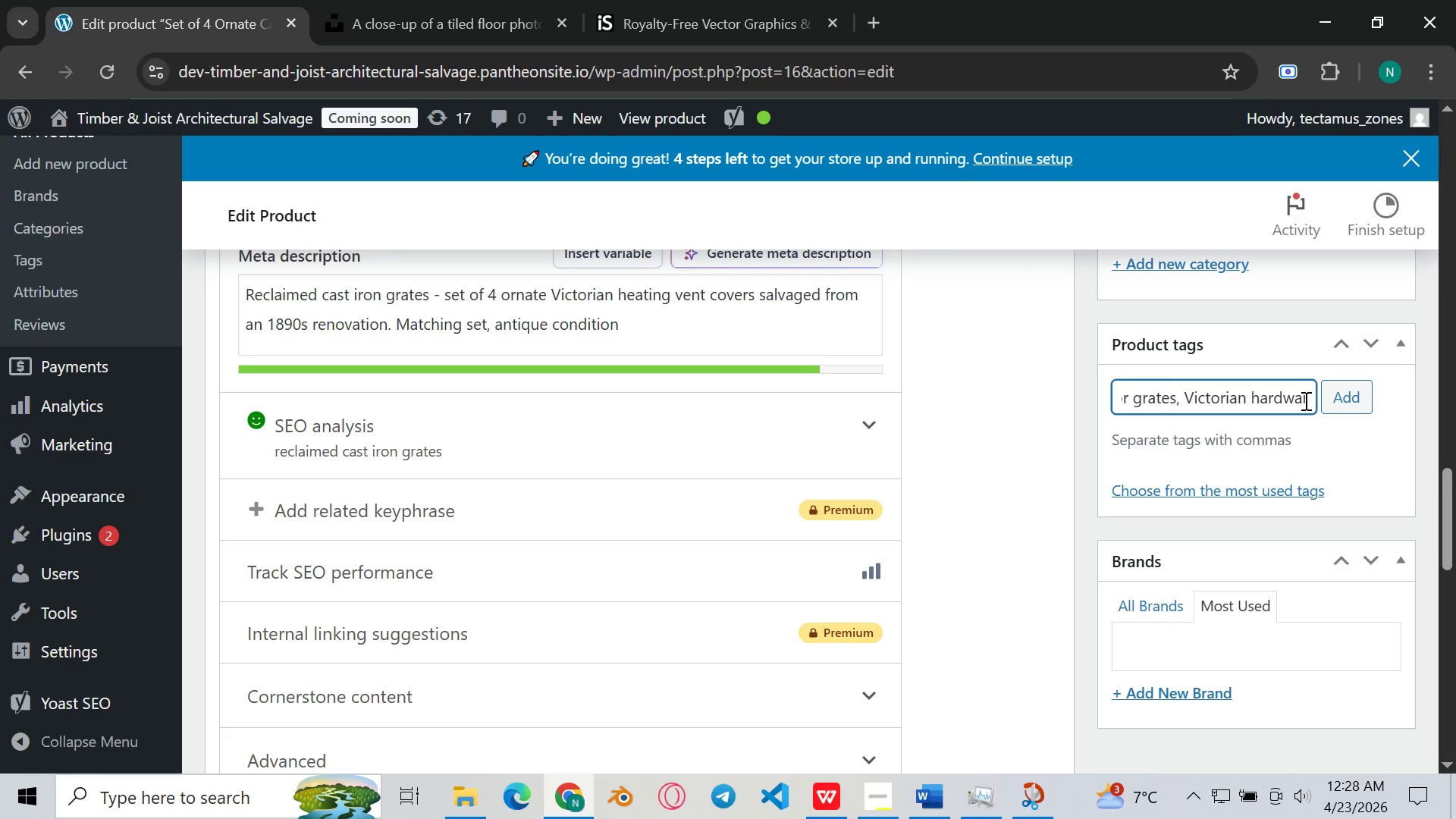 
hold_key(key=ArrowRight, duration=0.77)
 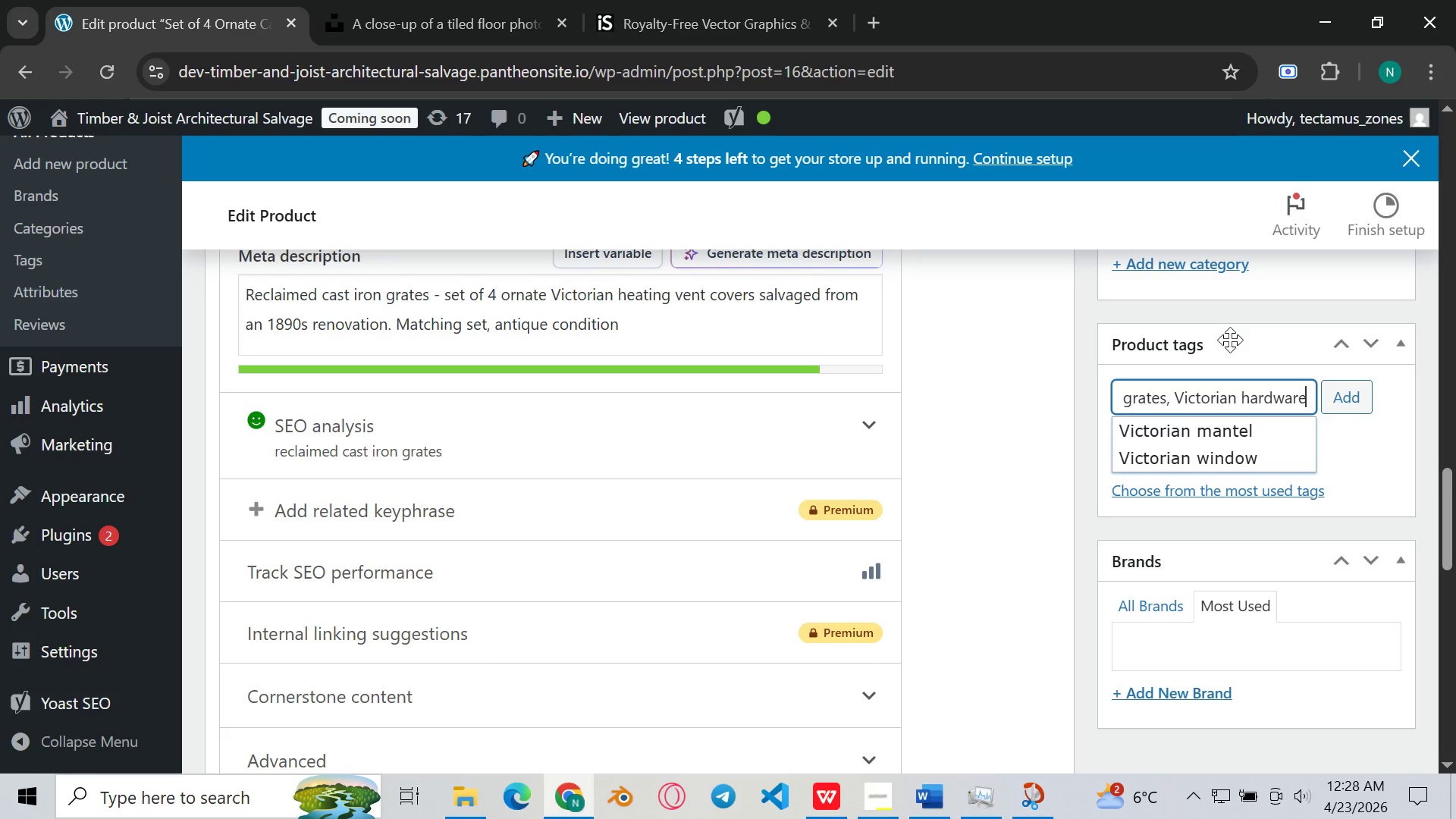 
wait(6.75)
 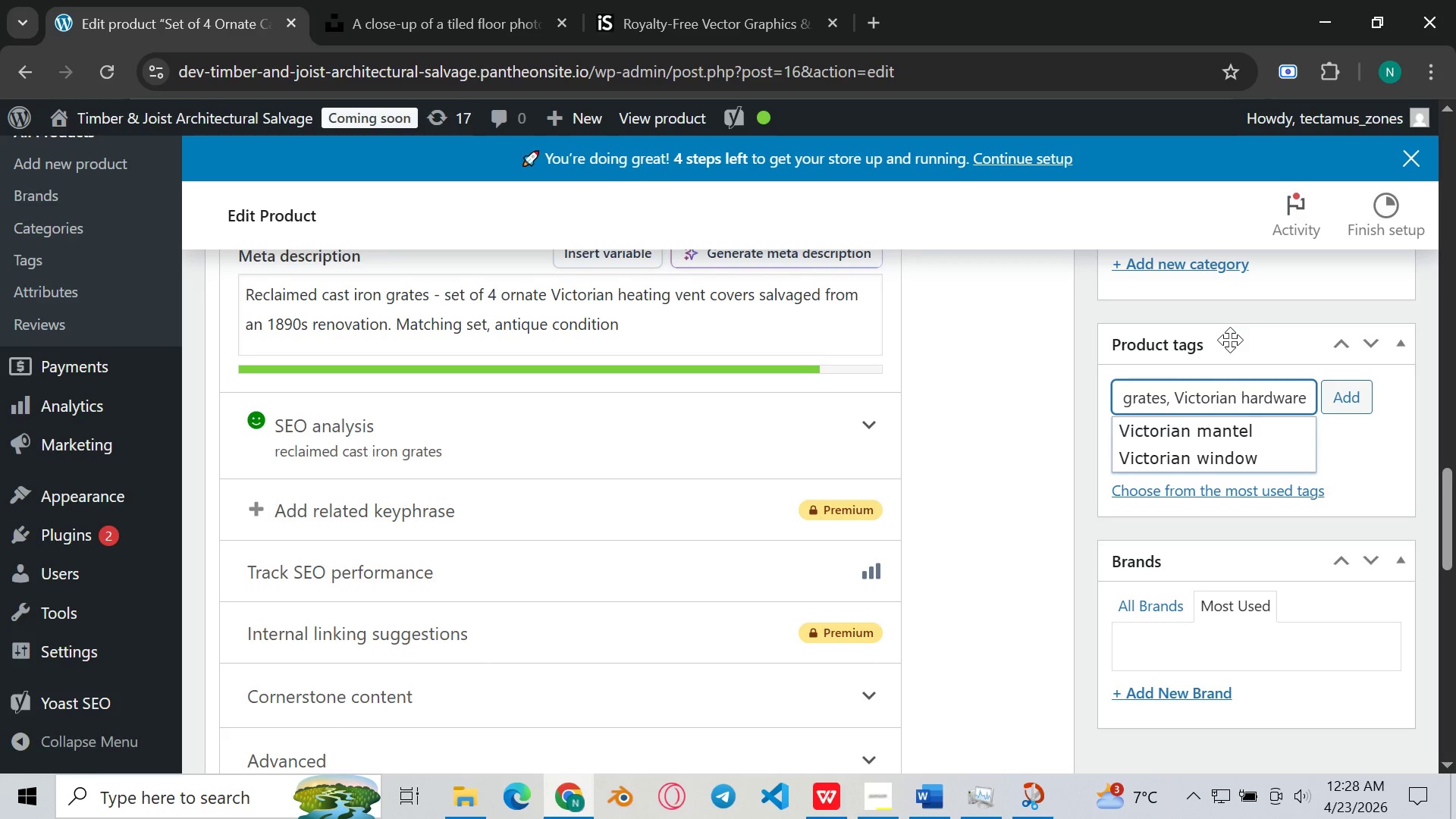 
type(re)
key(Backspace)
key(Backspace)
type(, reclaimed )
 